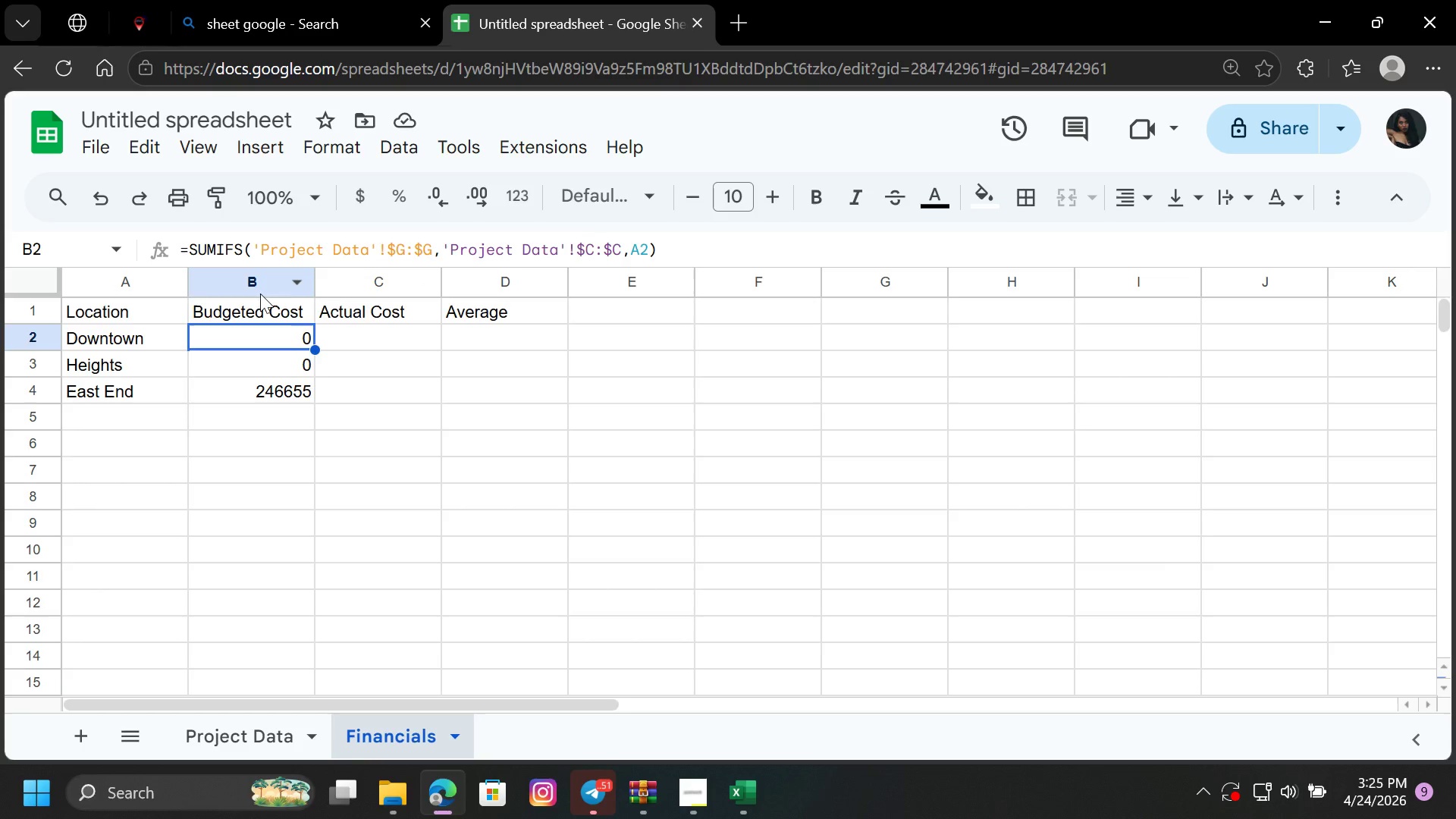 
wait(49.01)
 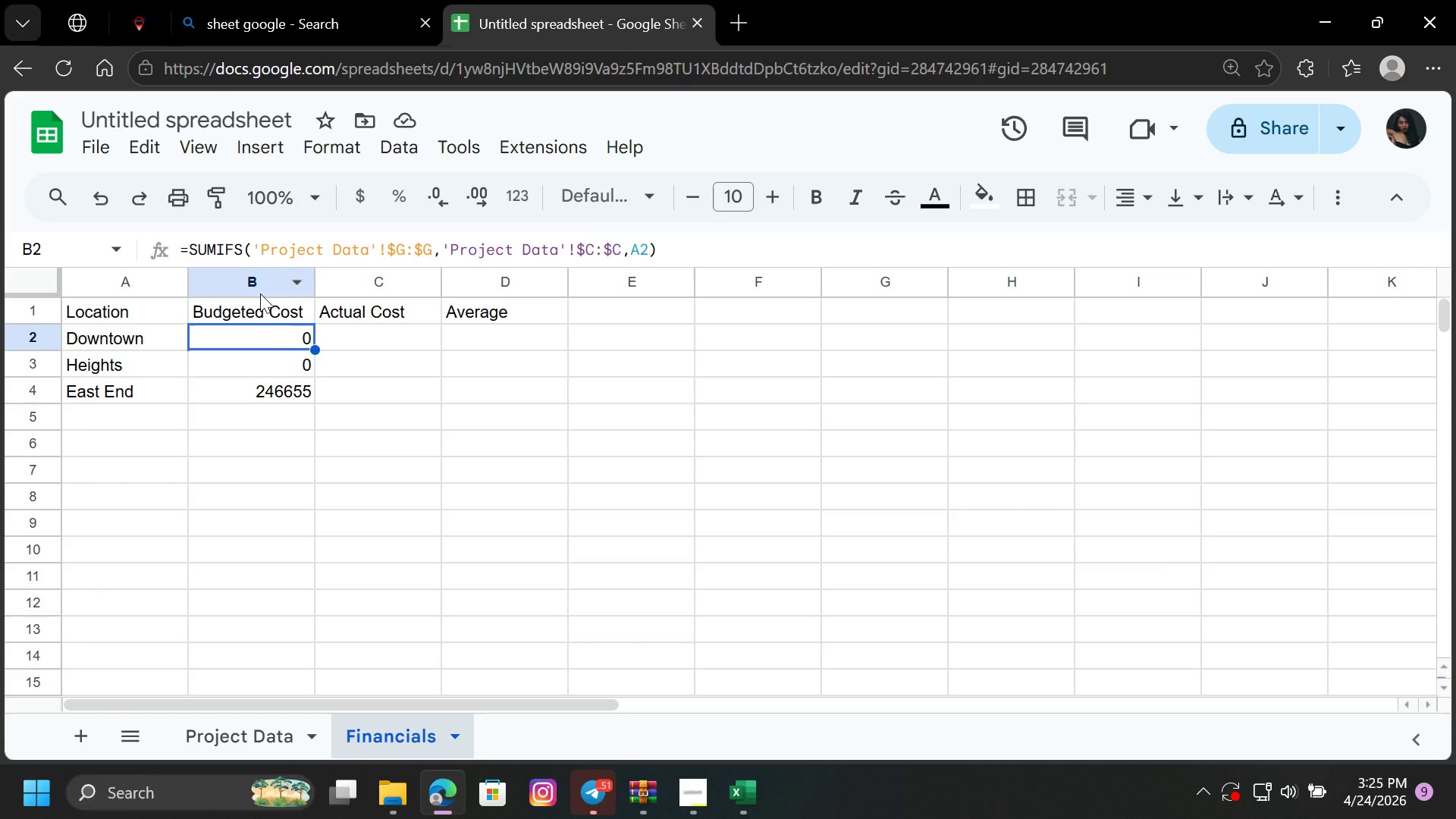 
left_click([434, 252])
 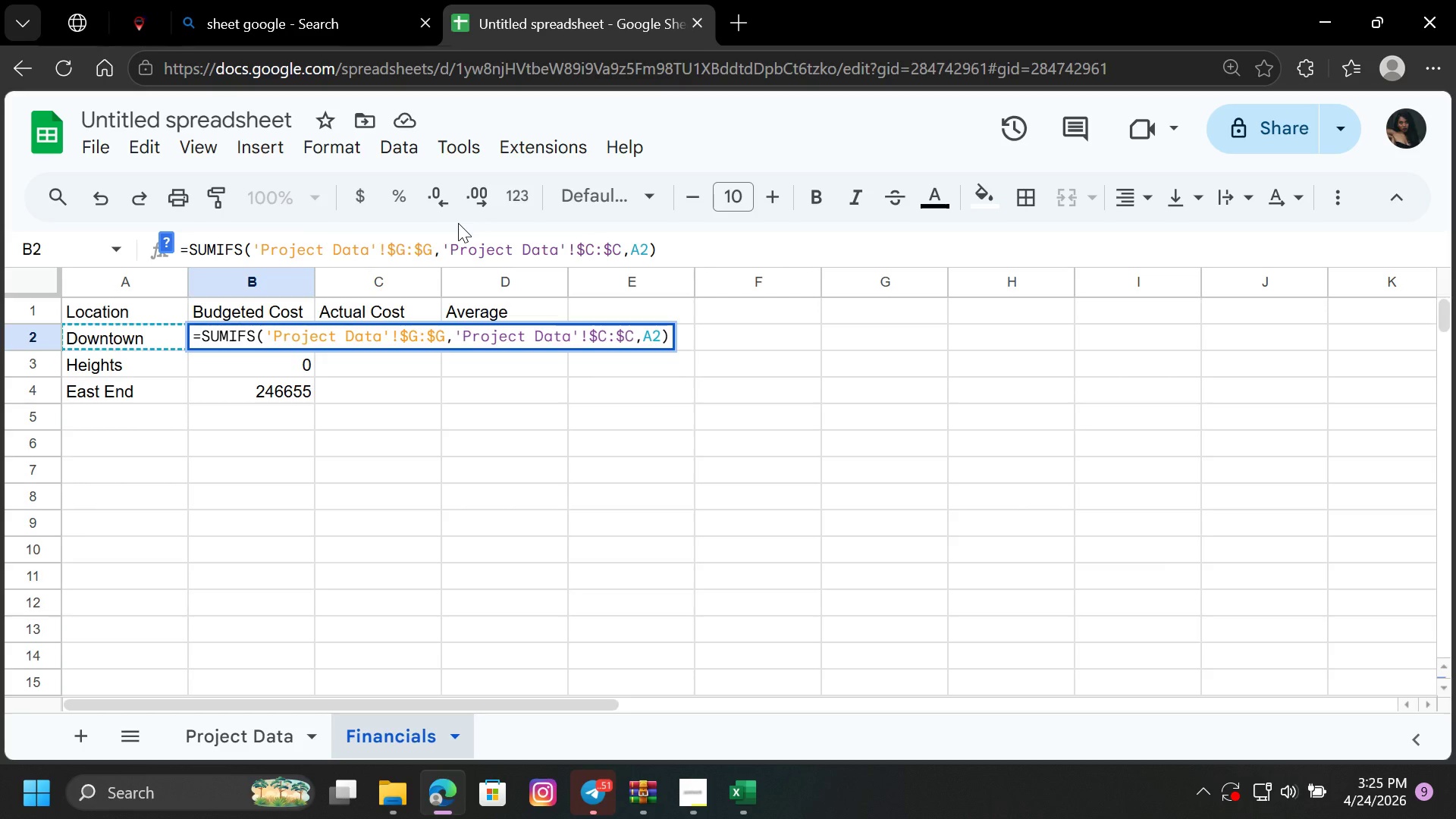 
key(Backspace)
 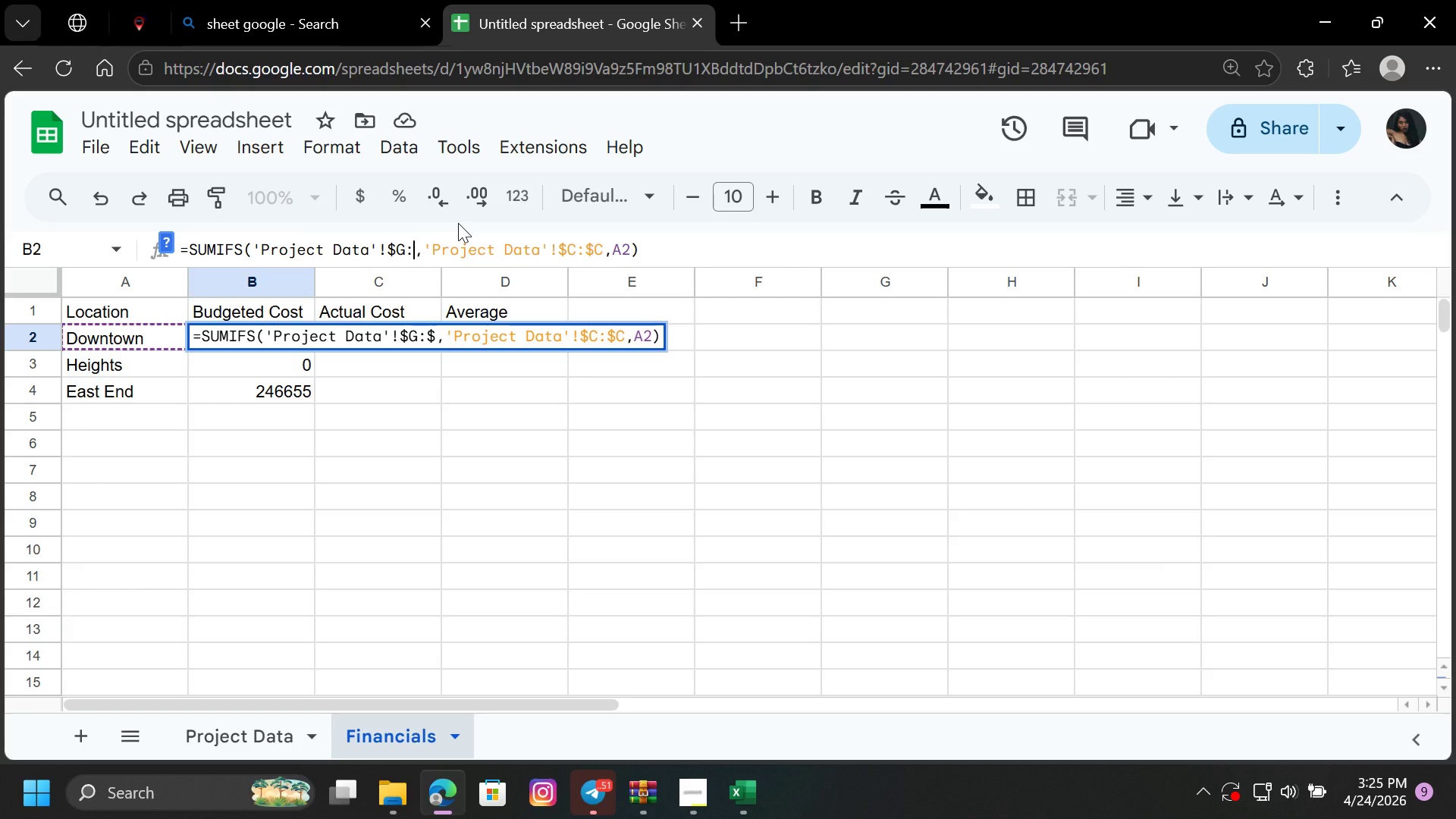 
key(Backspace)
 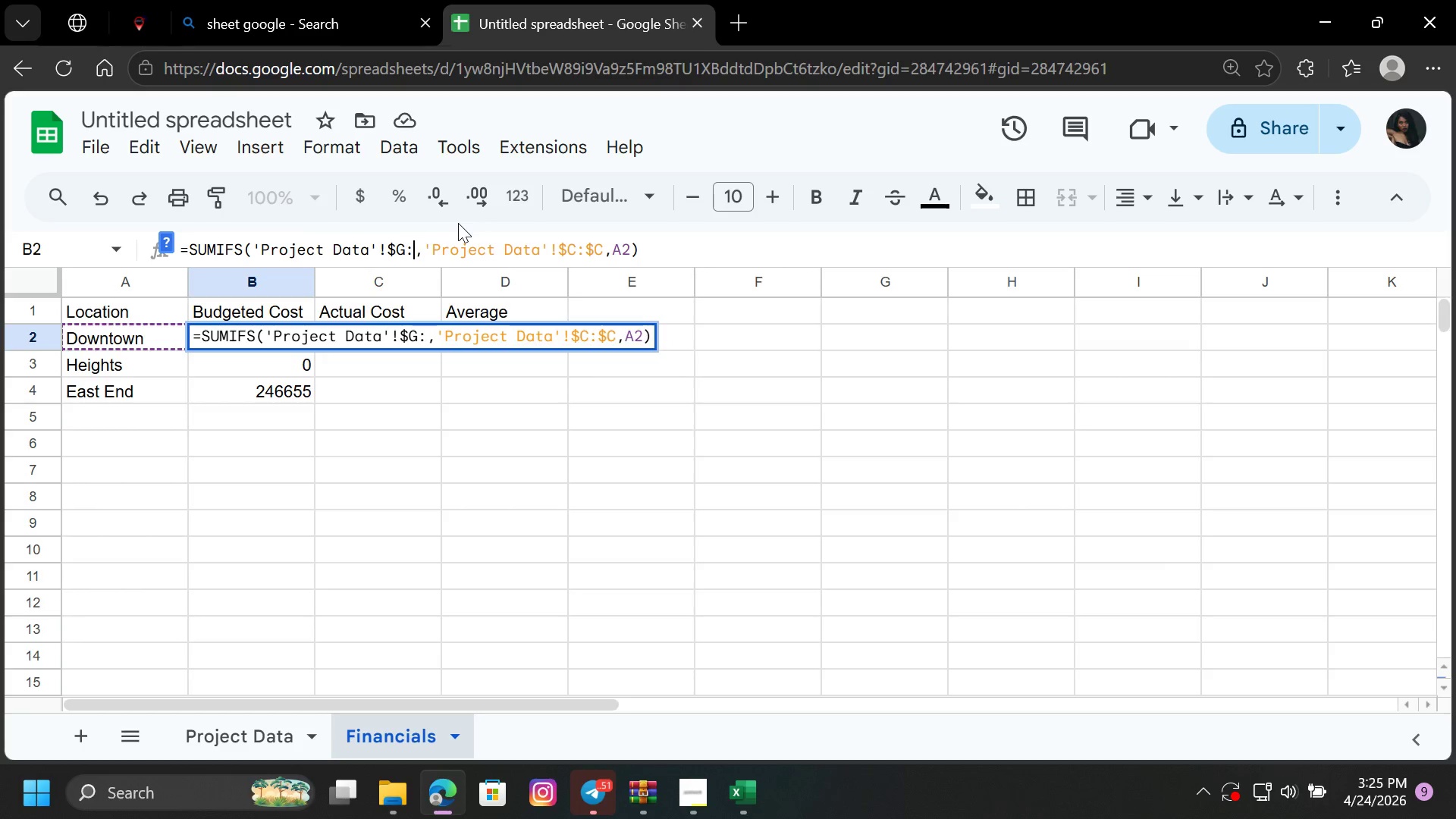 
hold_key(key=Backspace, duration=0.78)
 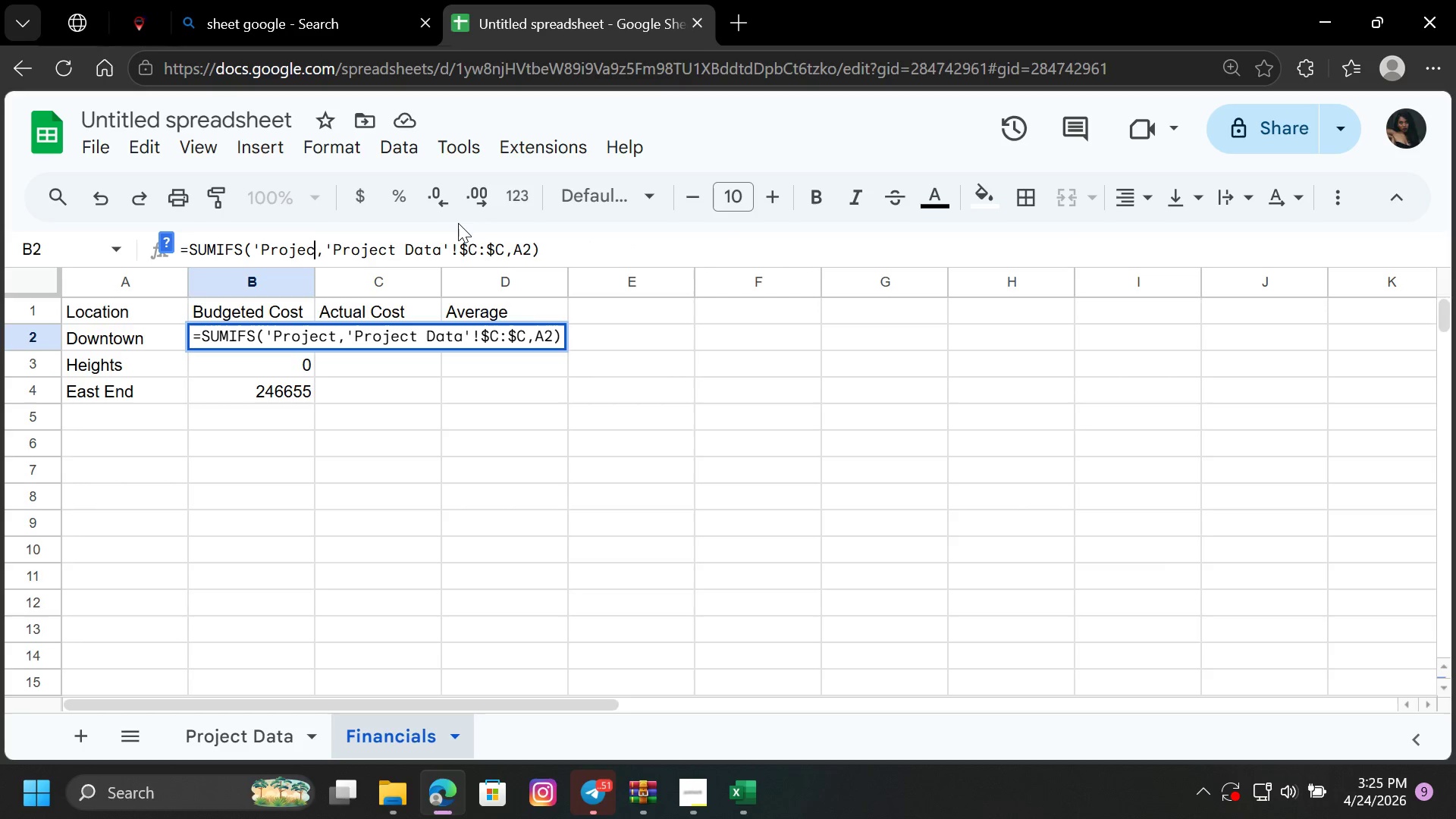 
key(Backspace)
 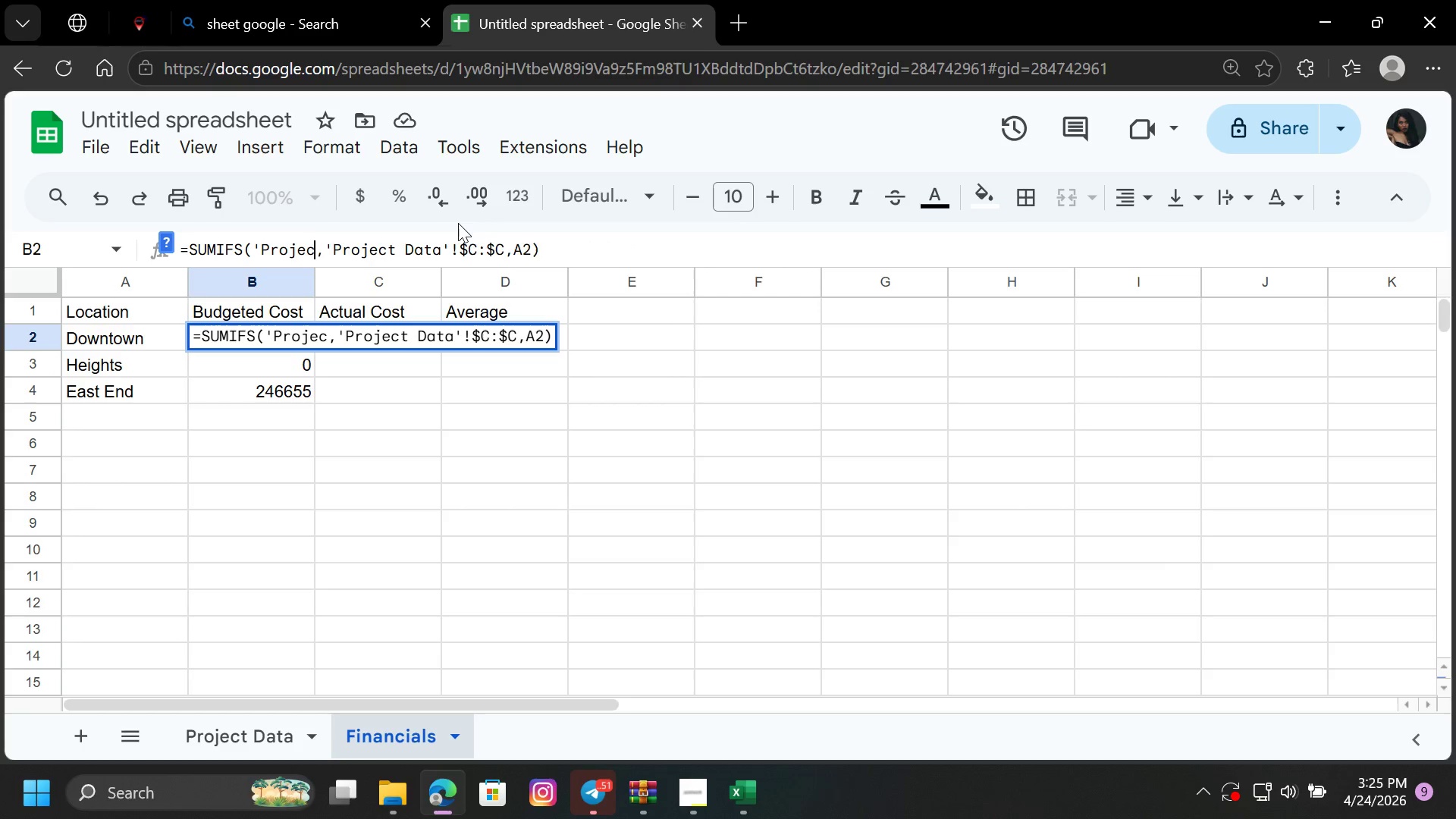 
key(Backspace)
 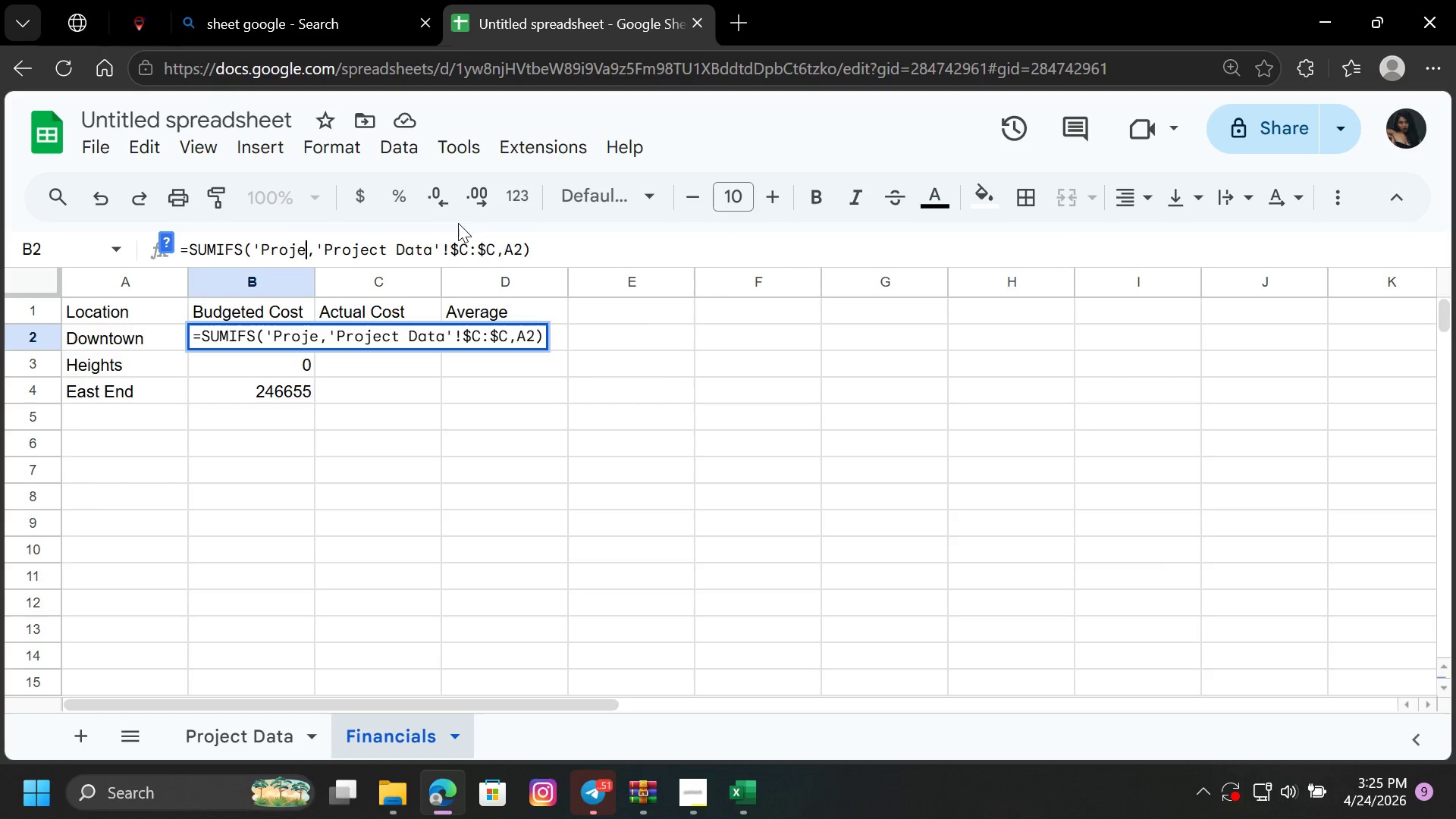 
key(Backspace)
 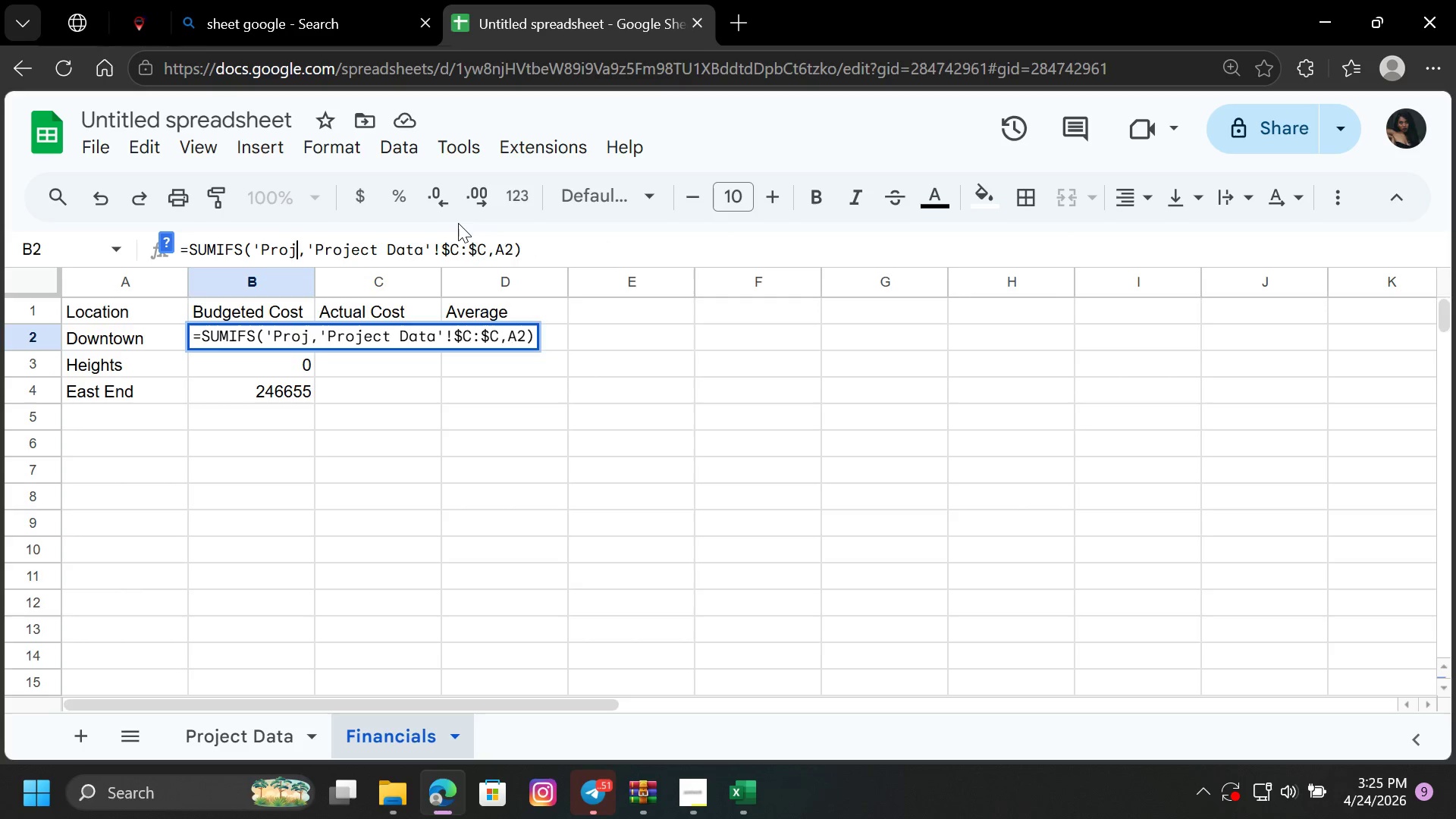 
key(Backspace)
 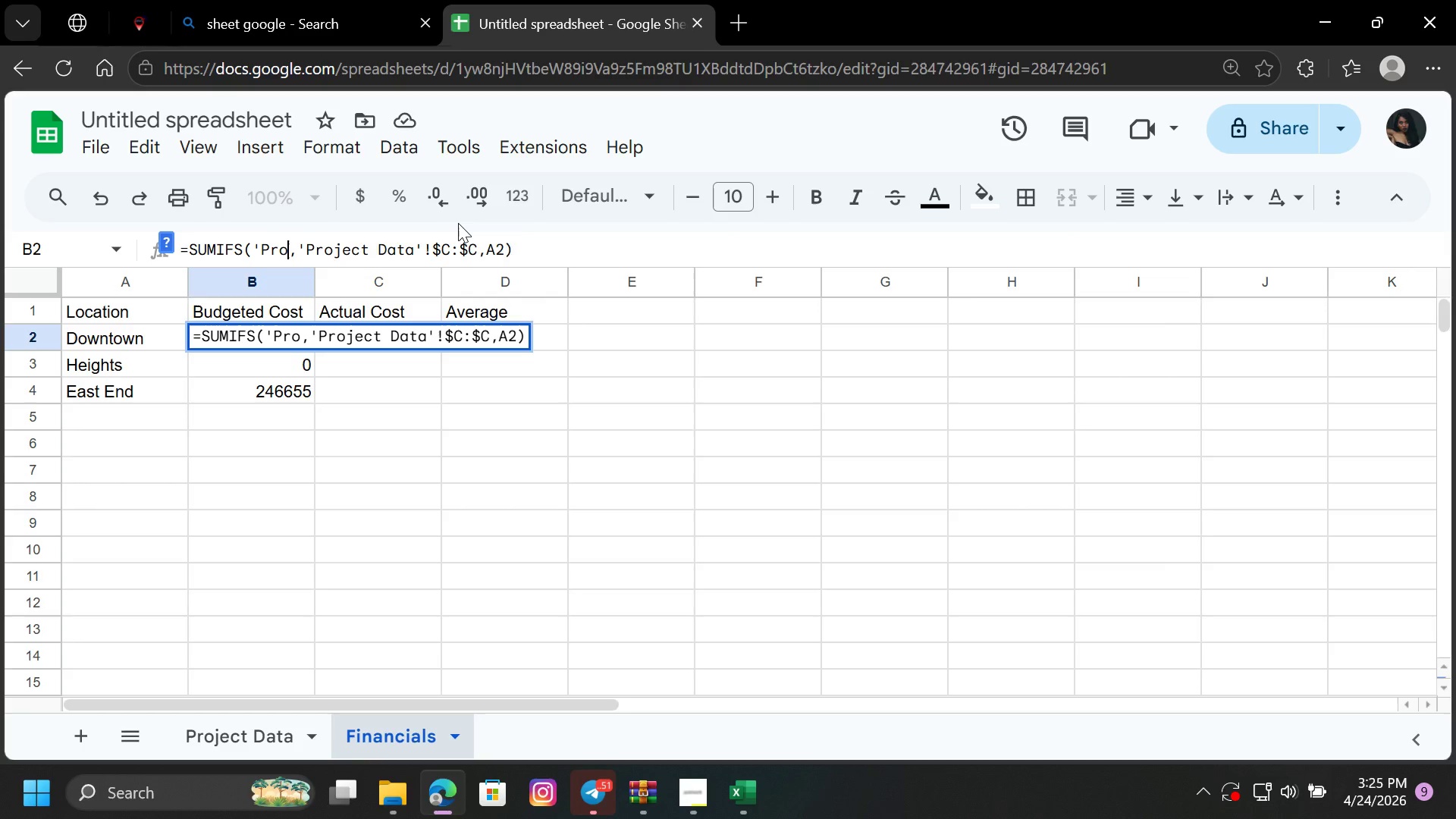 
key(Backspace)
 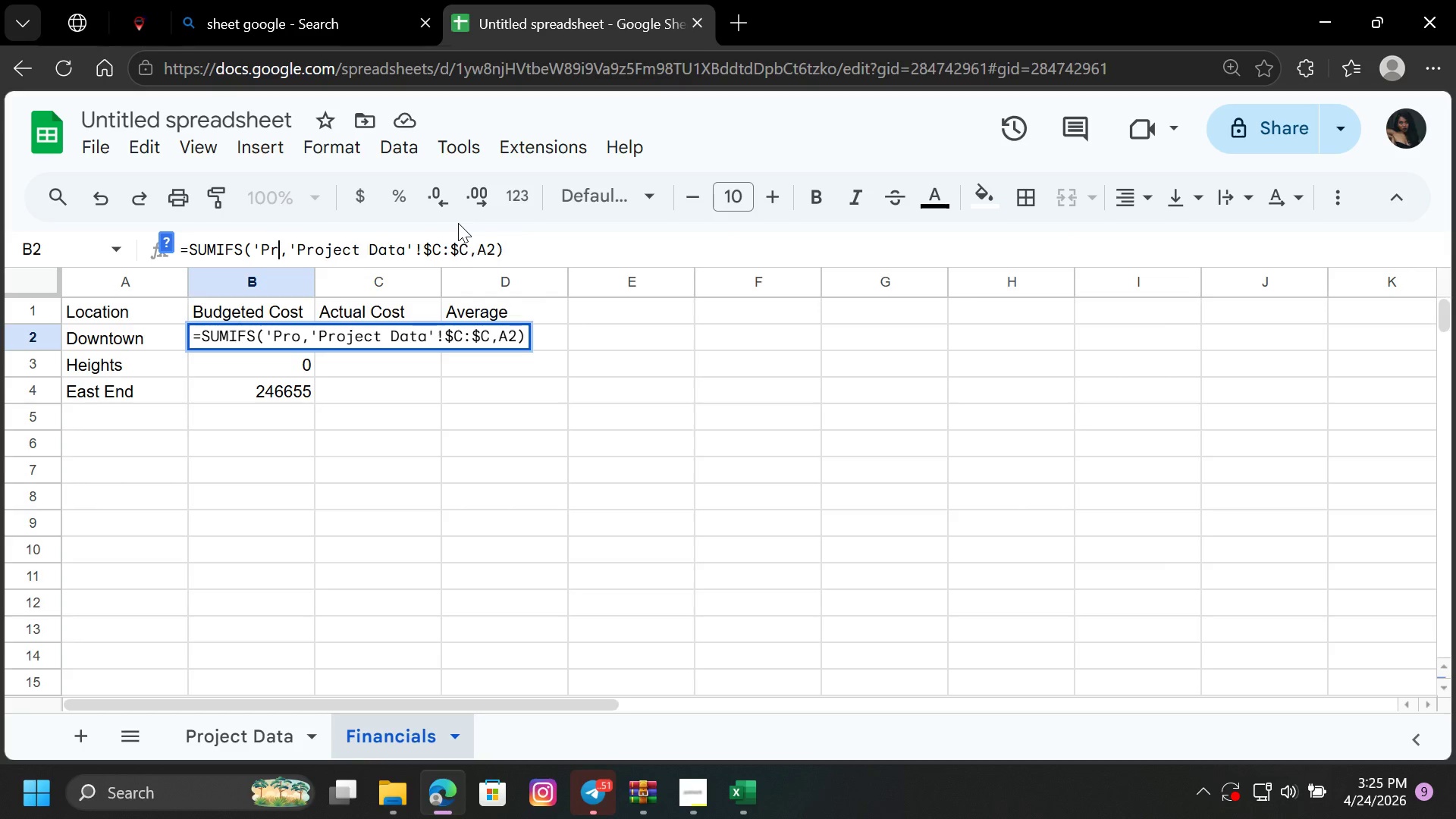 
key(Backspace)
 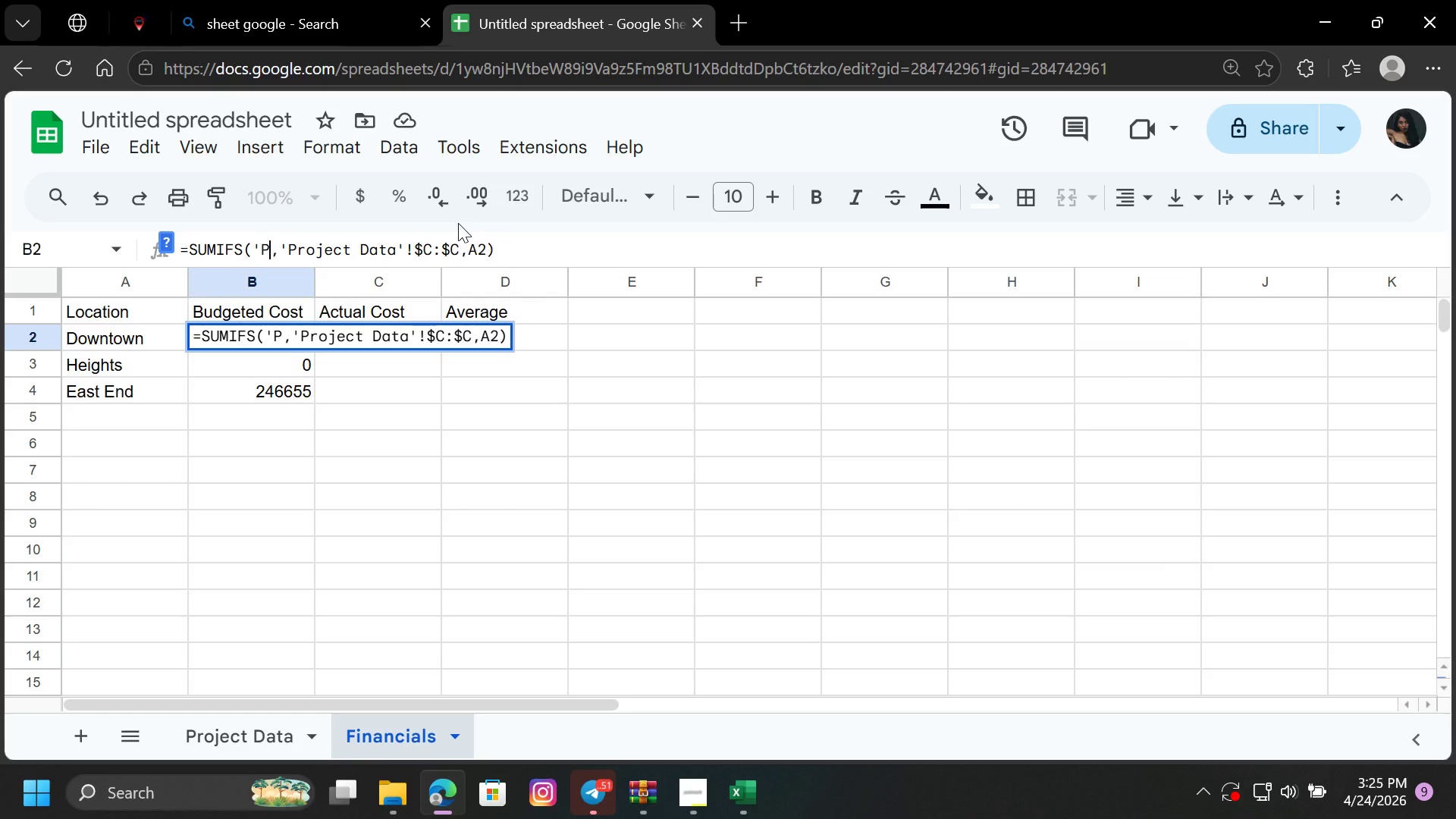 
key(Backspace)
 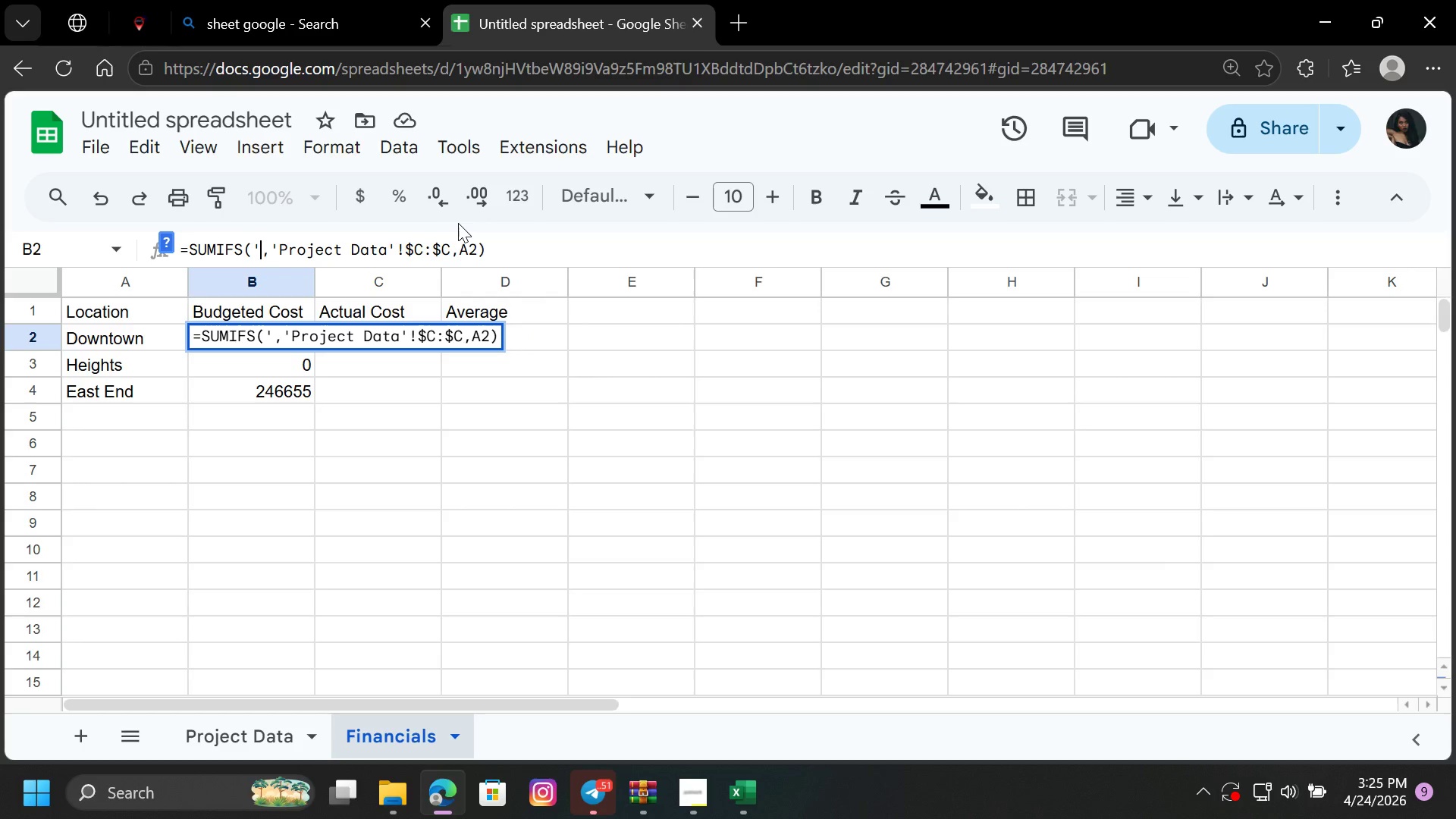 
key(Backspace)
 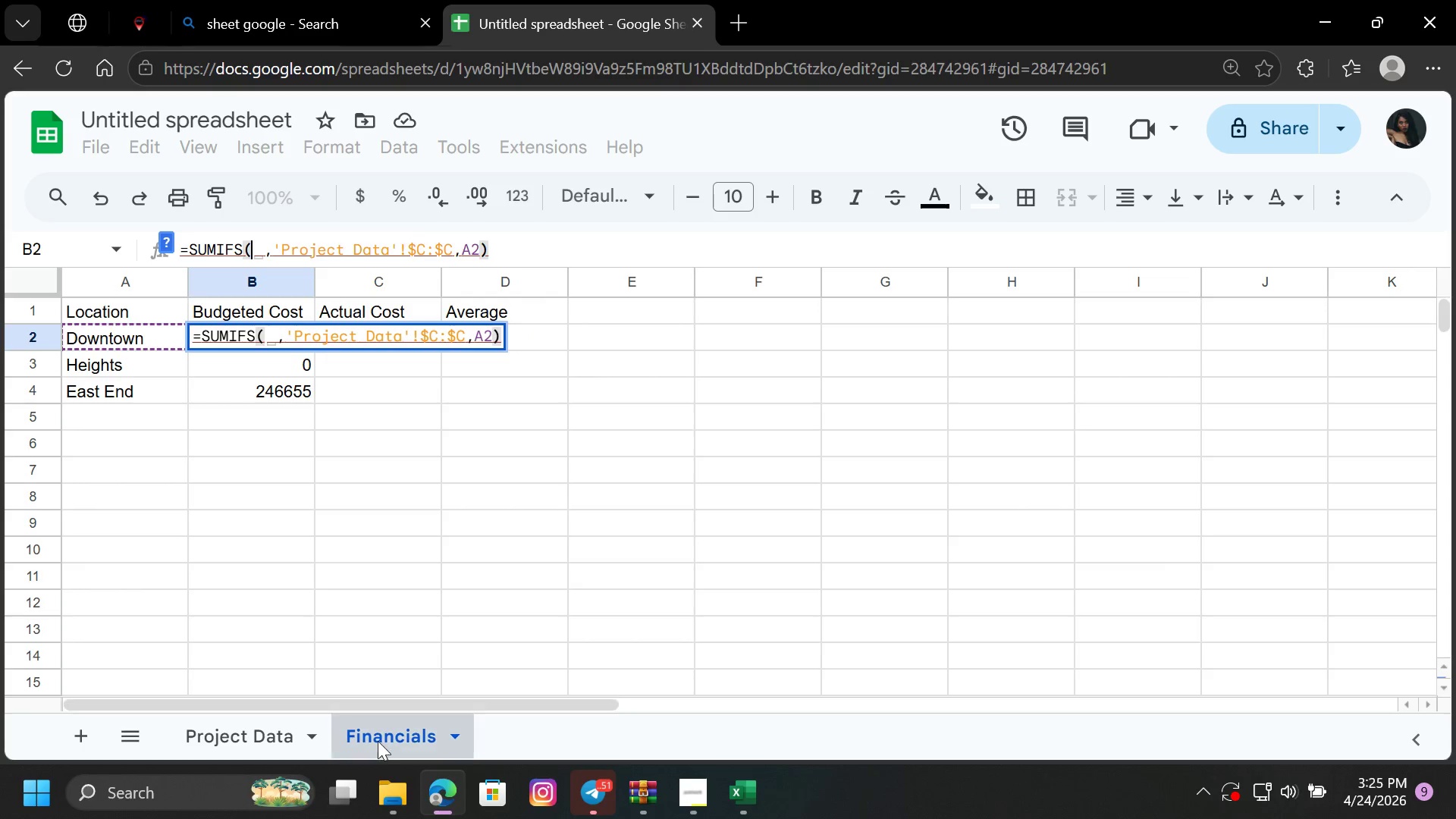 
left_click([268, 741])
 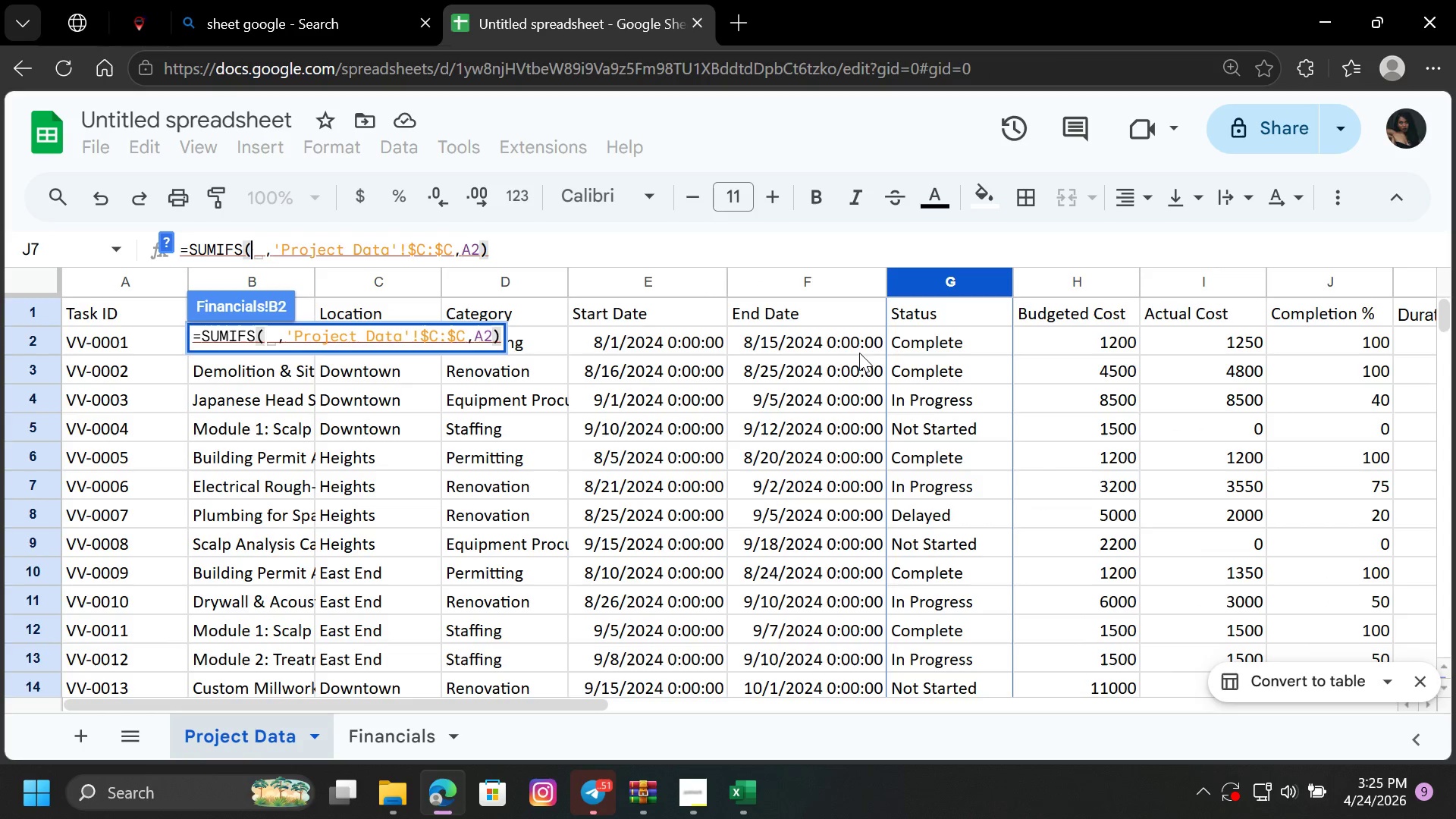 
mouse_move([1084, 283])
 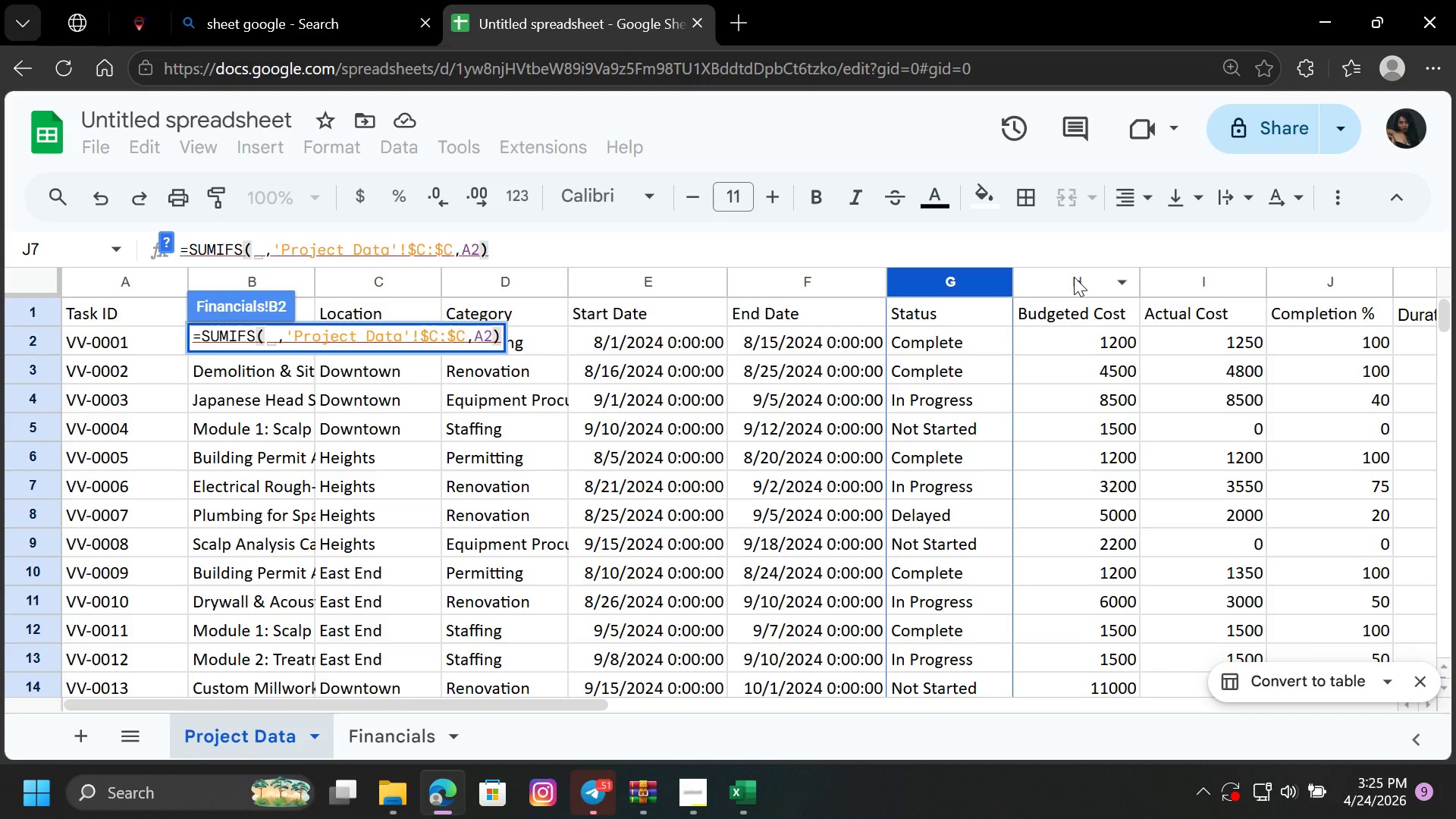 
left_click([1074, 277])
 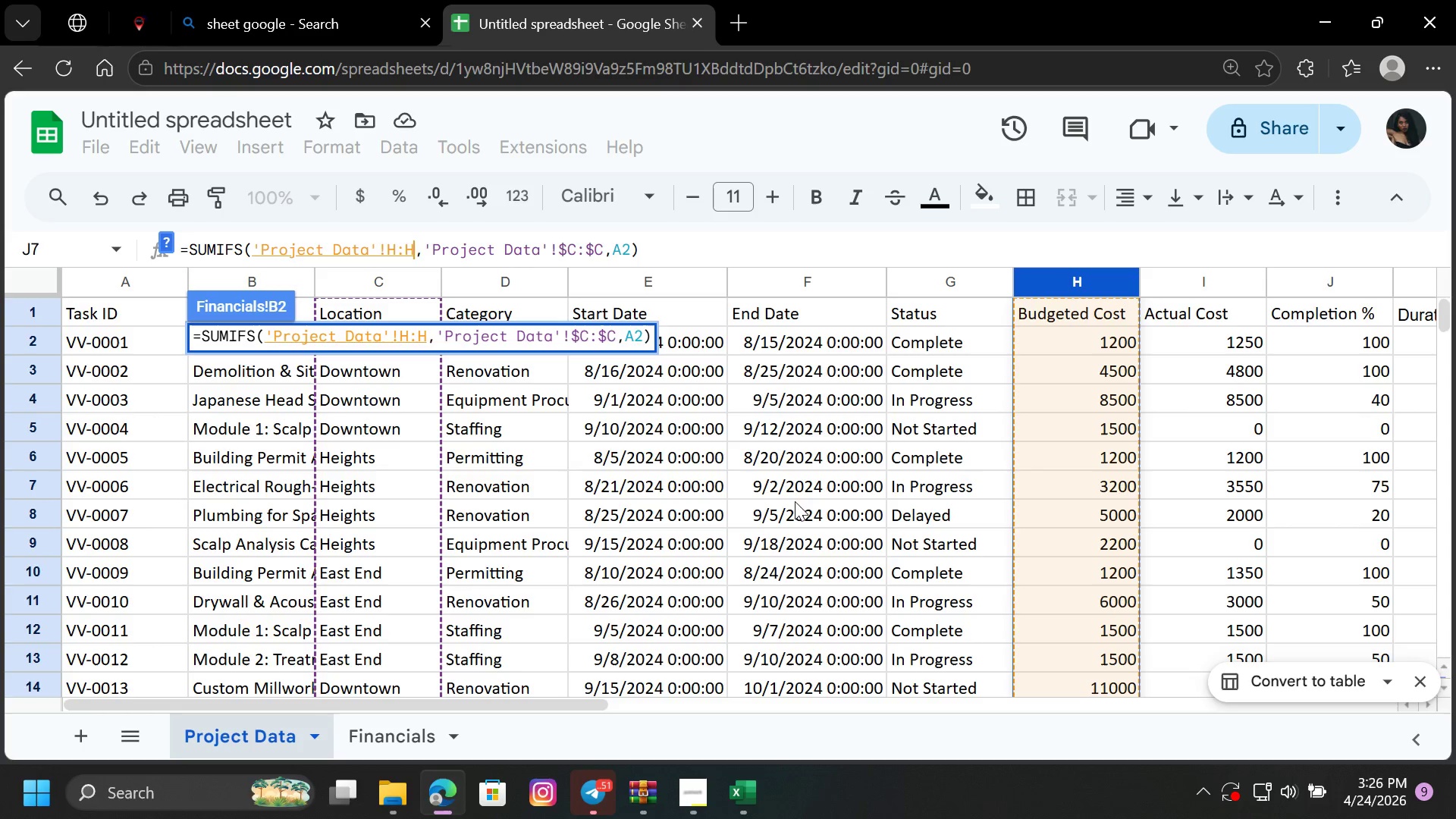 
wait(6.38)
 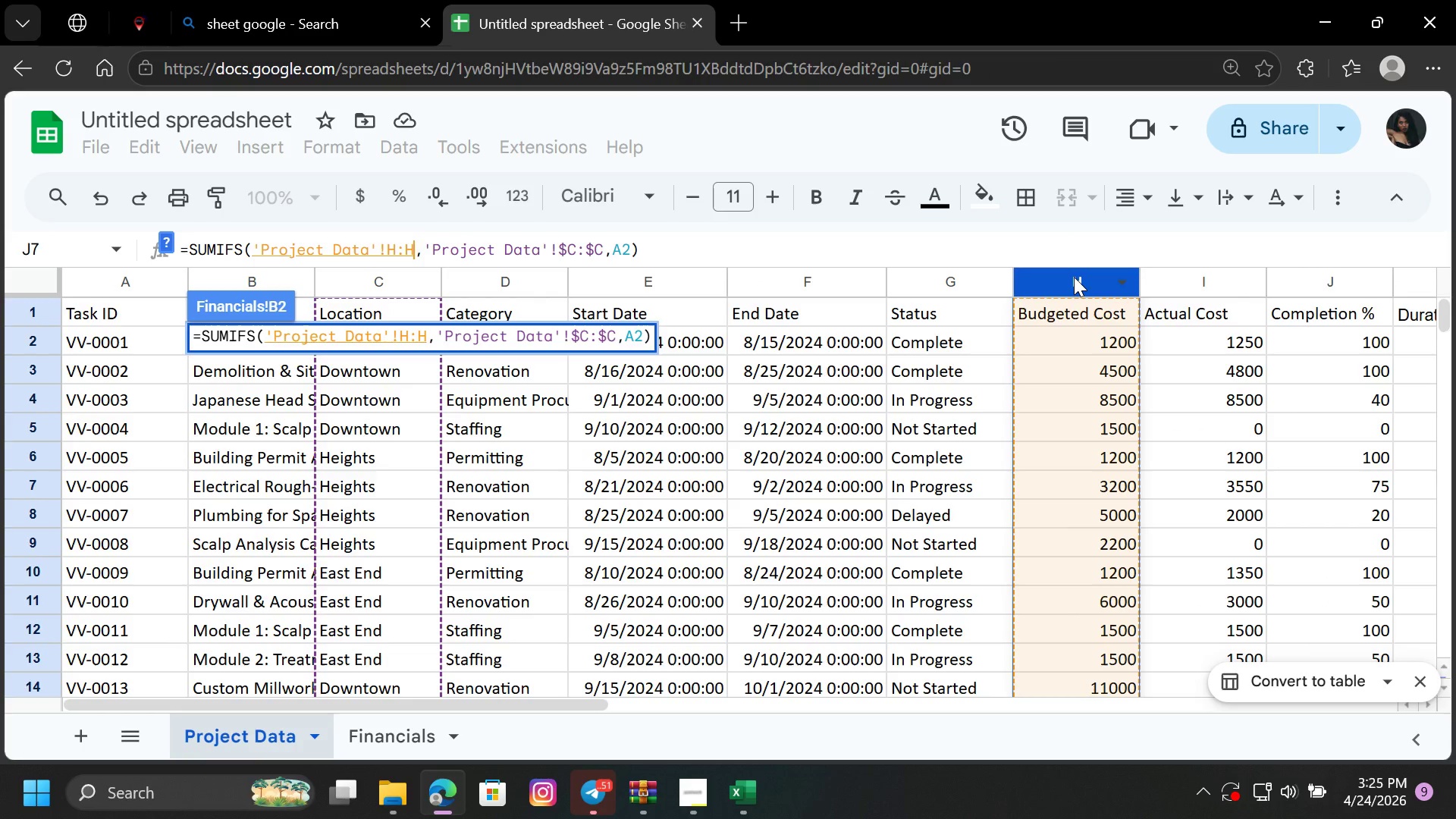 
key(Enter)
 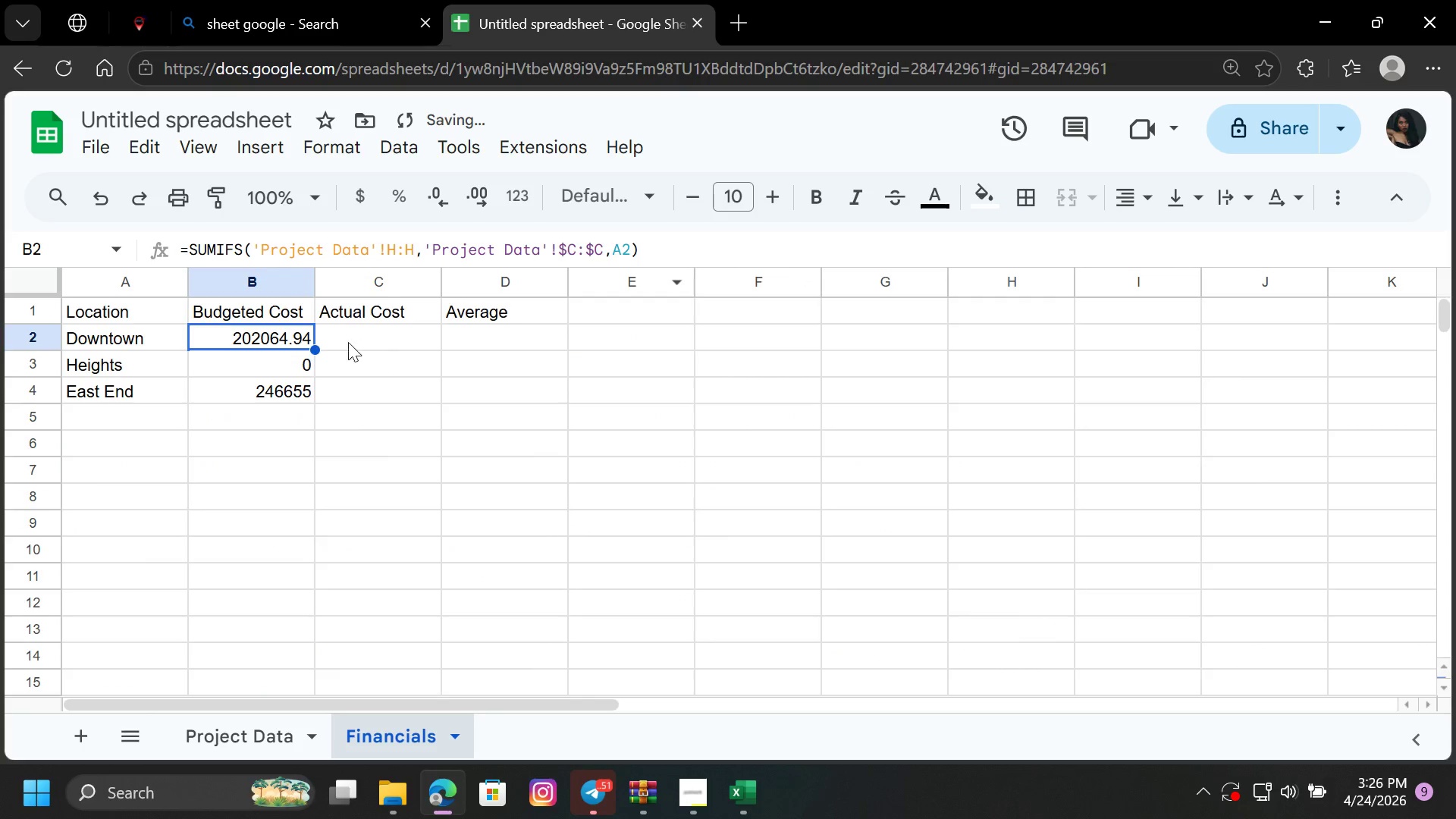 
left_click_drag(start_coordinate=[317, 351], to_coordinate=[316, 394])
 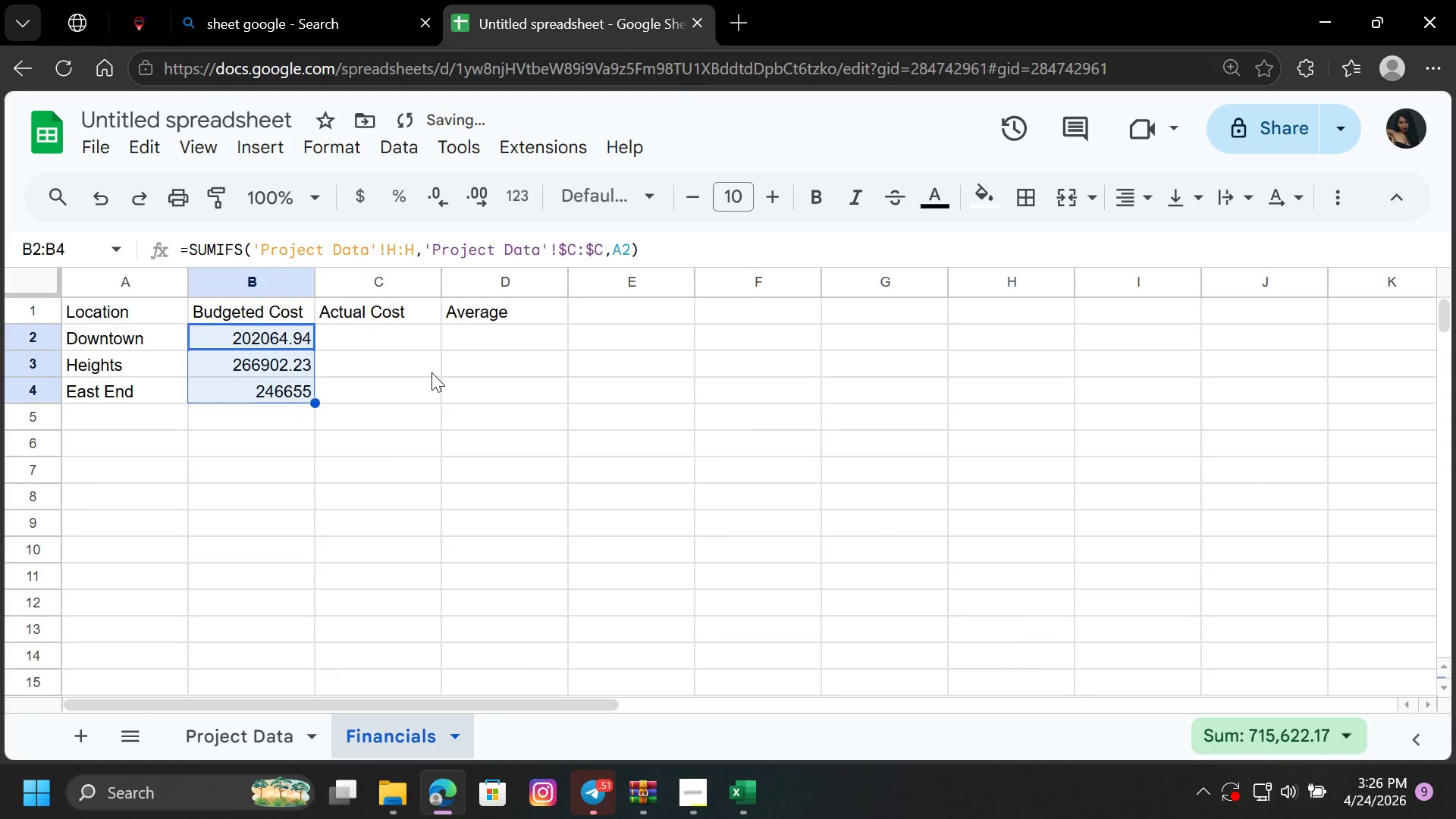 
left_click([431, 372])
 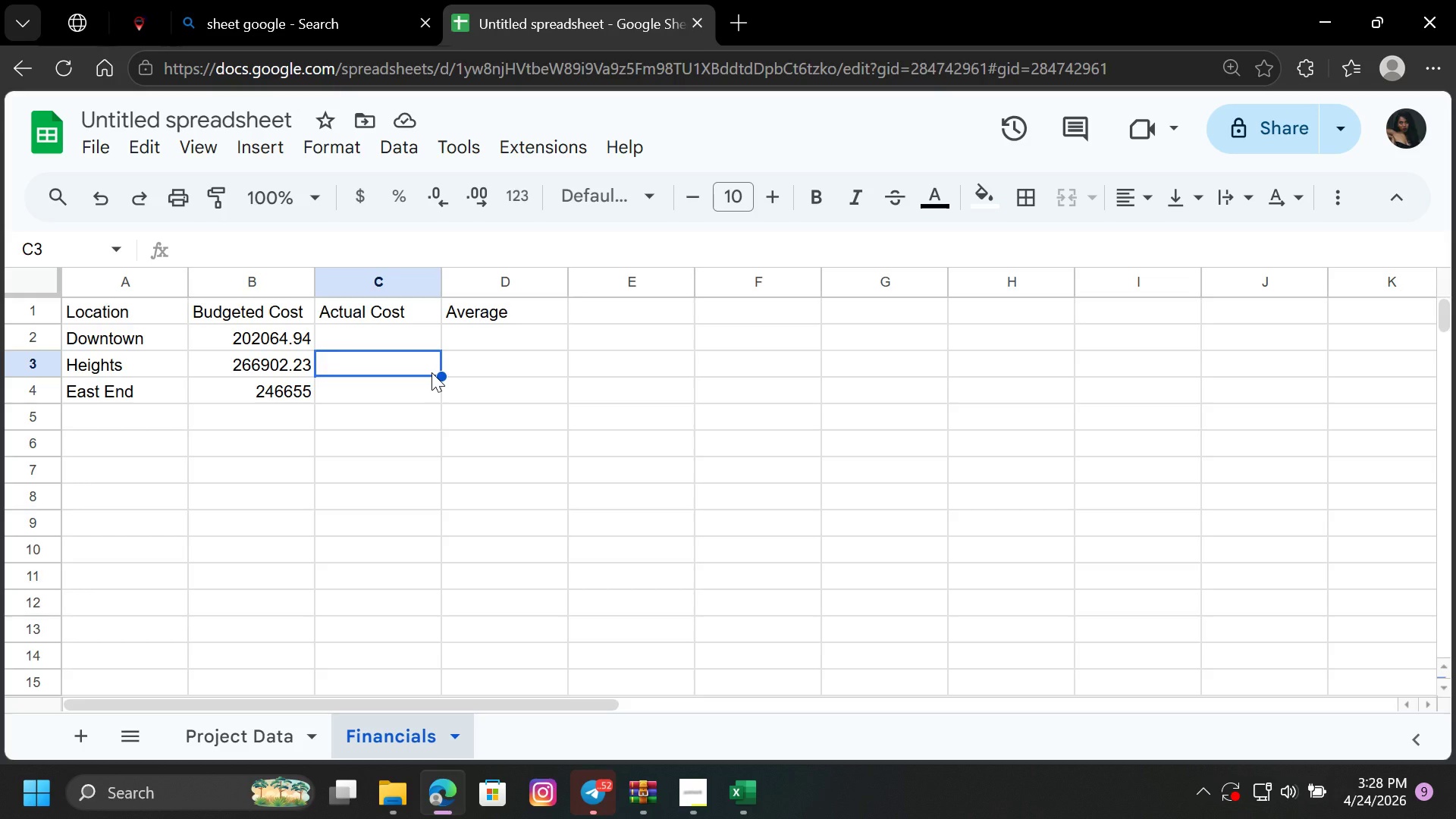 
wait(131.92)
 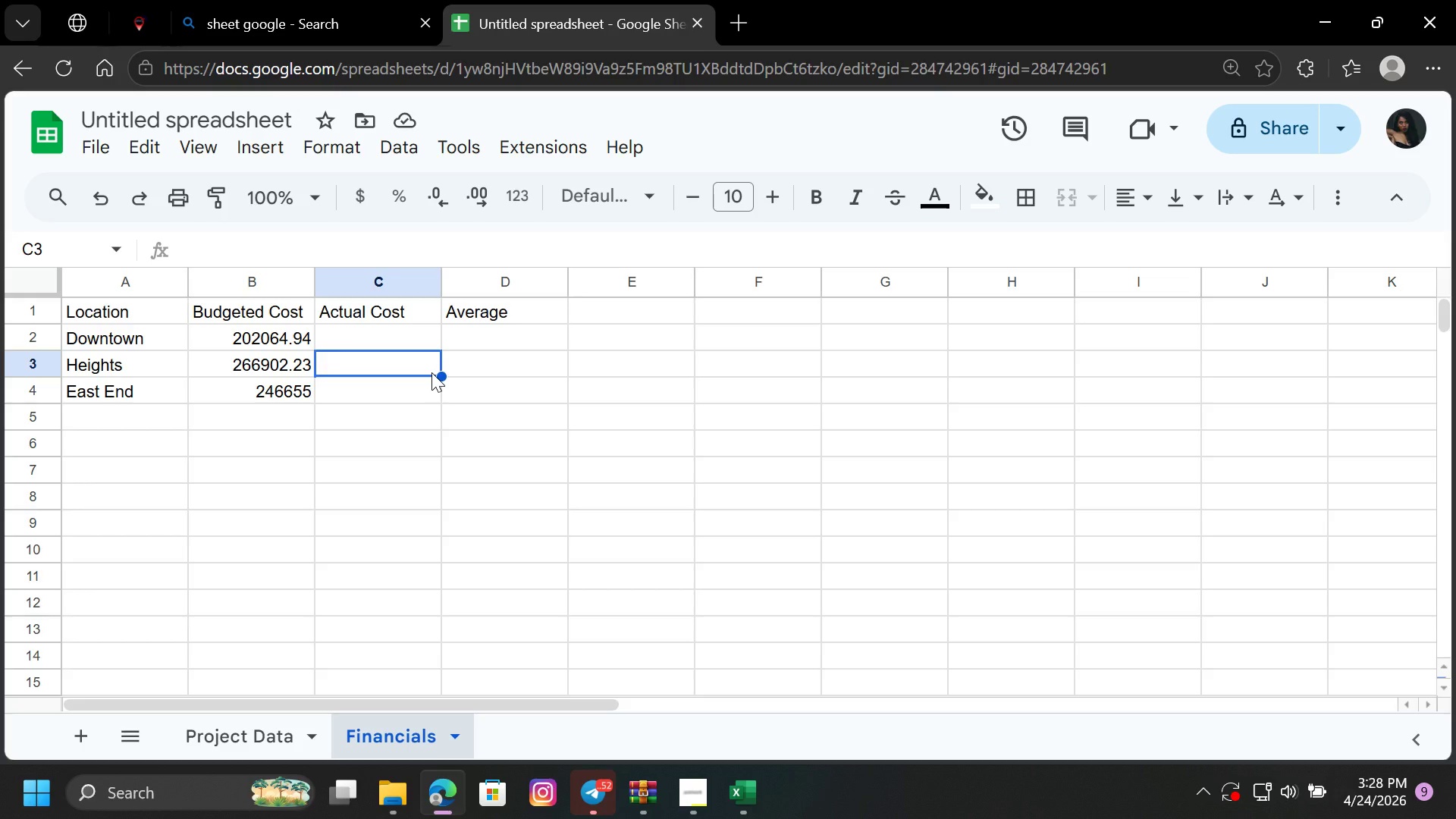 
left_click([711, 323])
 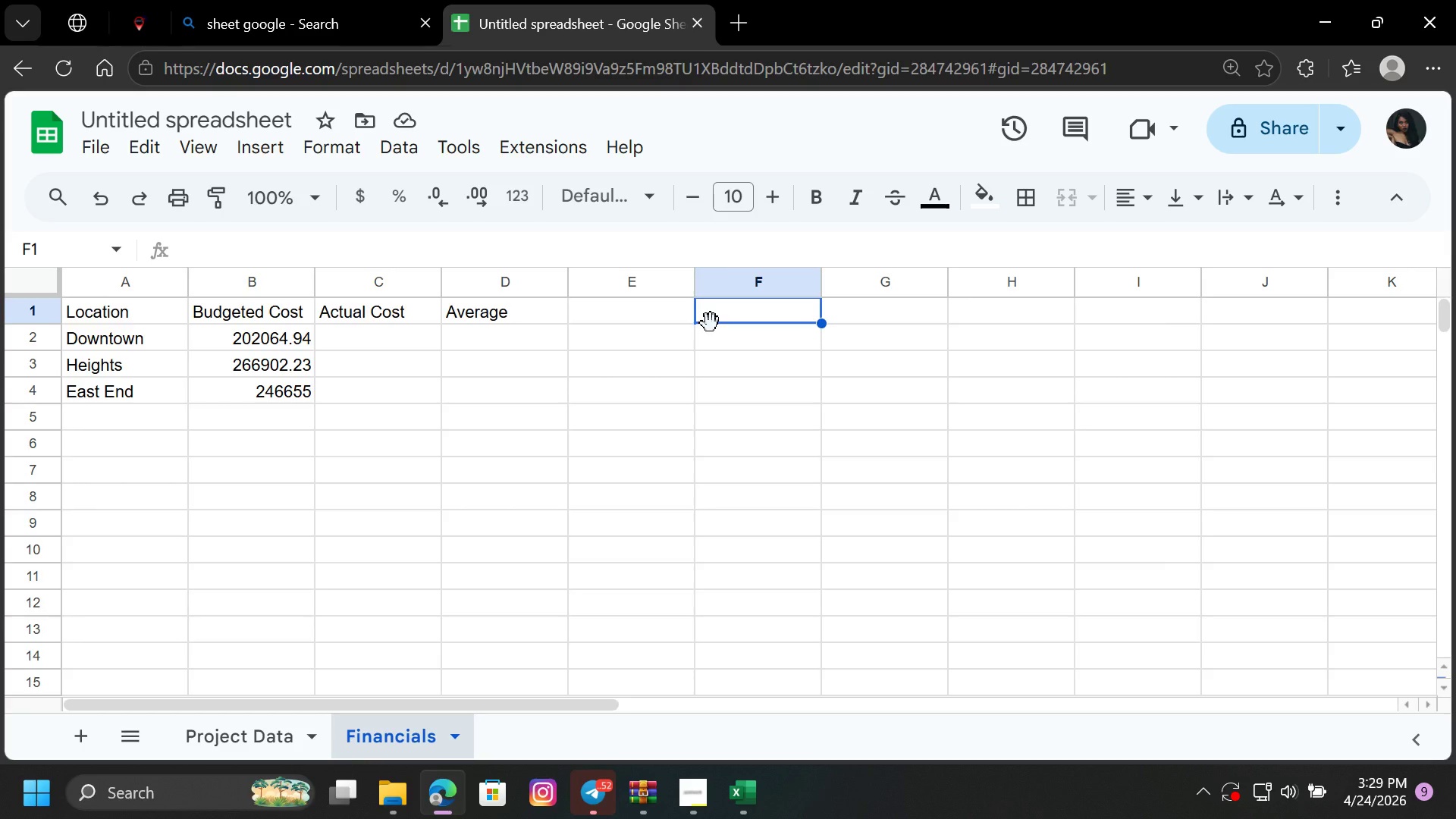 
wait(50.86)
 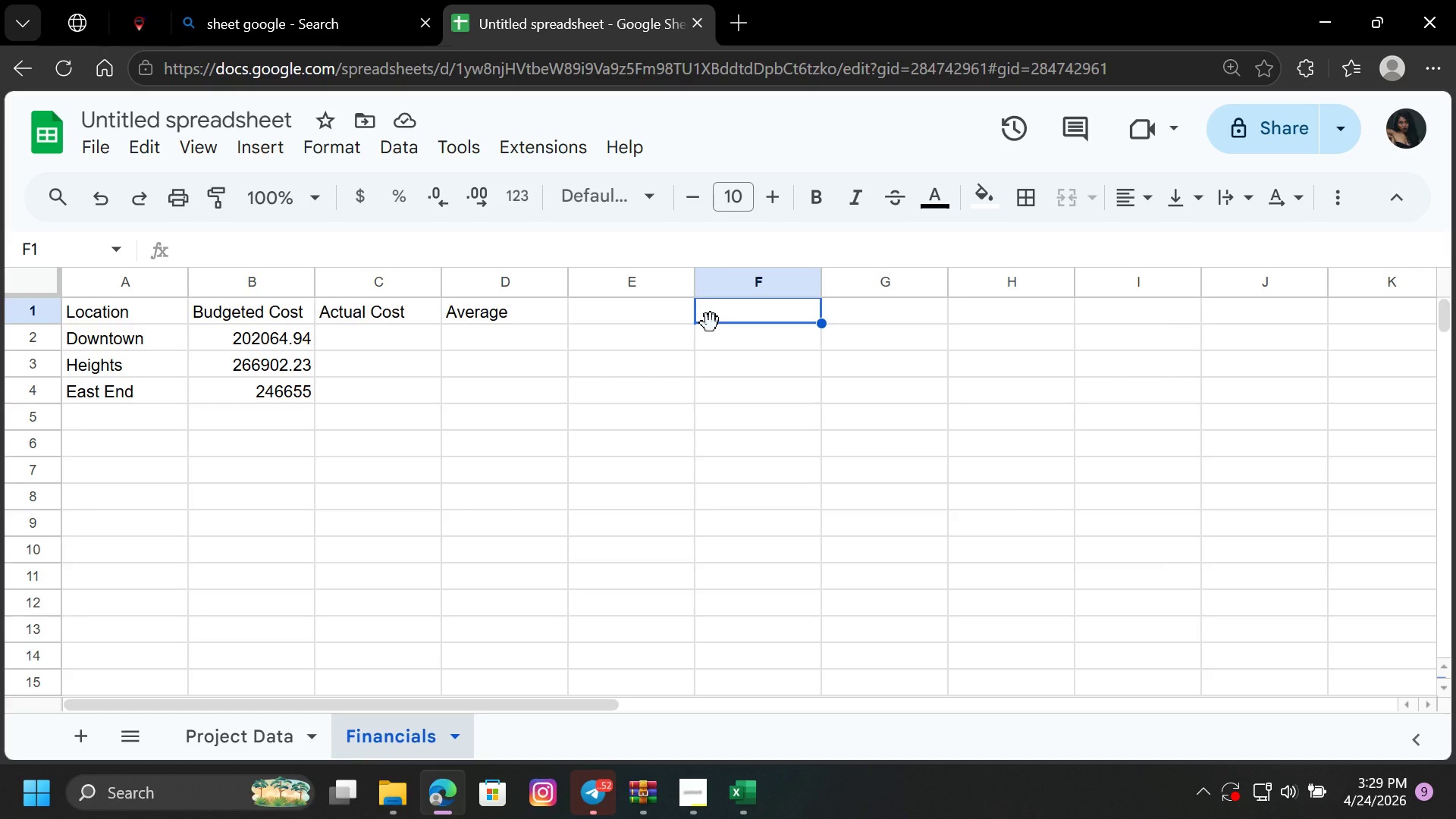 
left_click([282, 334])
 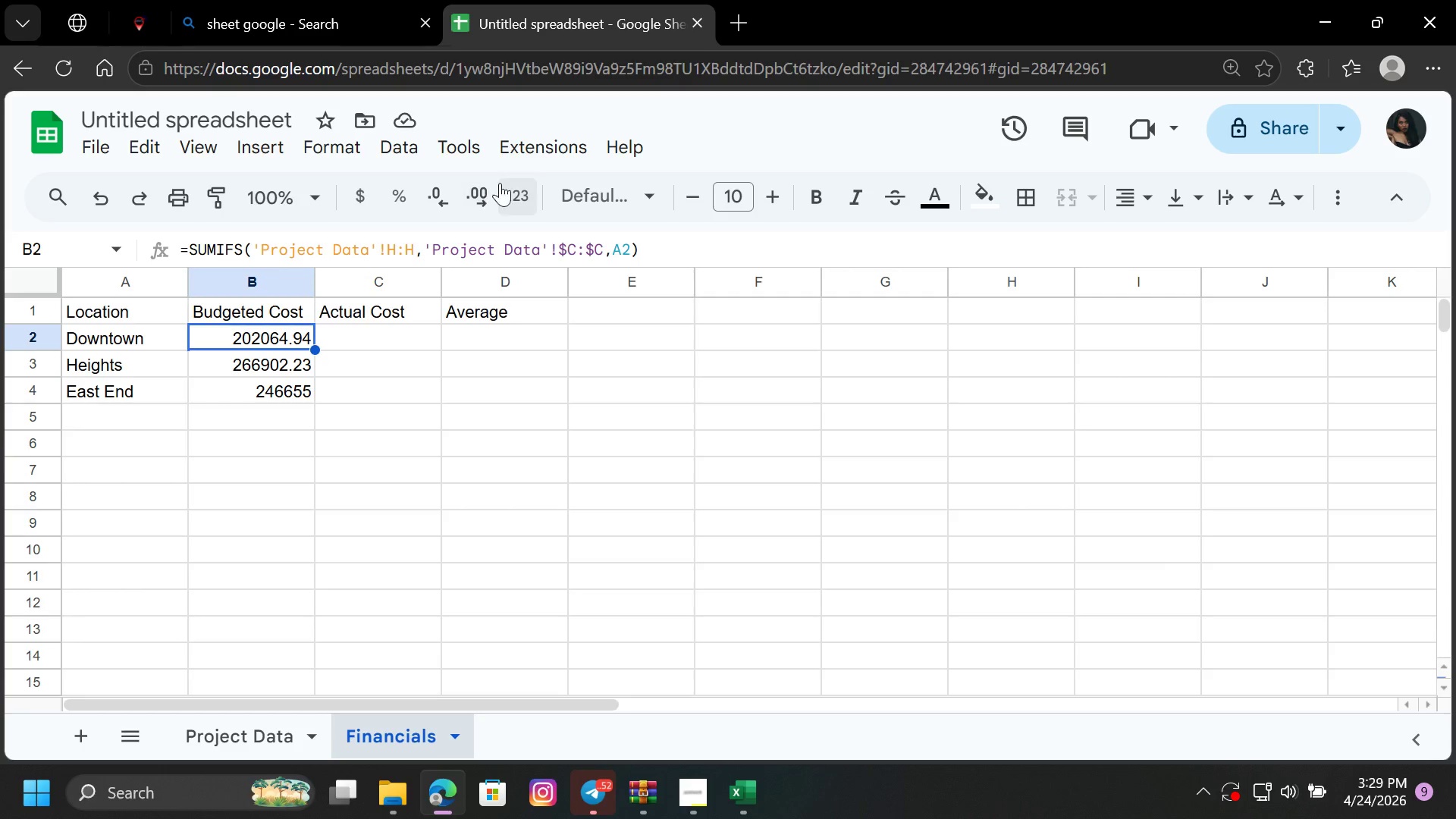 
left_click([519, 189])
 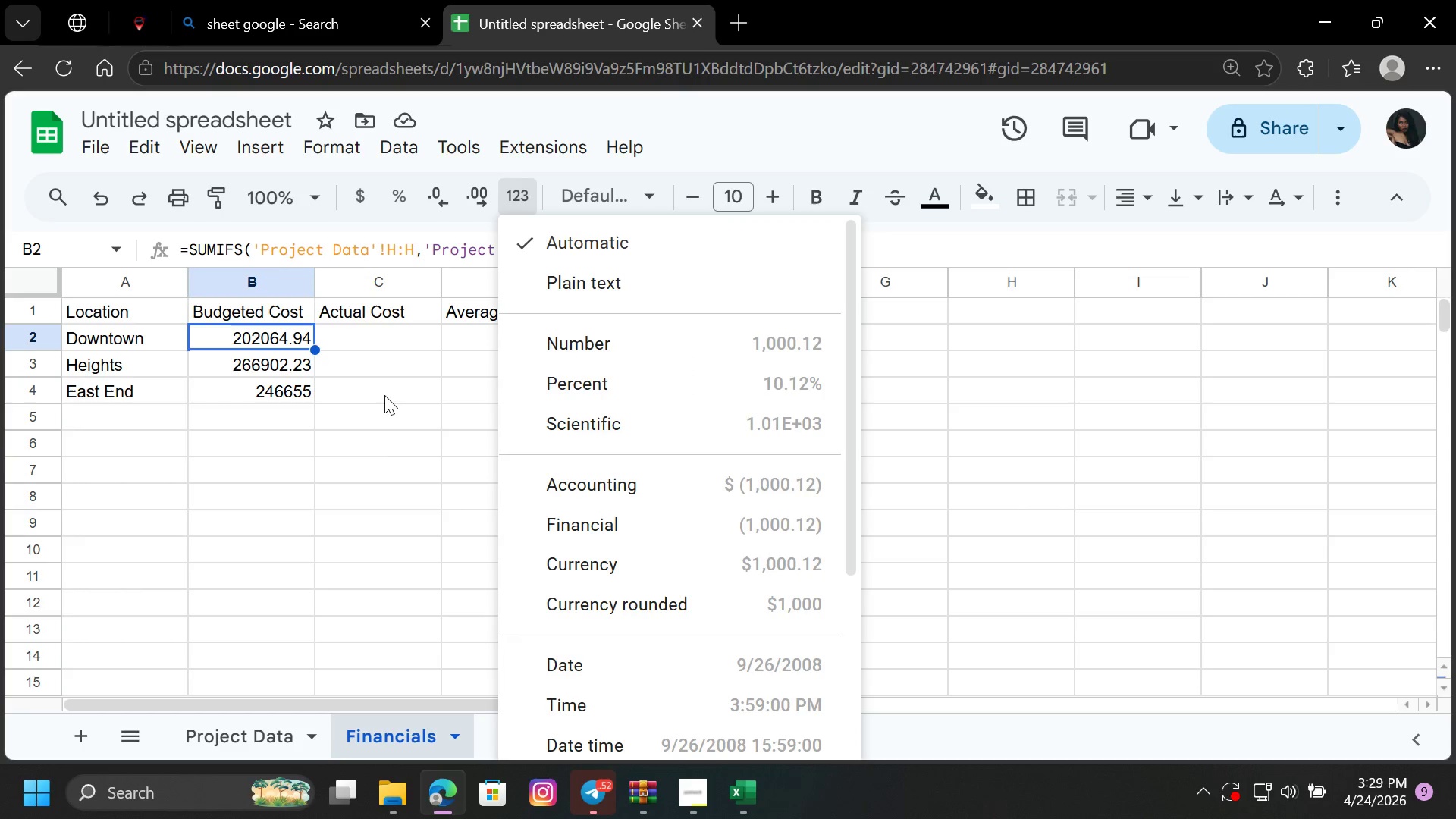 
left_click([391, 450])
 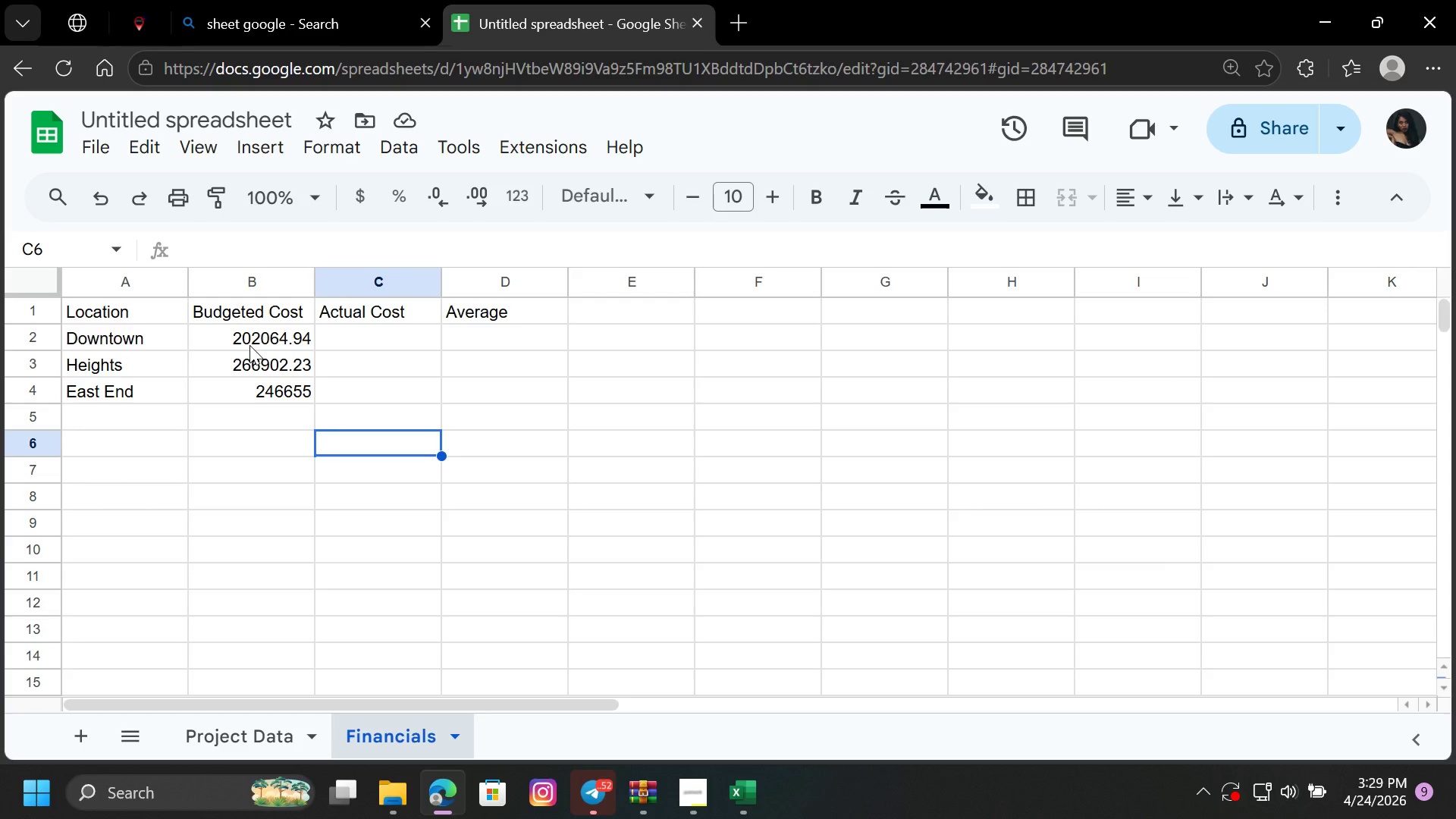 
left_click([529, 180])
 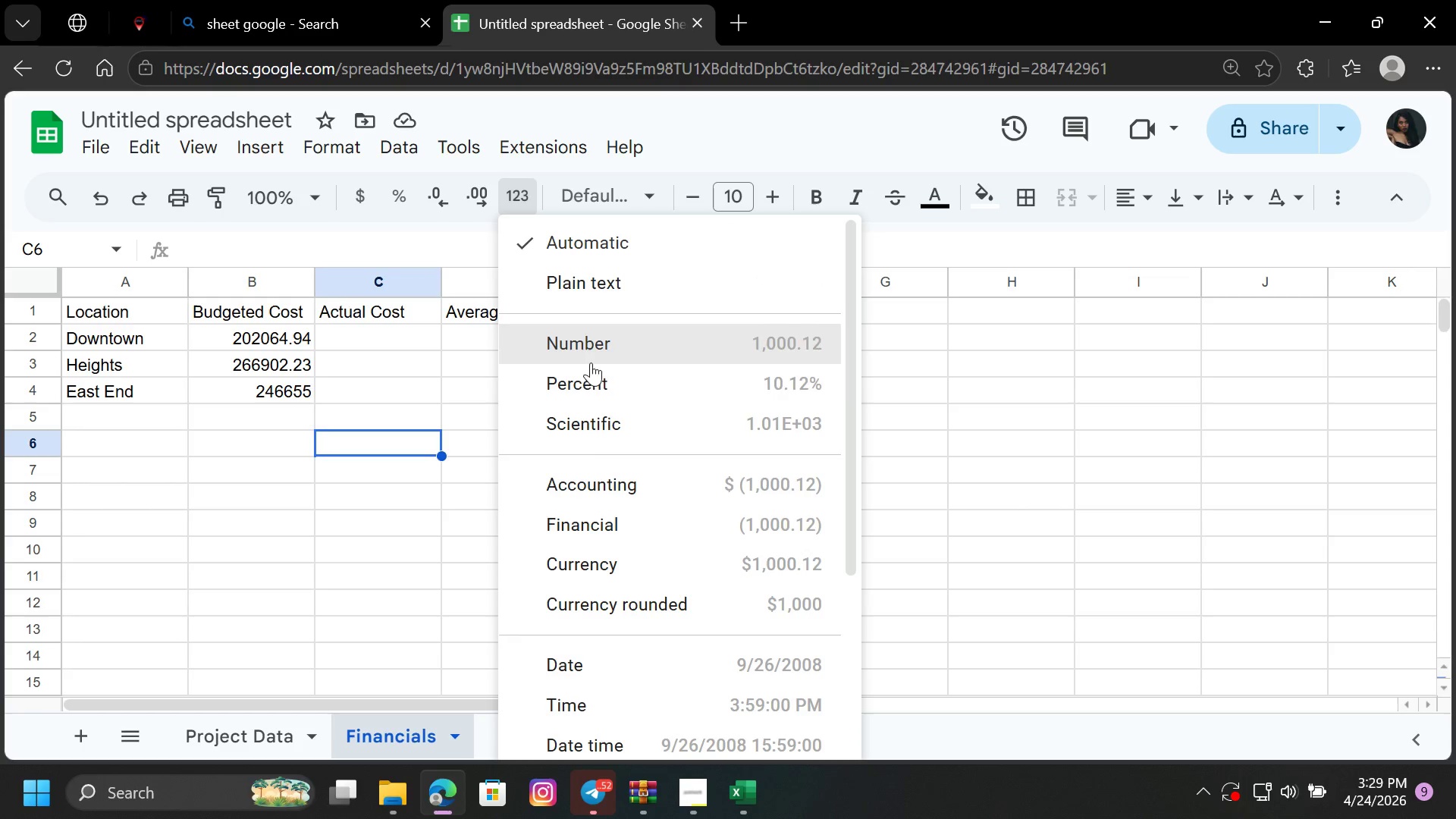 
left_click([592, 350])
 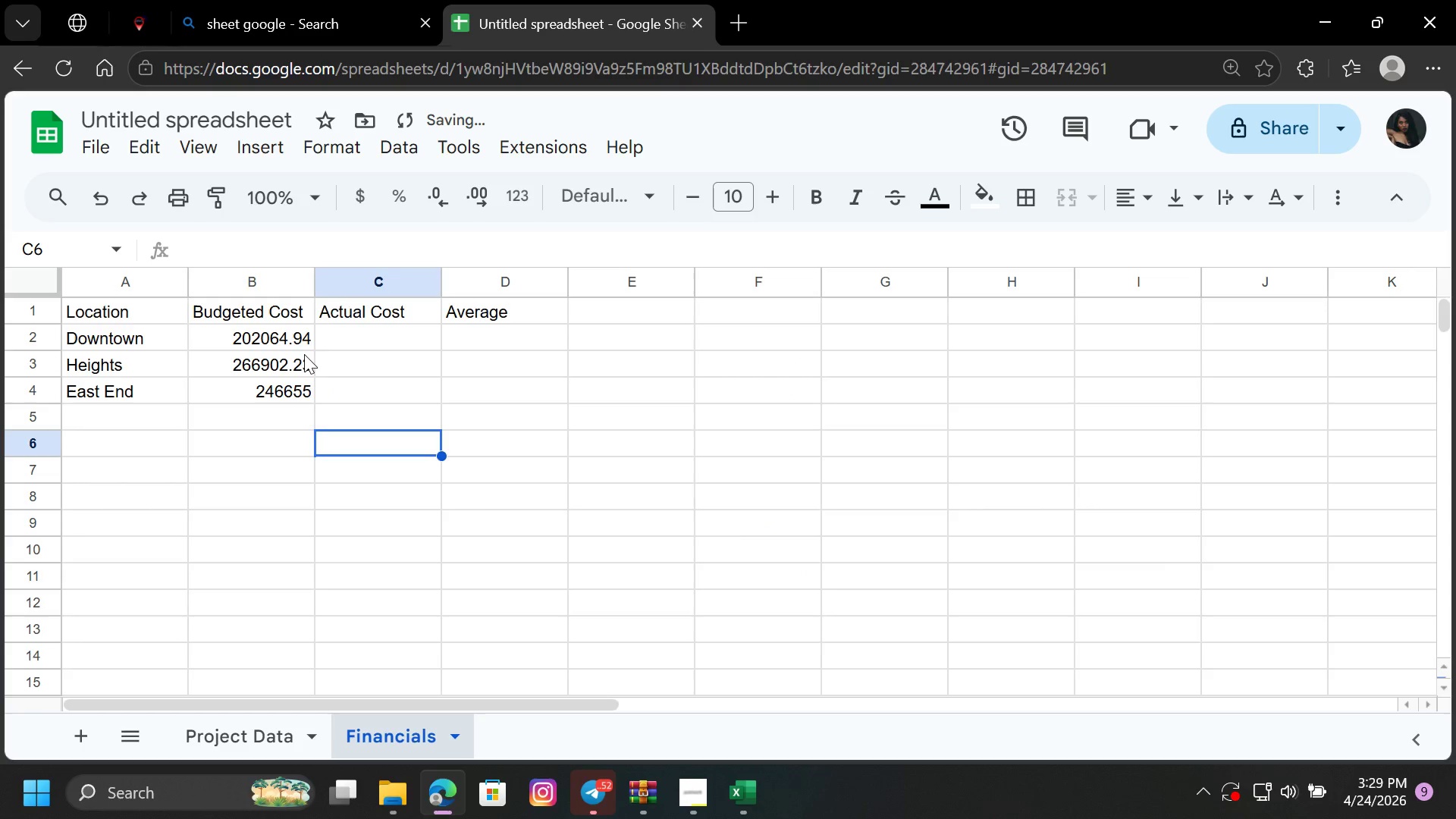 
left_click([281, 337])
 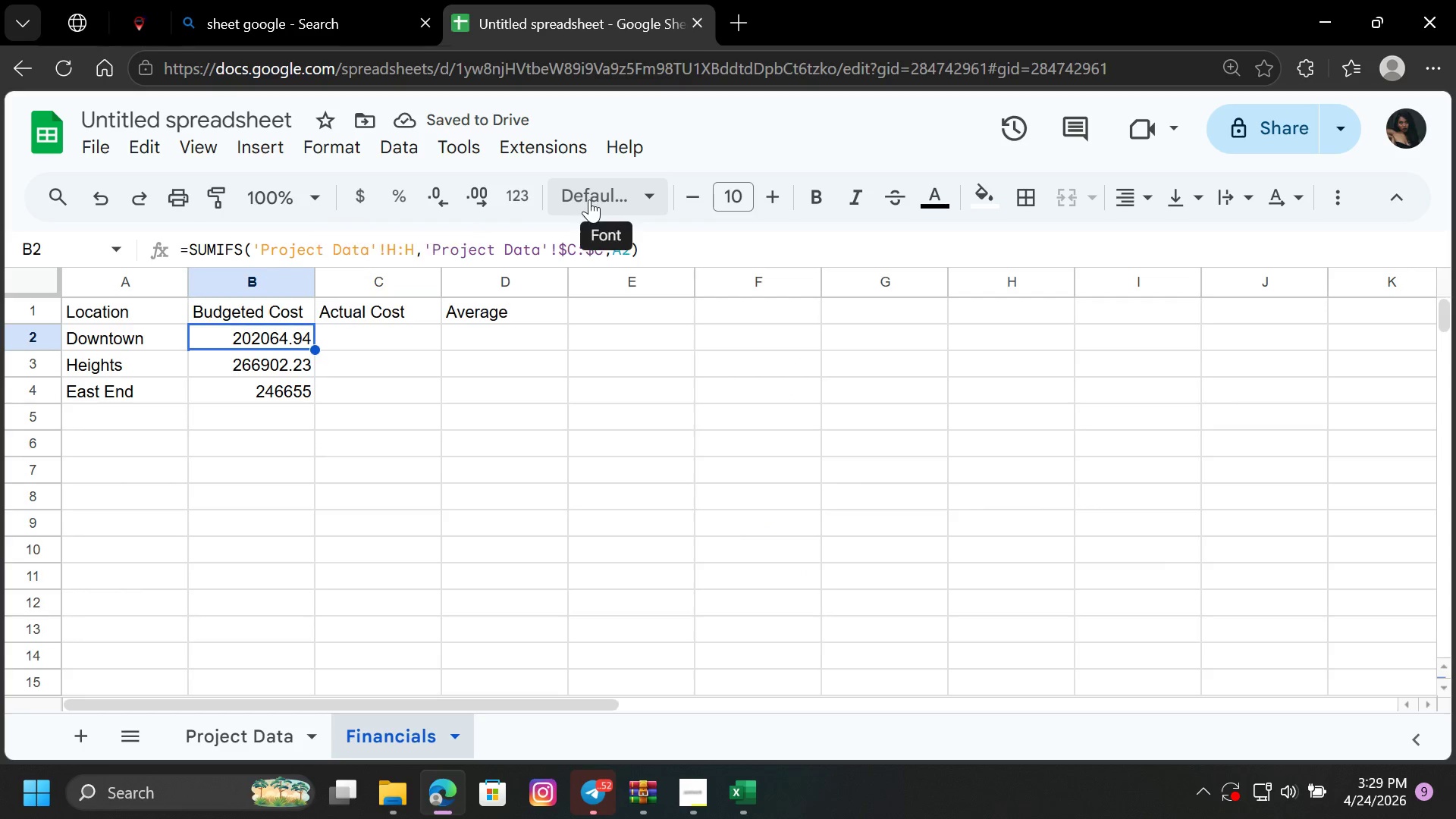 
left_click([519, 193])
 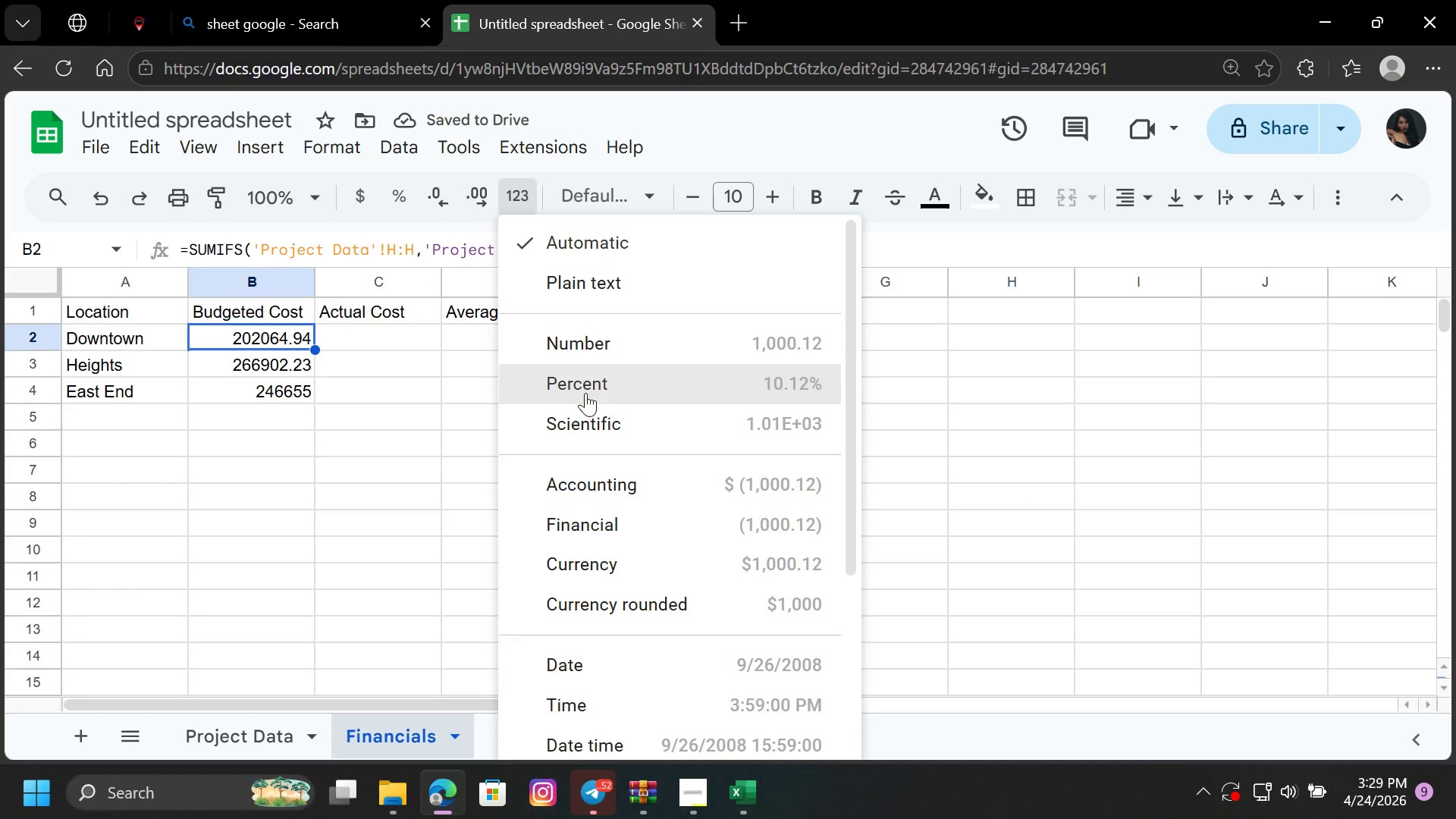 
left_click([590, 339])
 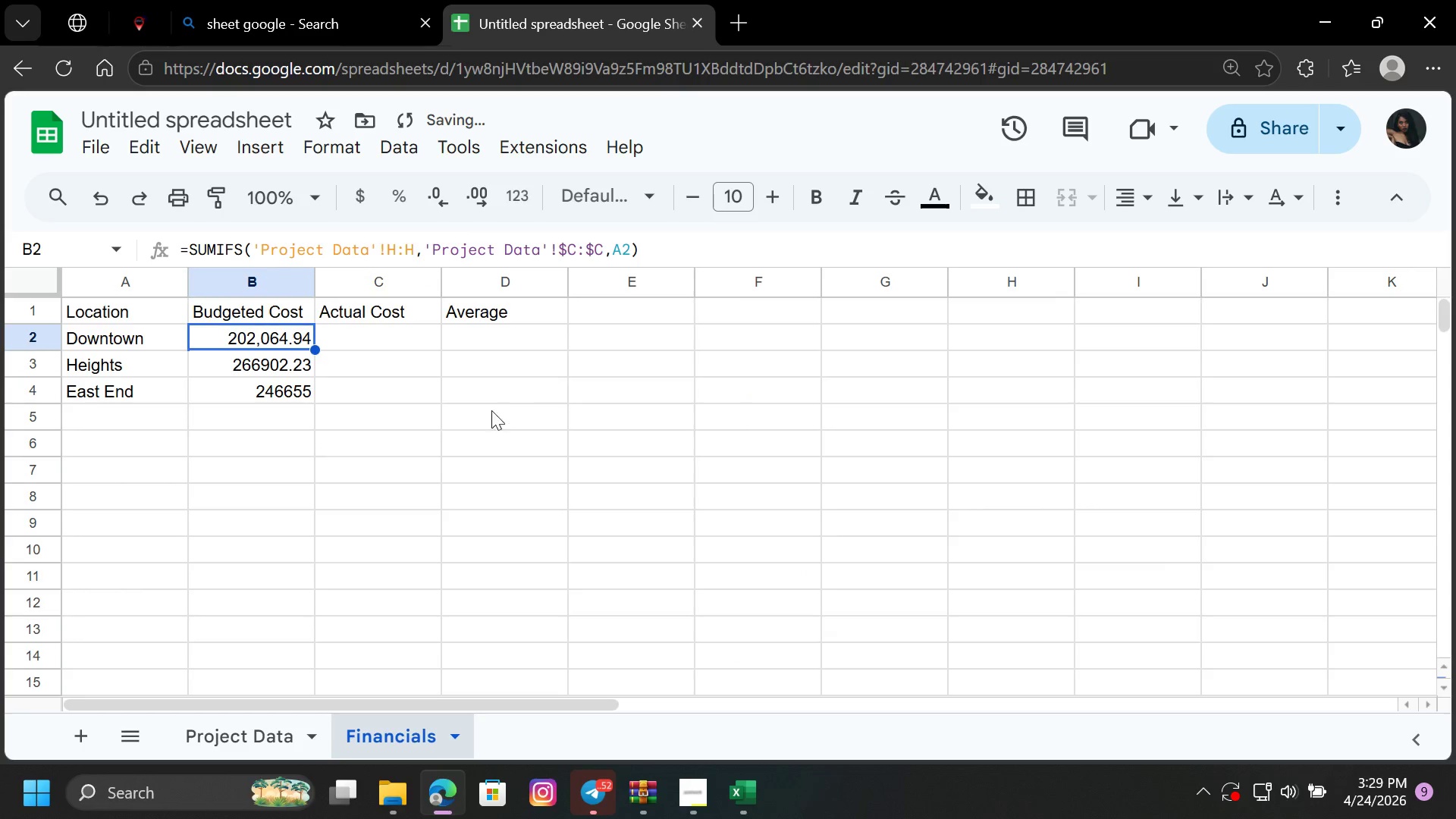 
left_click([473, 415])
 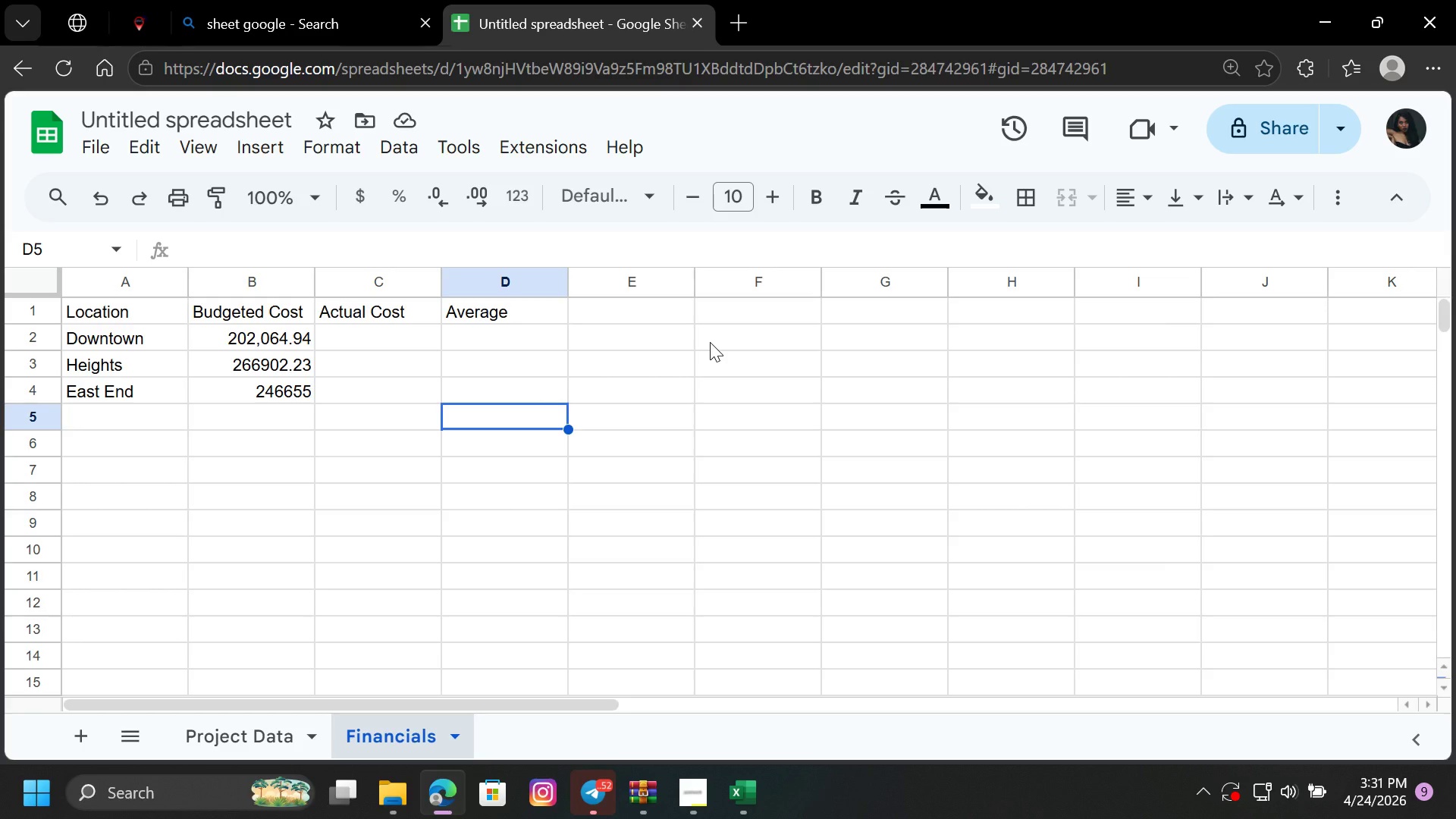 
wait(113.8)
 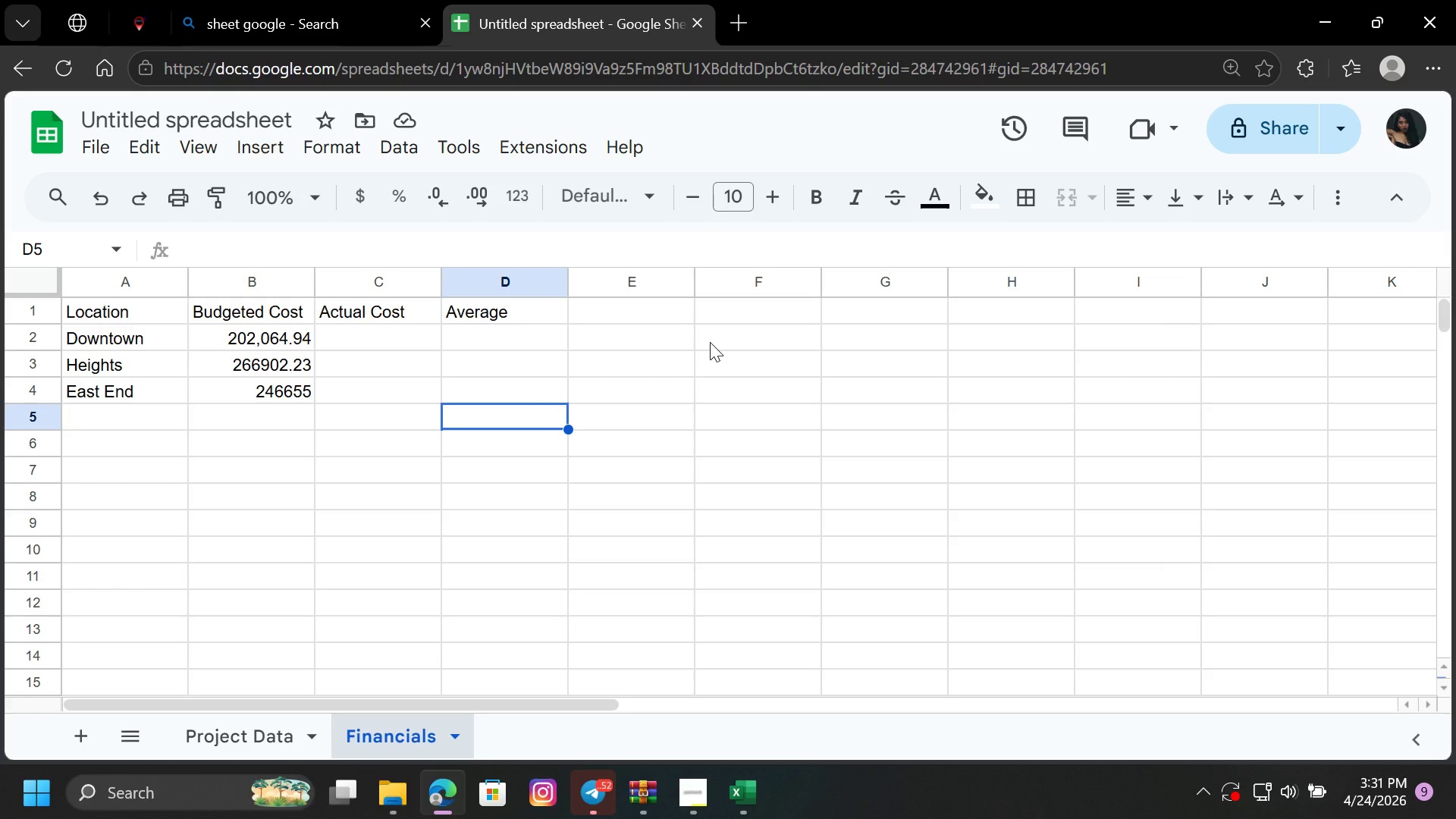 
left_click([224, 746])
 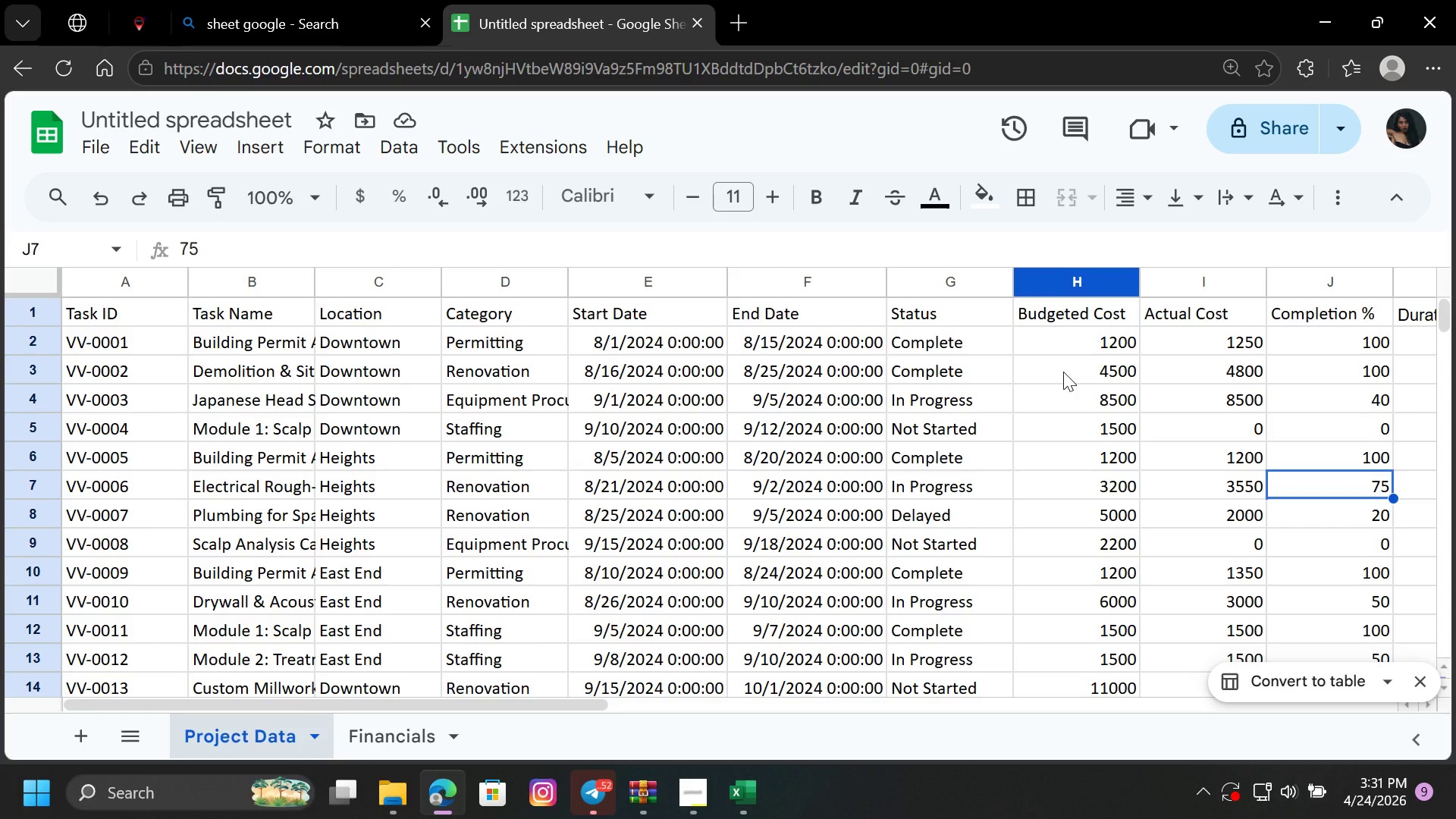 
wait(19.39)
 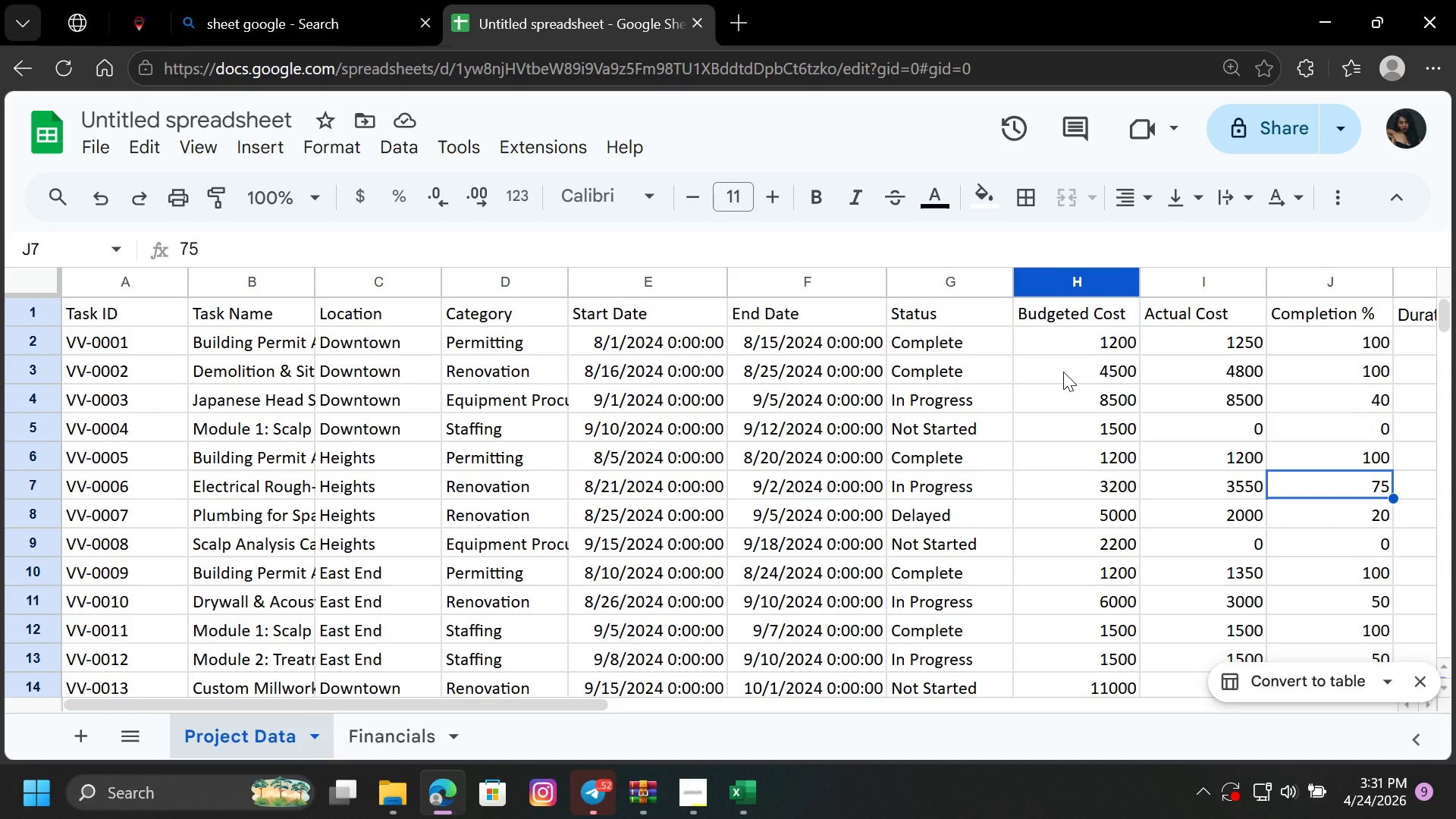 
left_click([385, 747])
 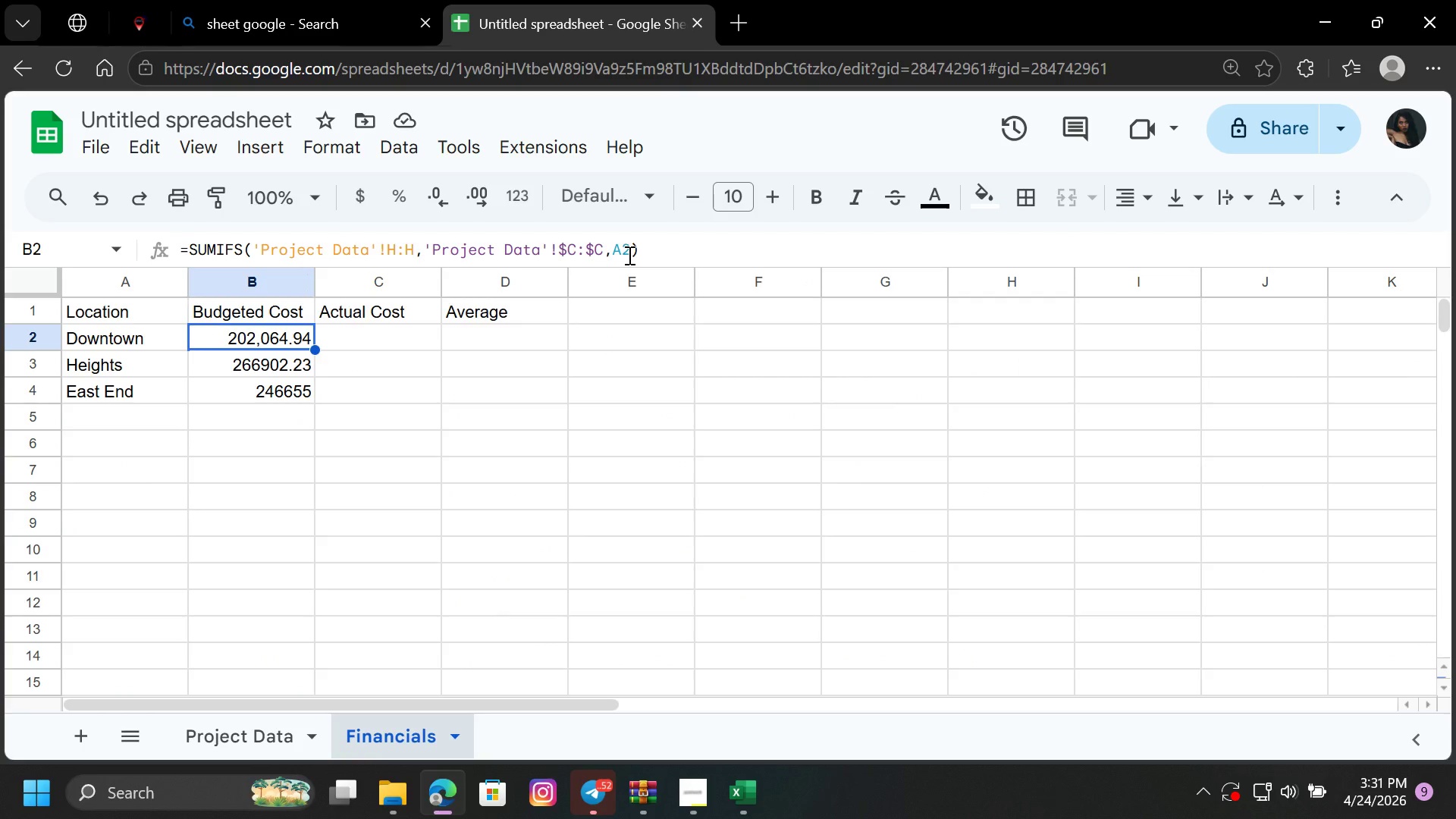 
left_click([388, 249])
 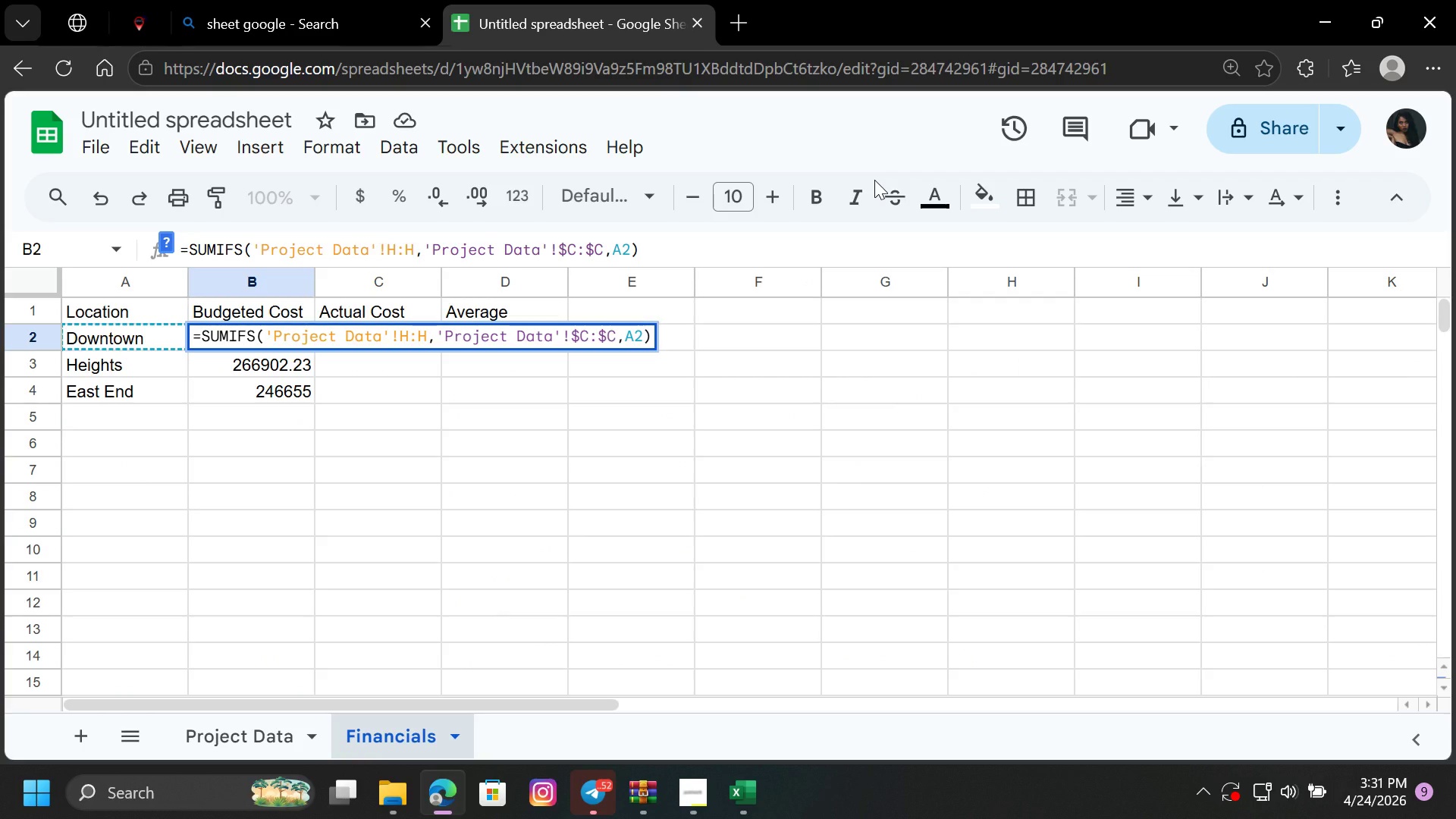 
key(Shift+4)
 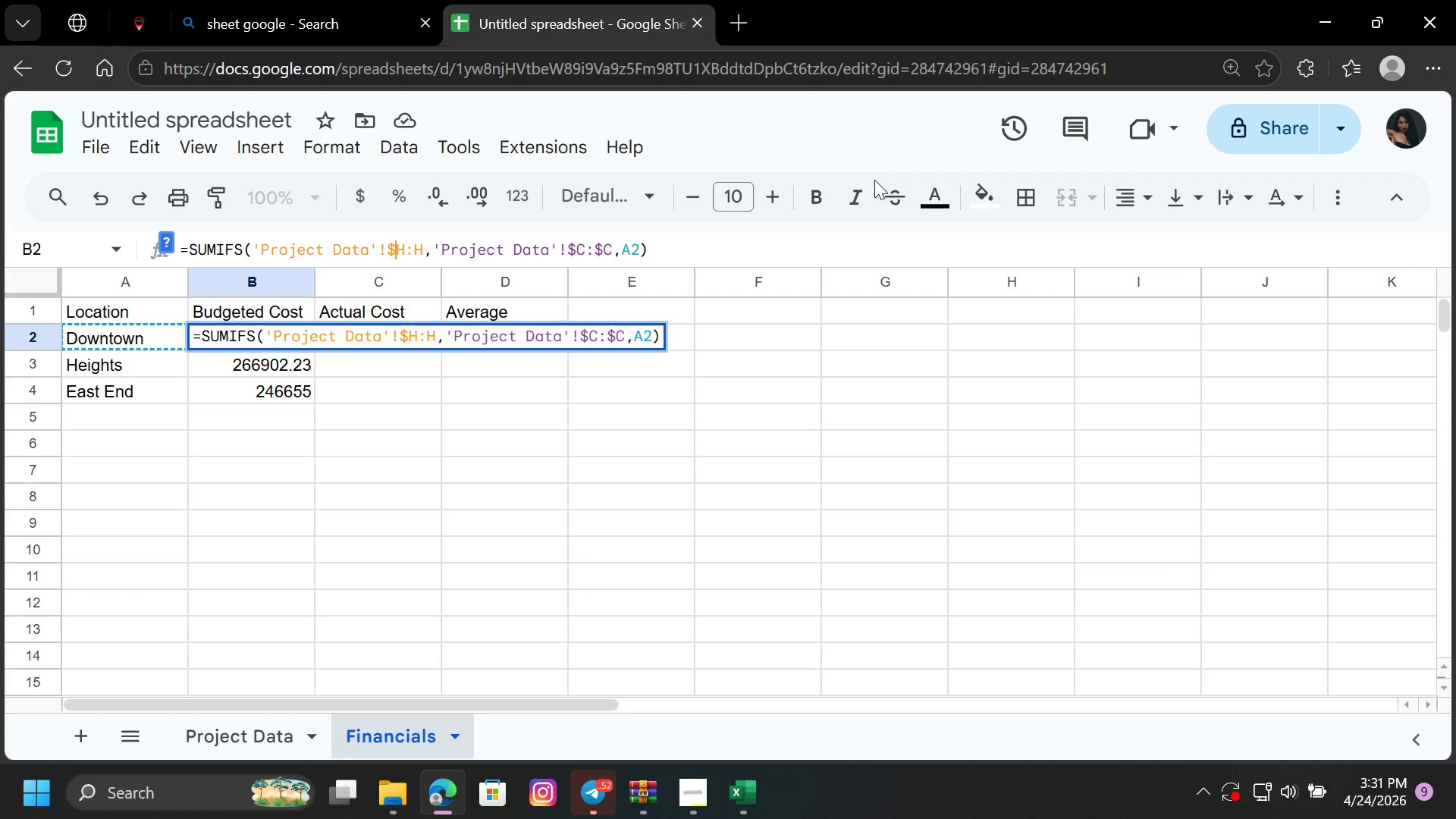 
key(ArrowRight)
 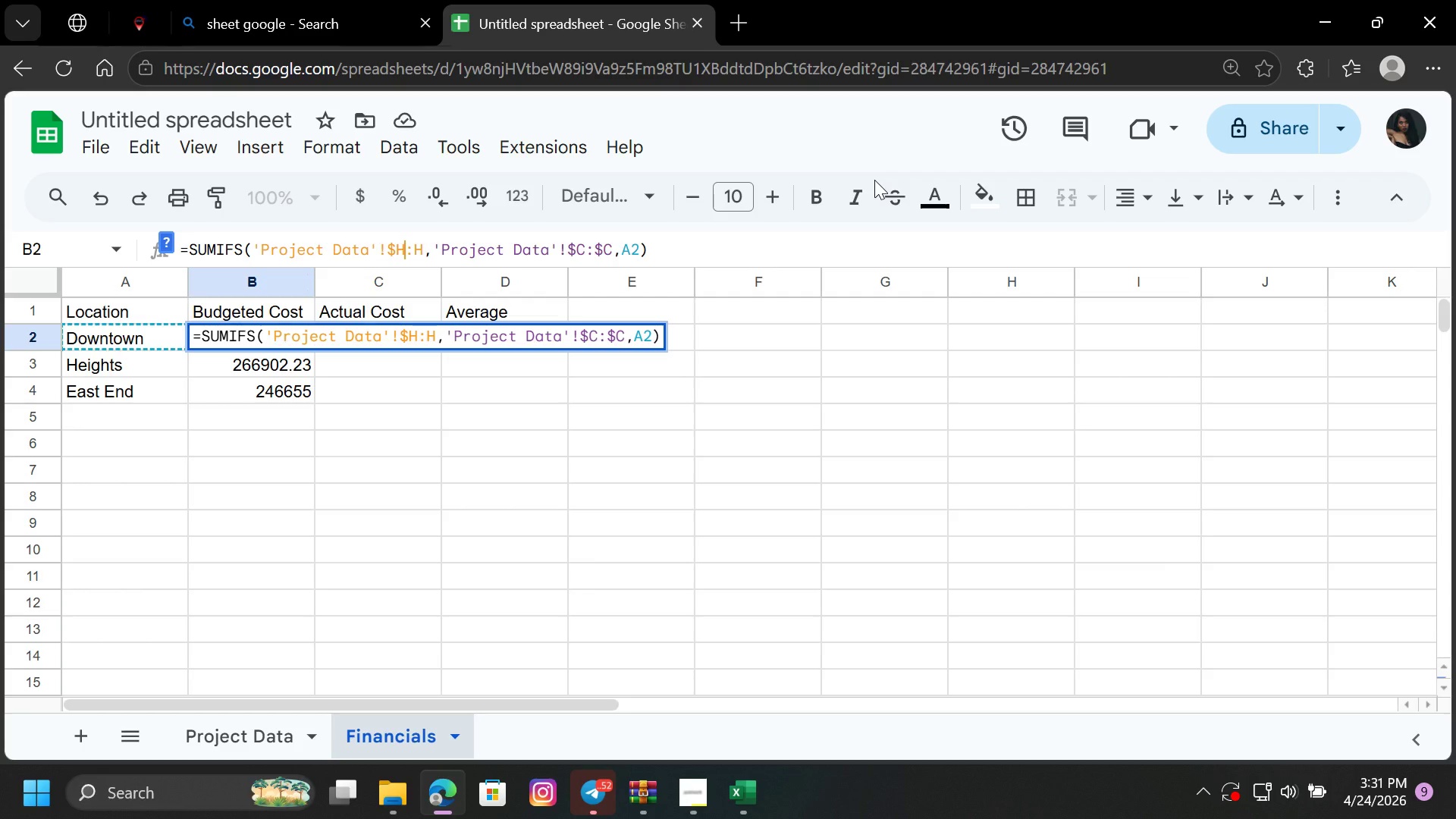 
key(ArrowRight)
 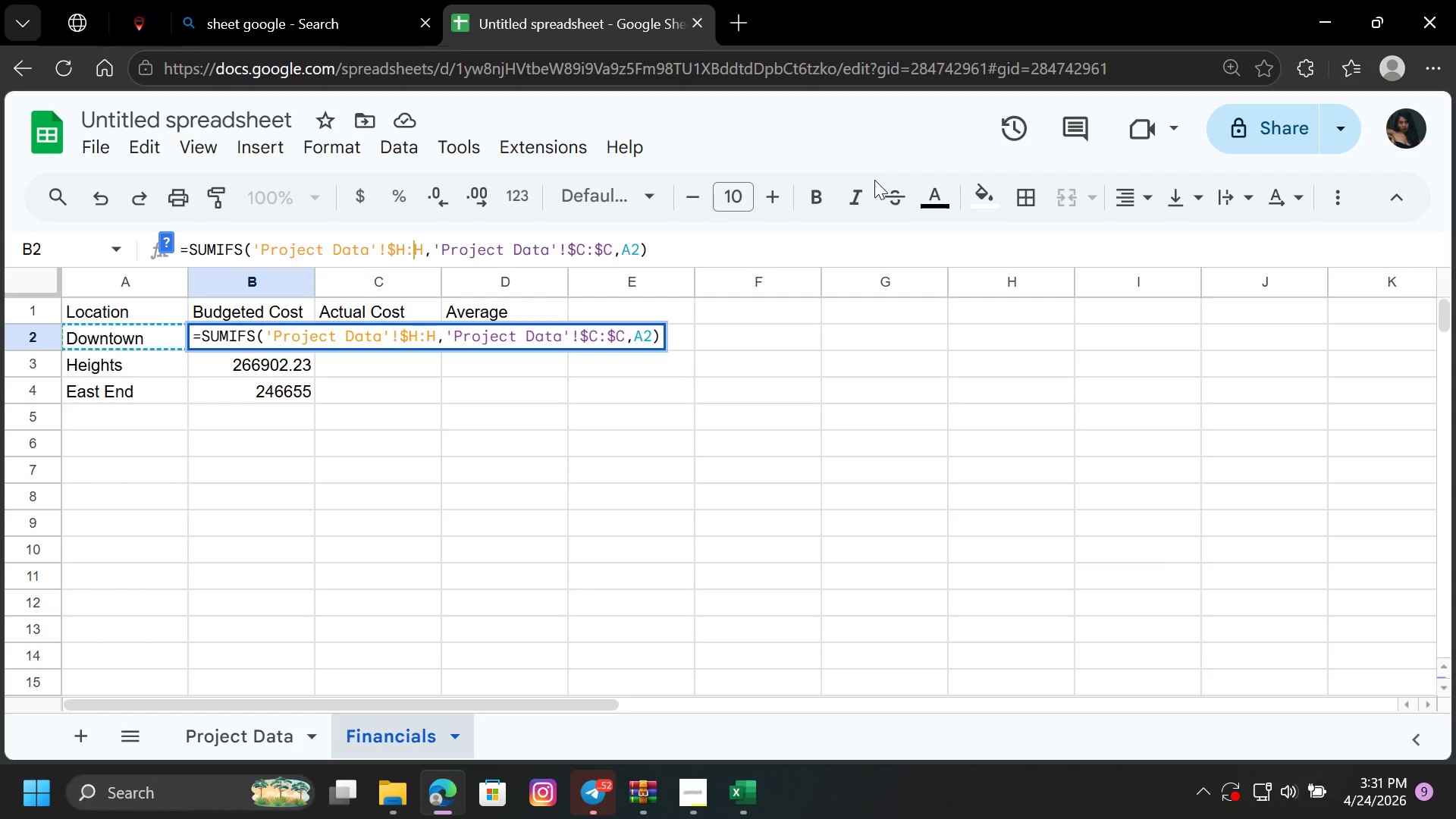 
key(Shift+4)
 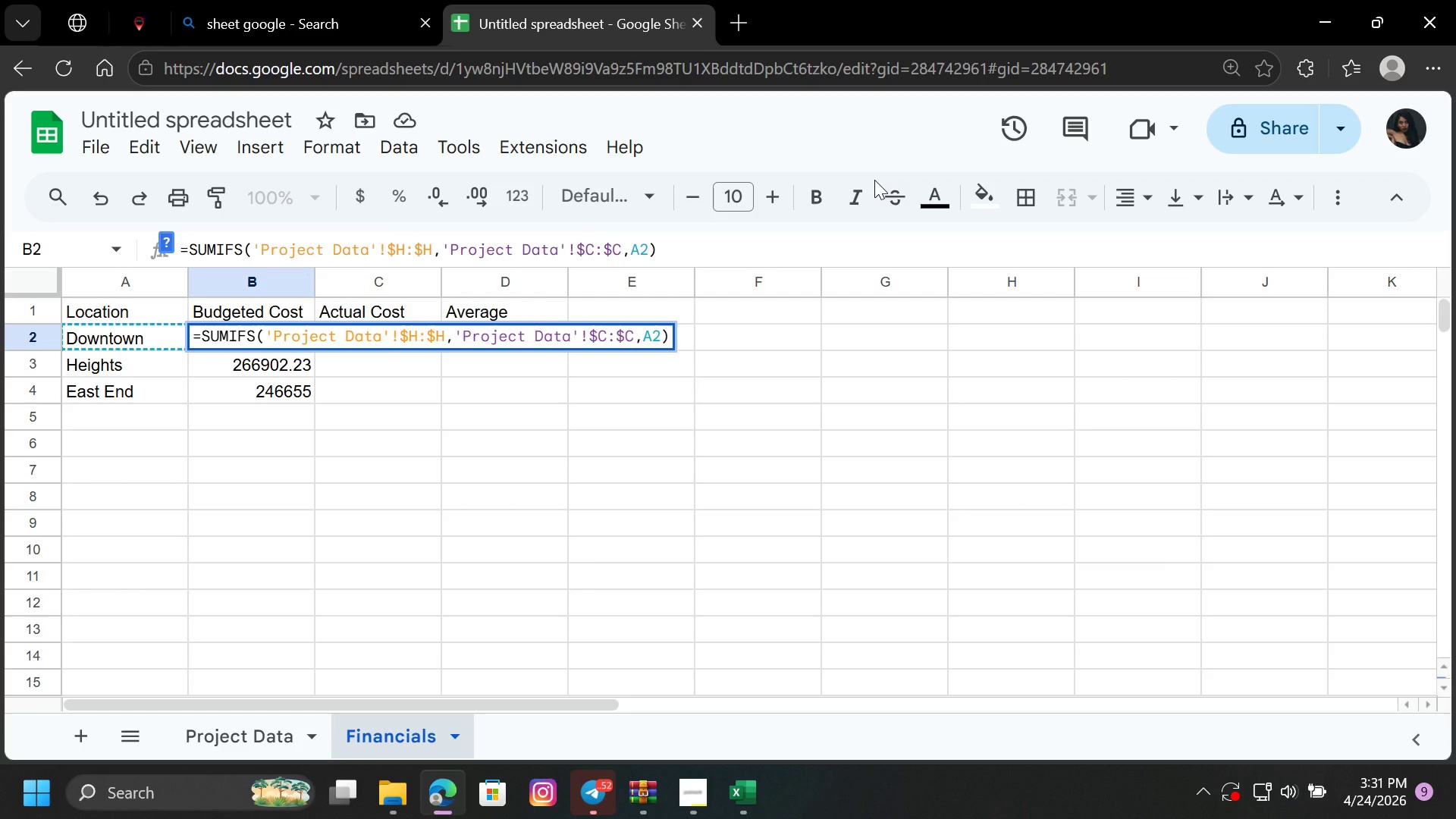 
key(Enter)
 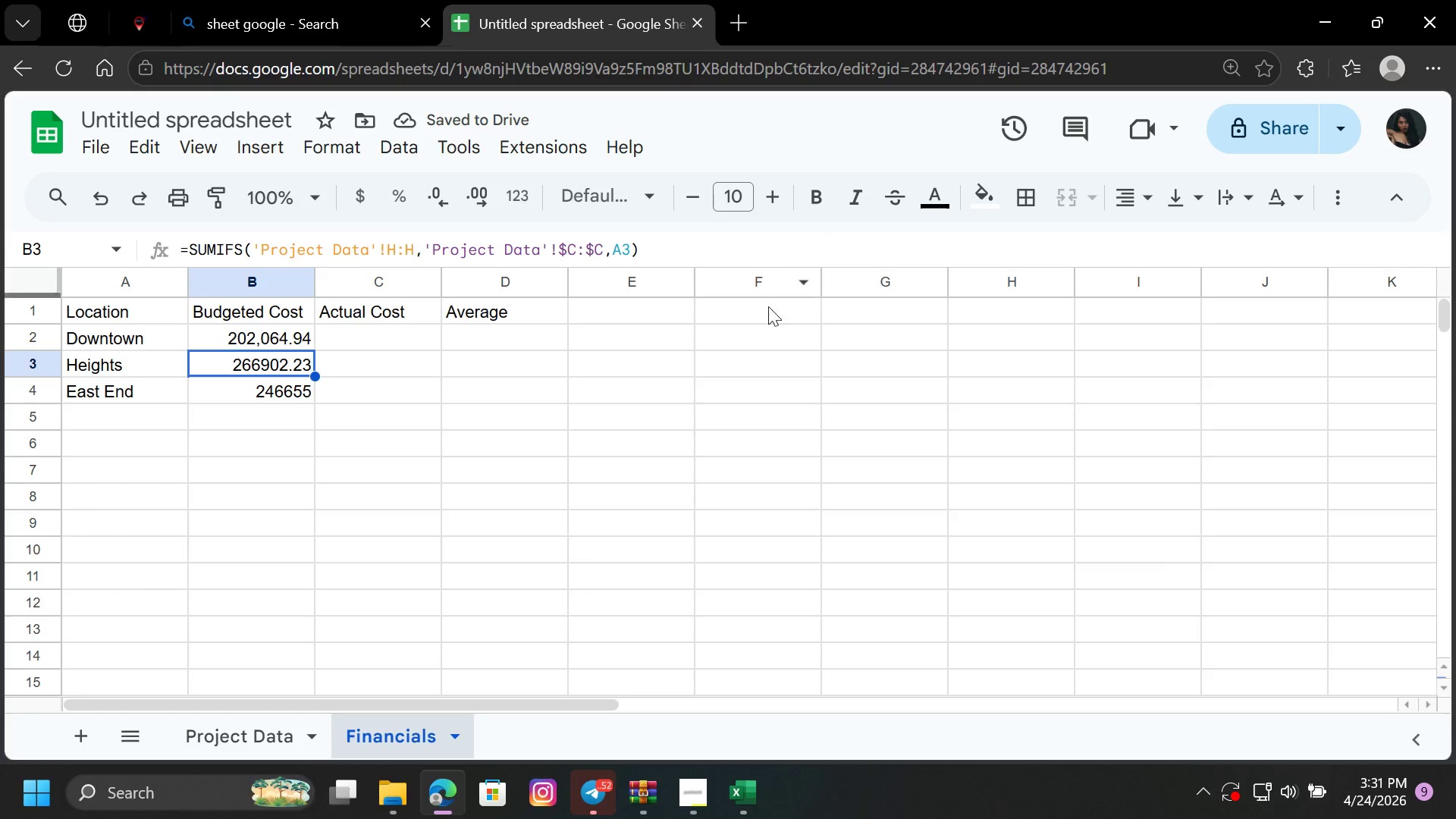 
left_click([277, 333])
 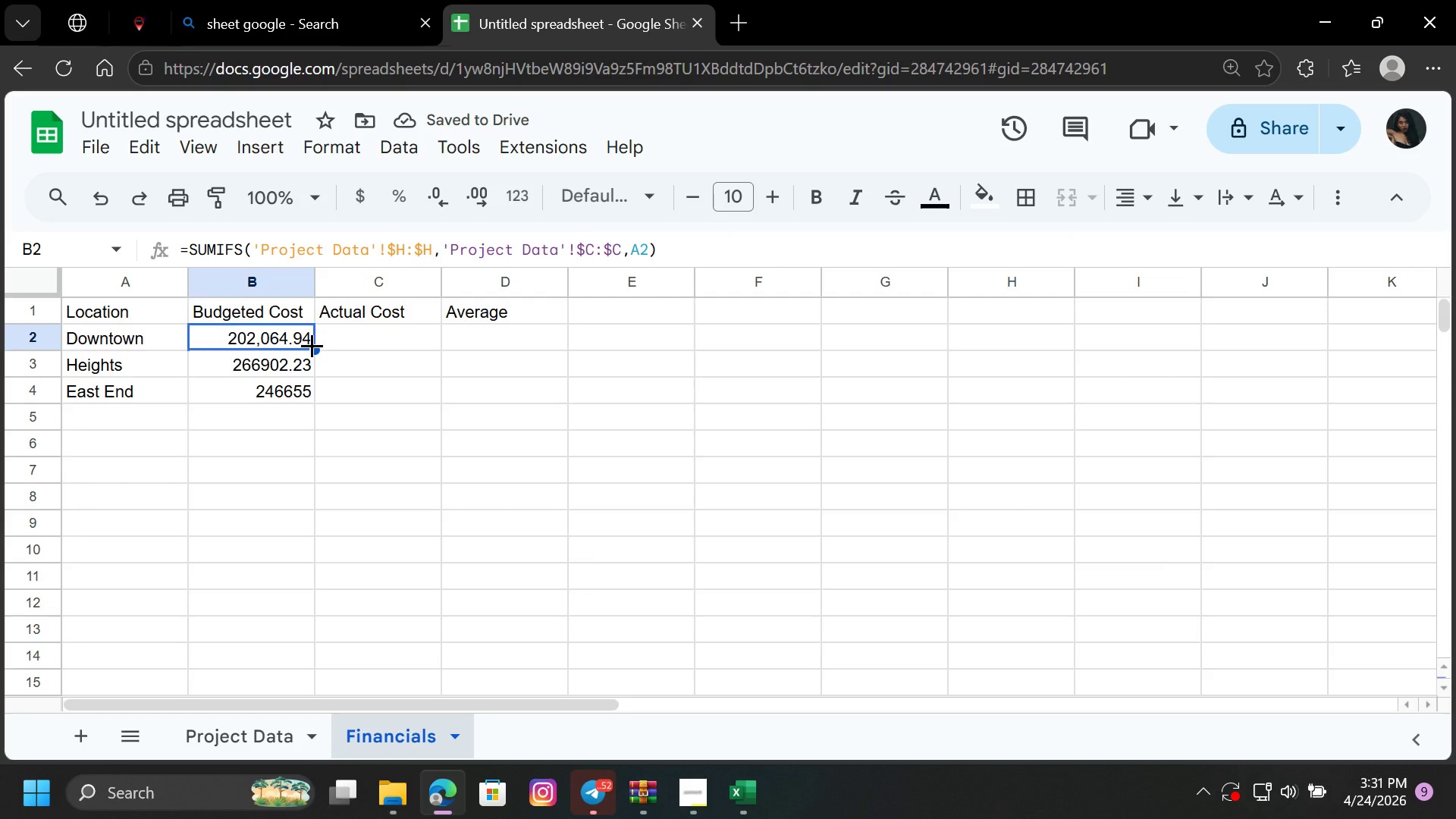 
left_click_drag(start_coordinate=[312, 345], to_coordinate=[308, 402])
 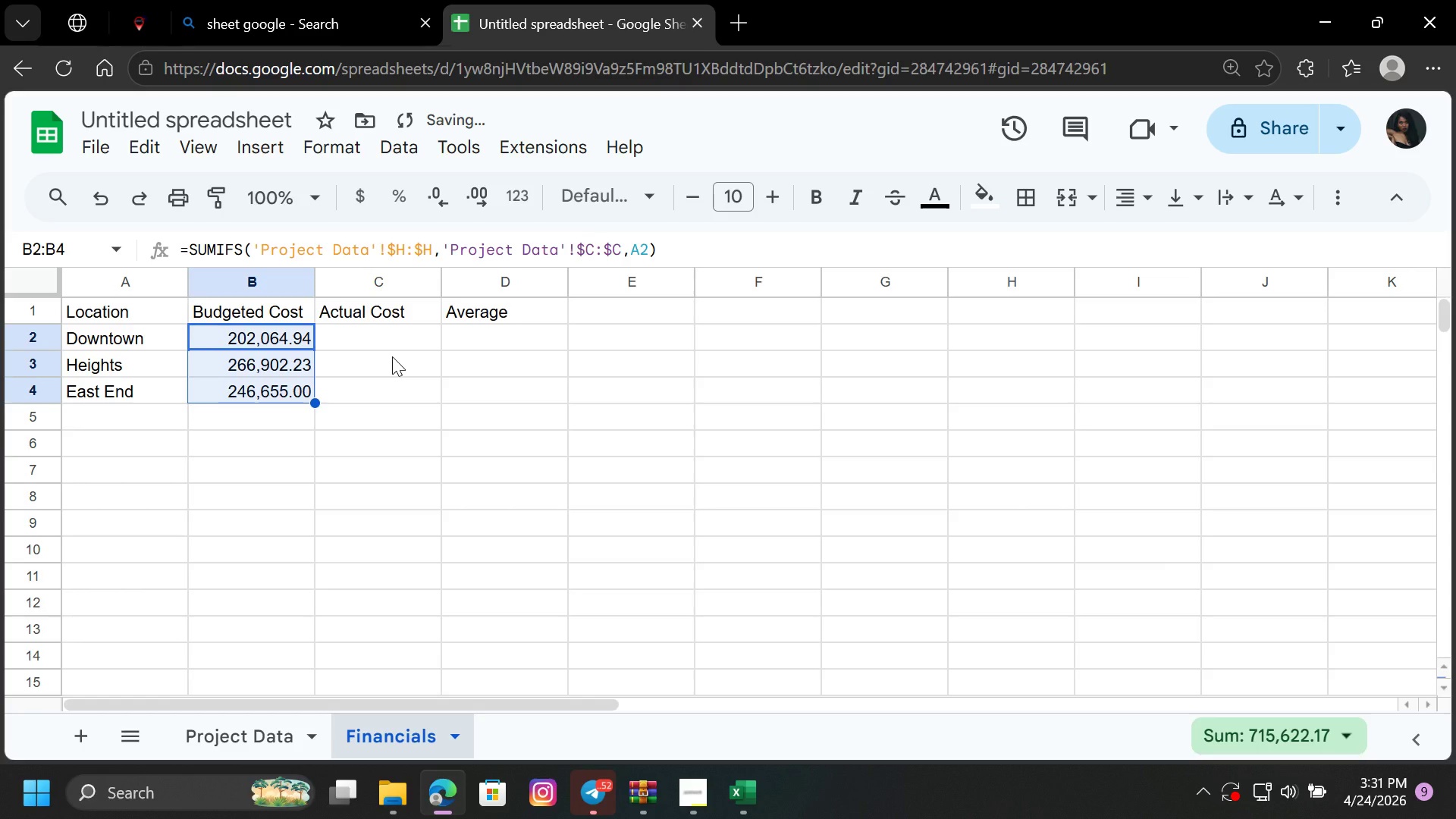 
left_click([392, 356])
 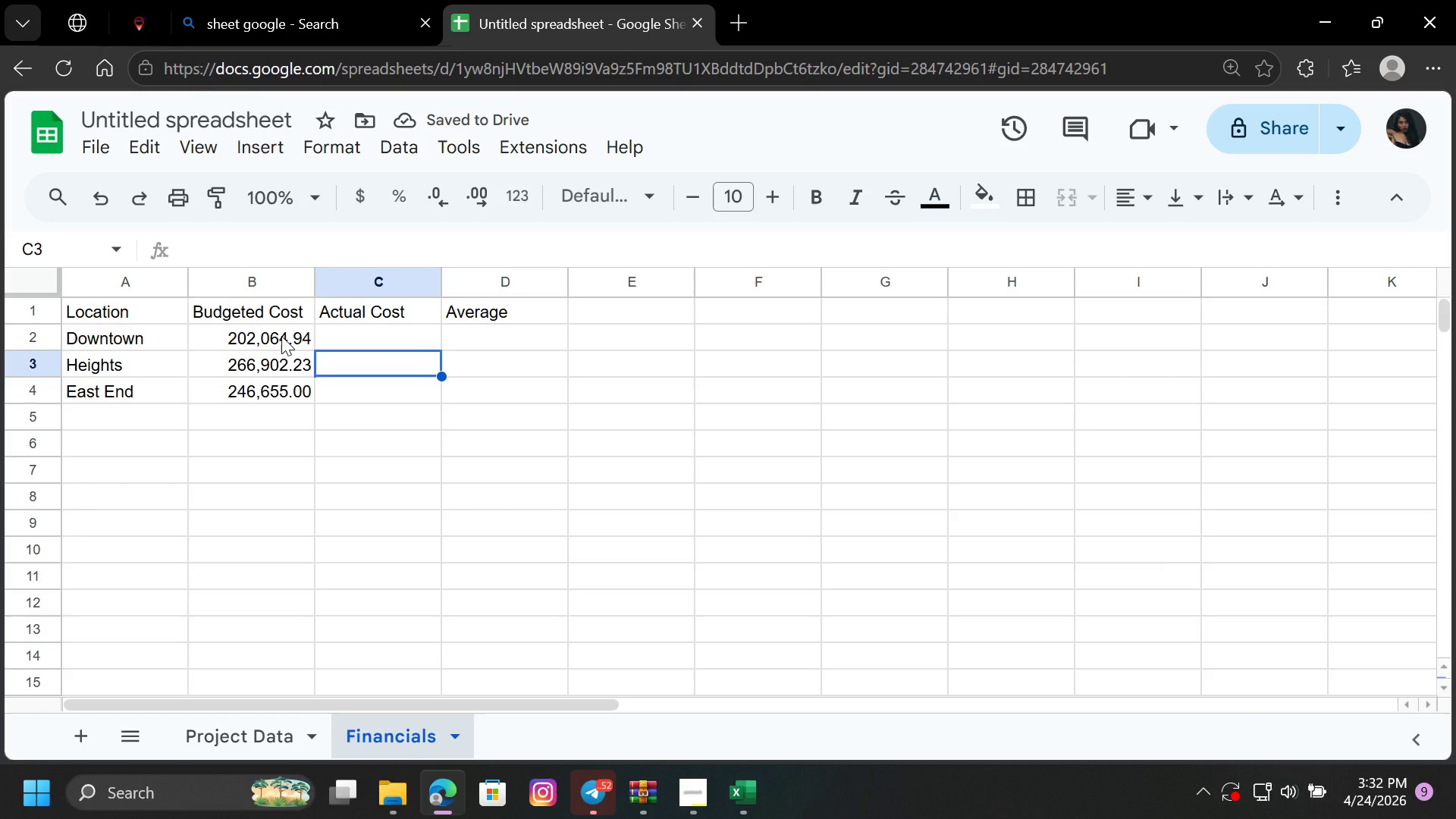 
left_click([276, 336])
 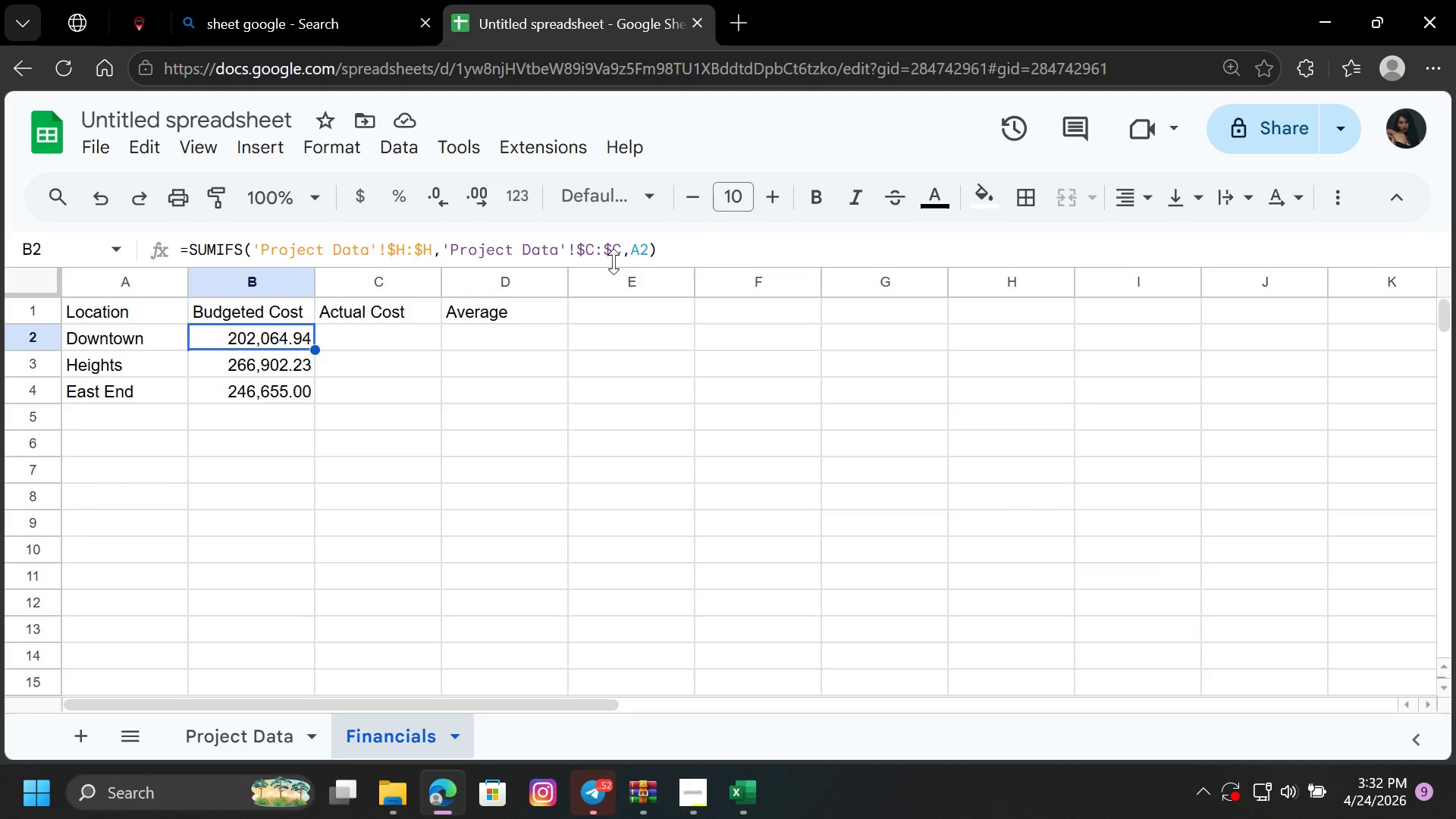 
wait(8.06)
 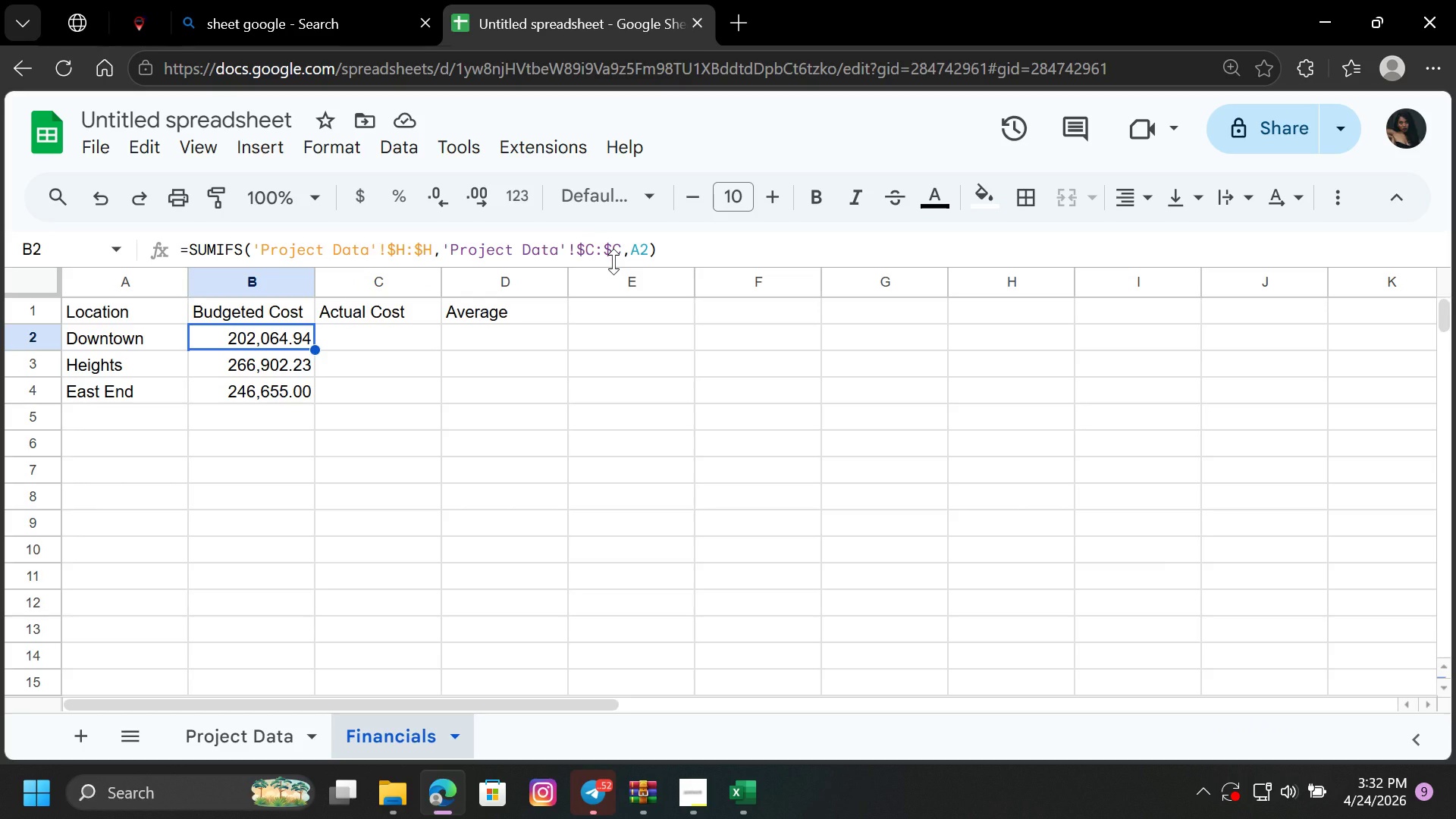 
left_click([394, 248])
 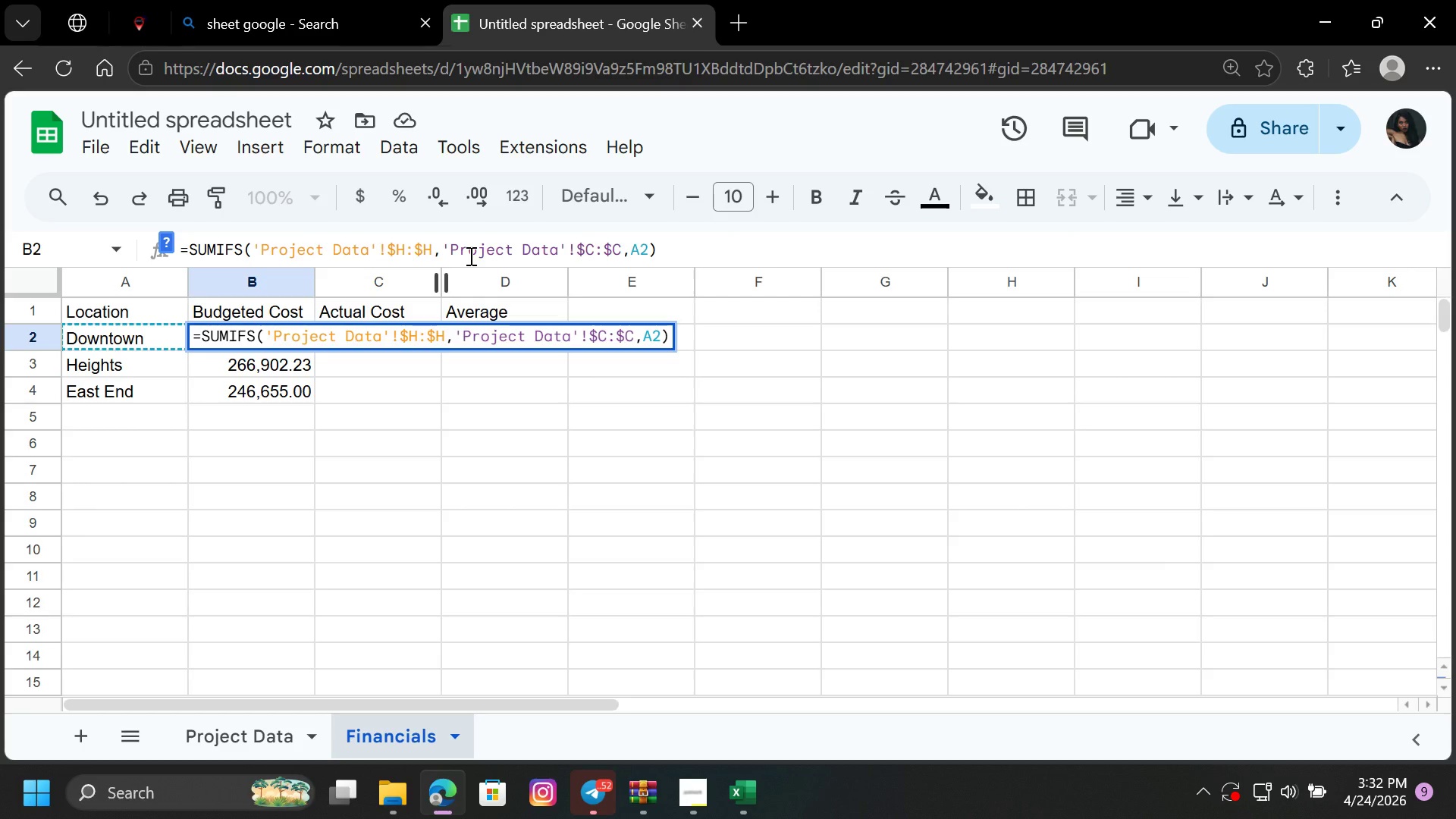 
key(Backspace)
 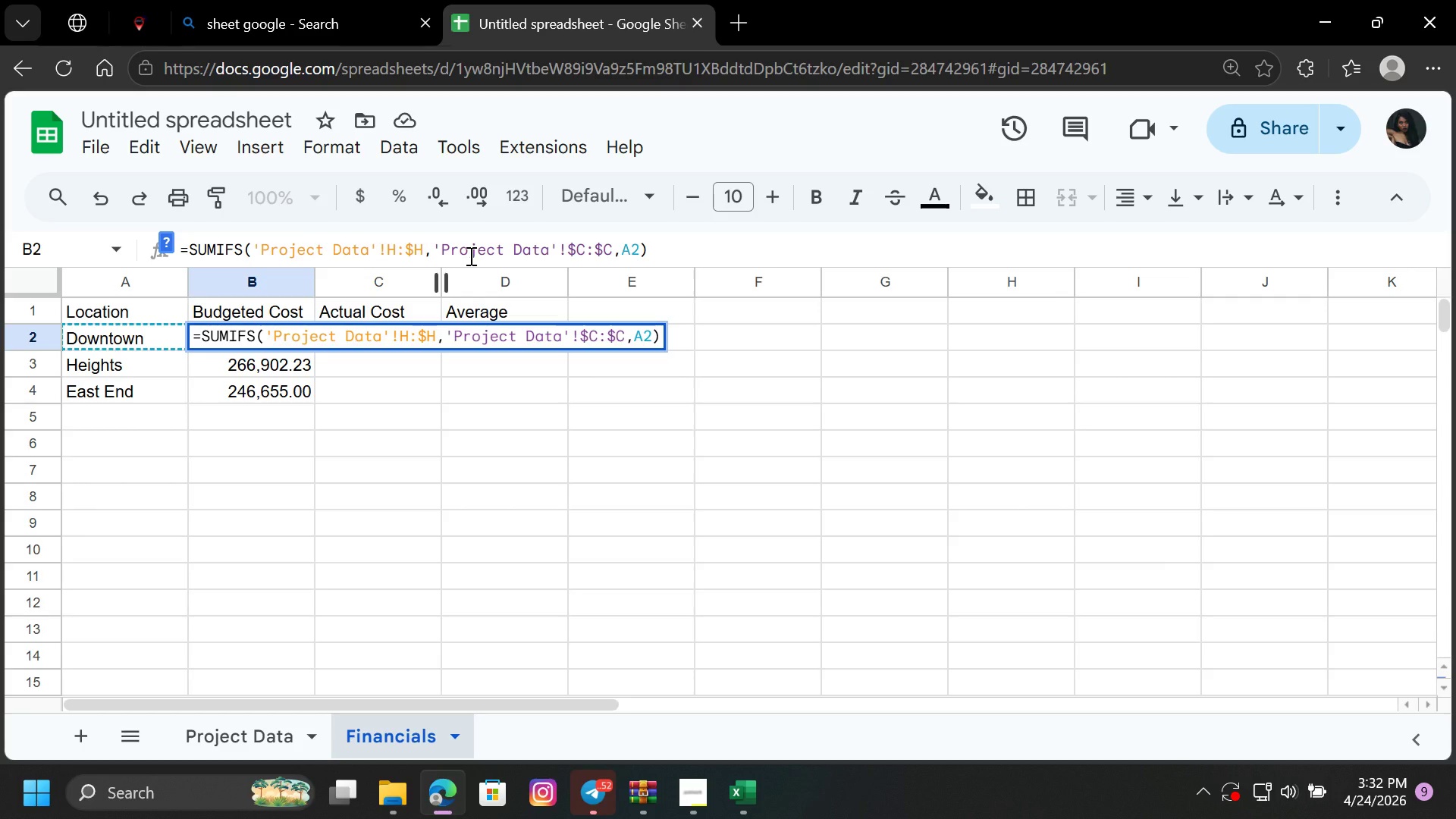 
key(ArrowRight)
 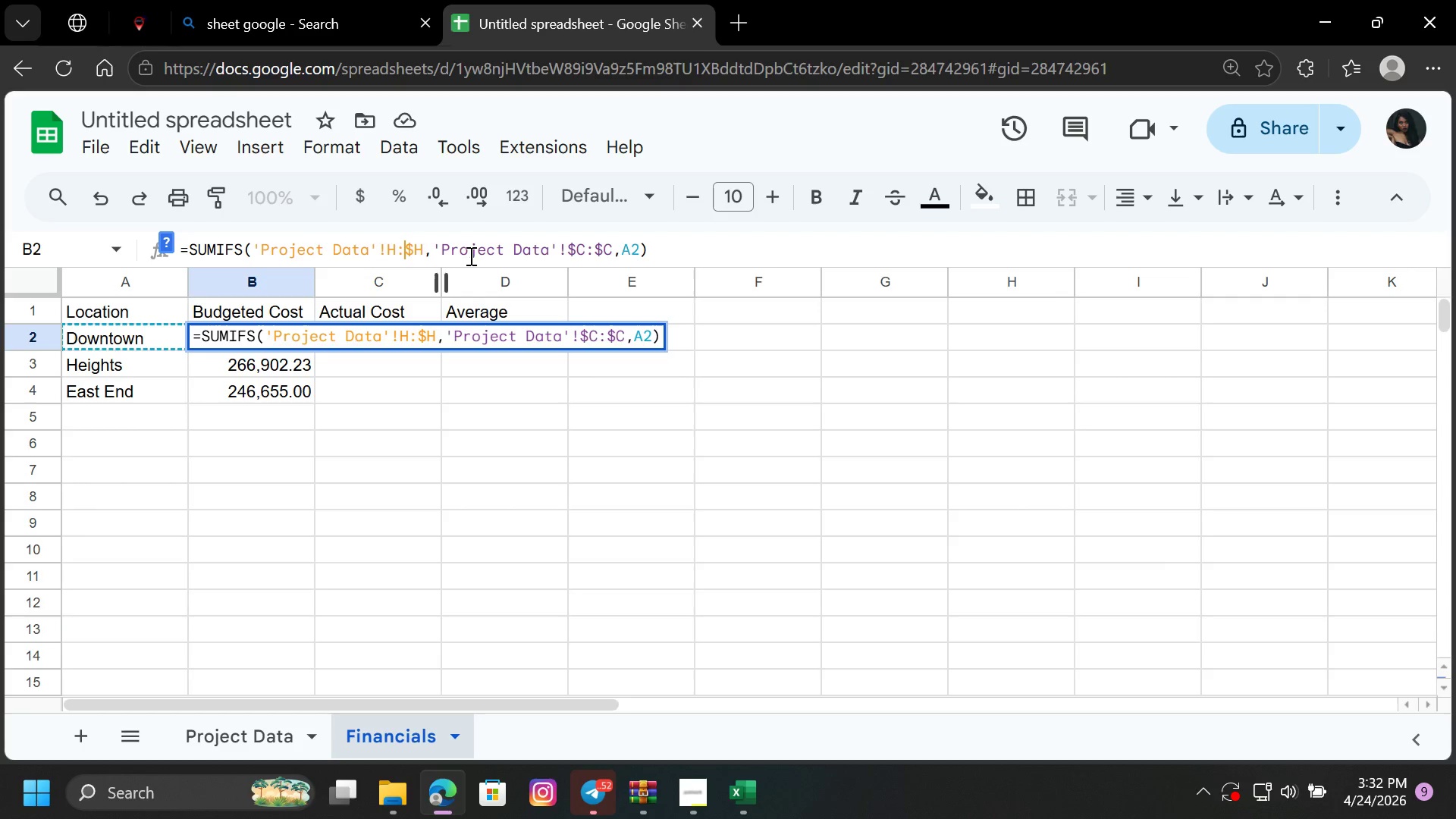 
key(ArrowRight)
 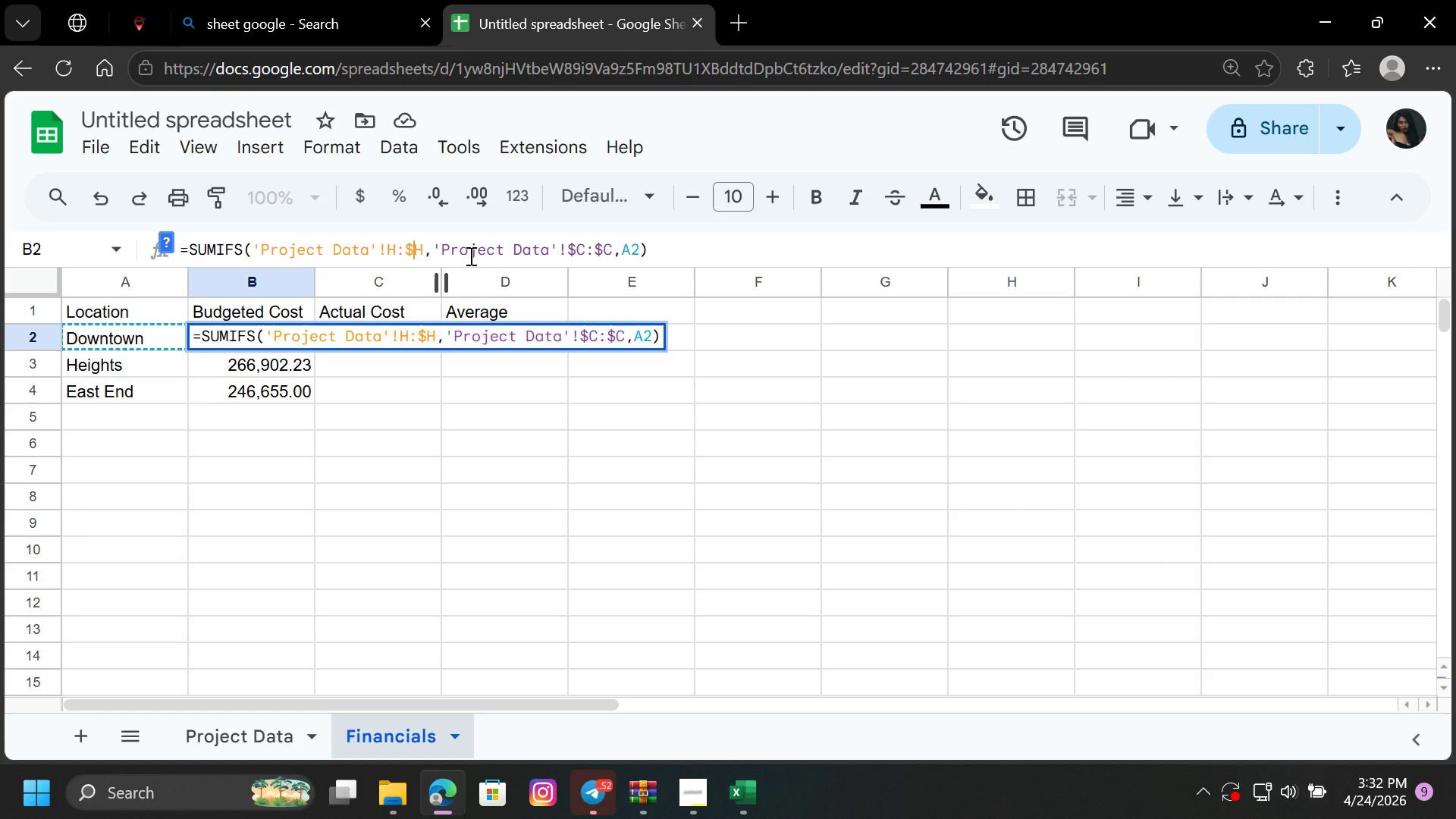 
key(ArrowRight)
 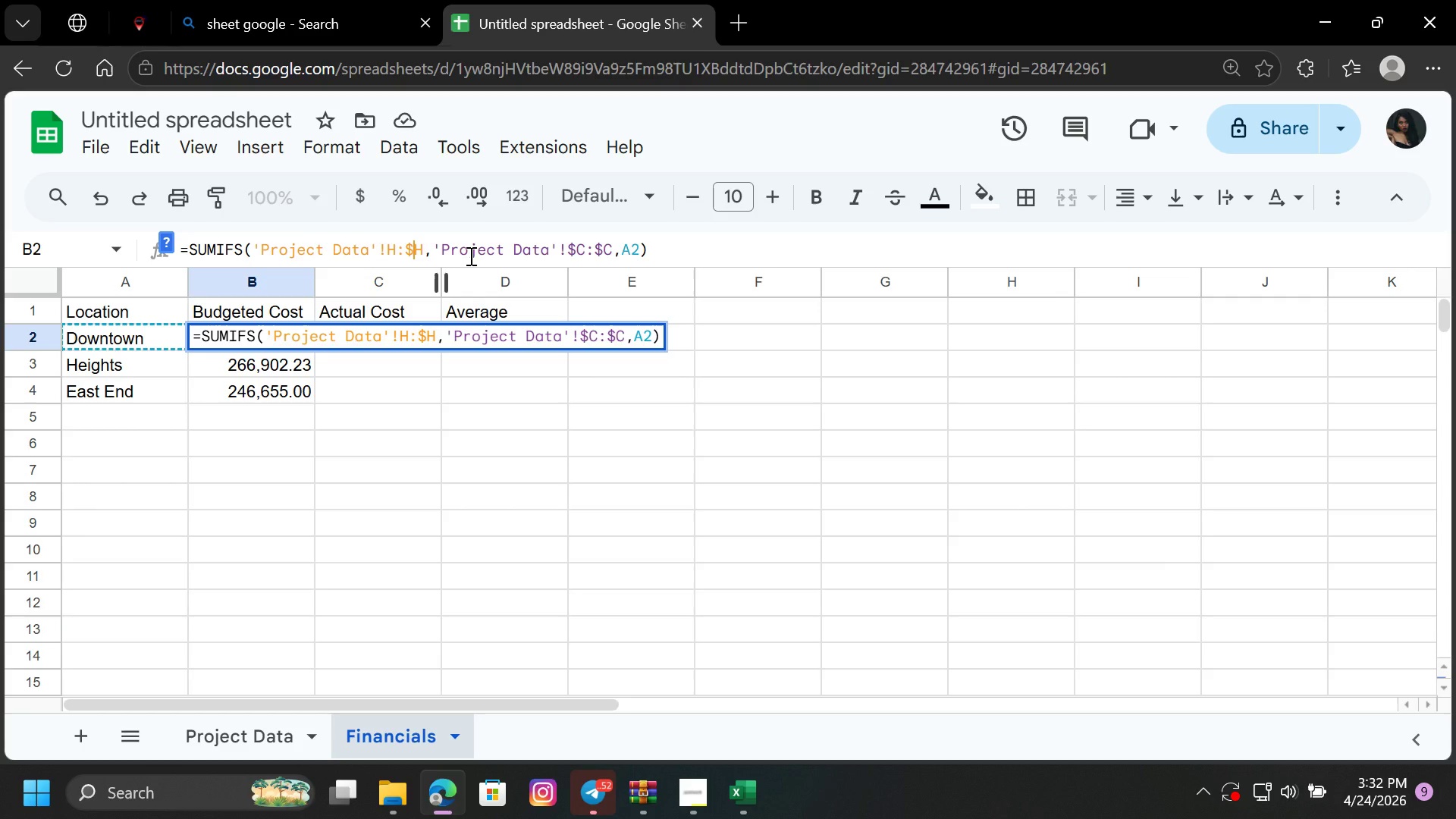 
key(Backspace)
 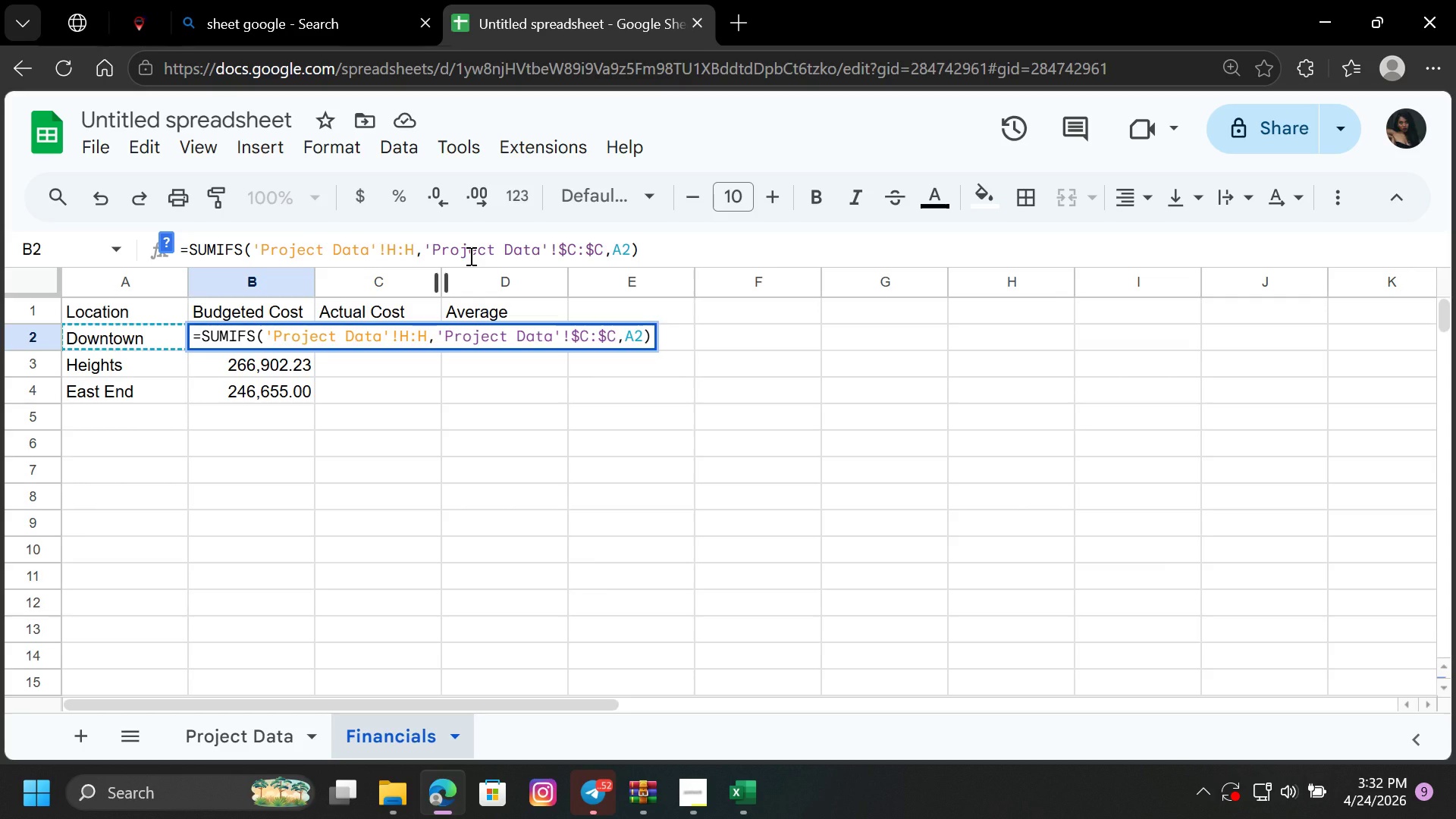 
key(ArrowRight)
 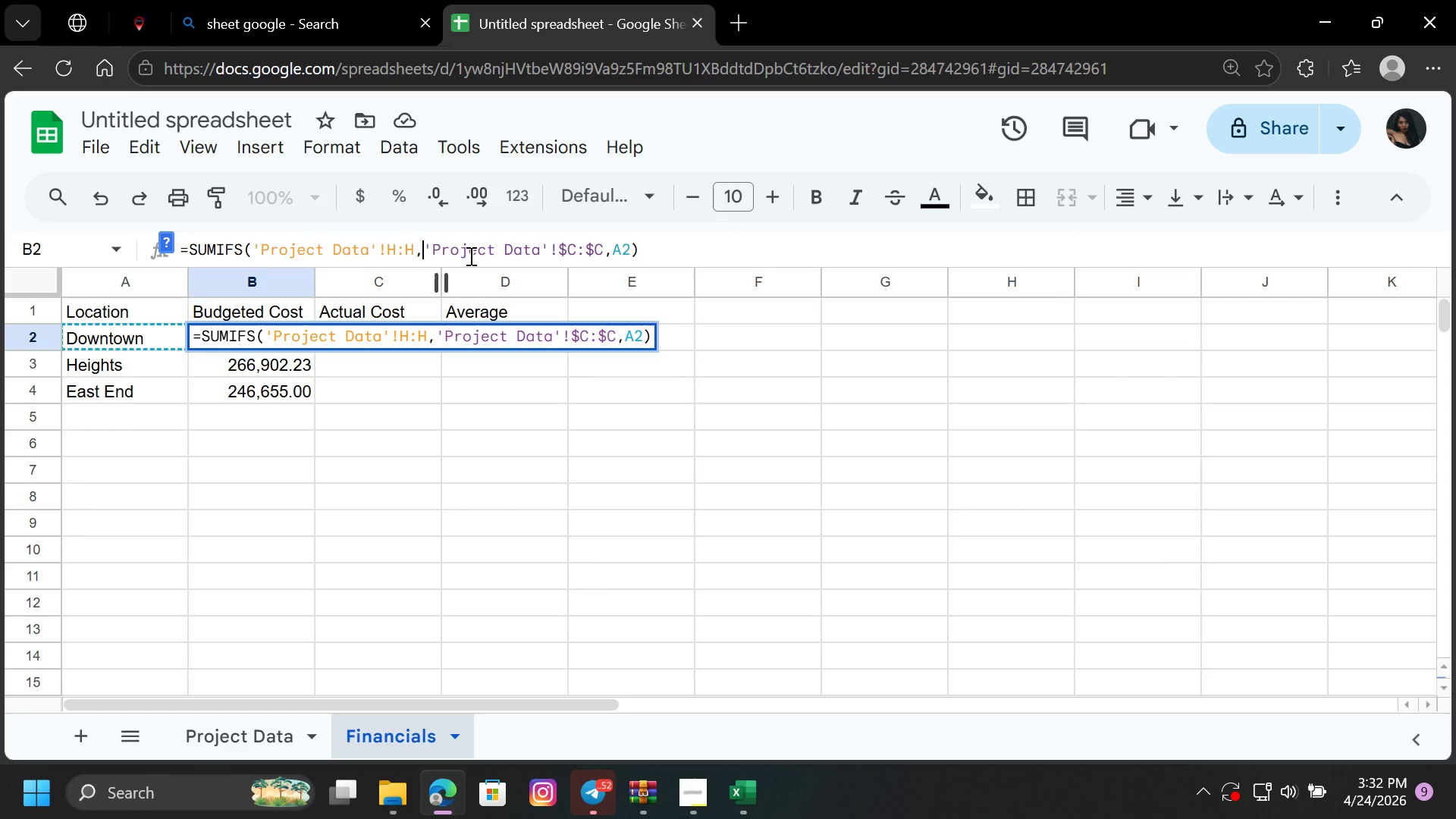 
key(ArrowRight)
 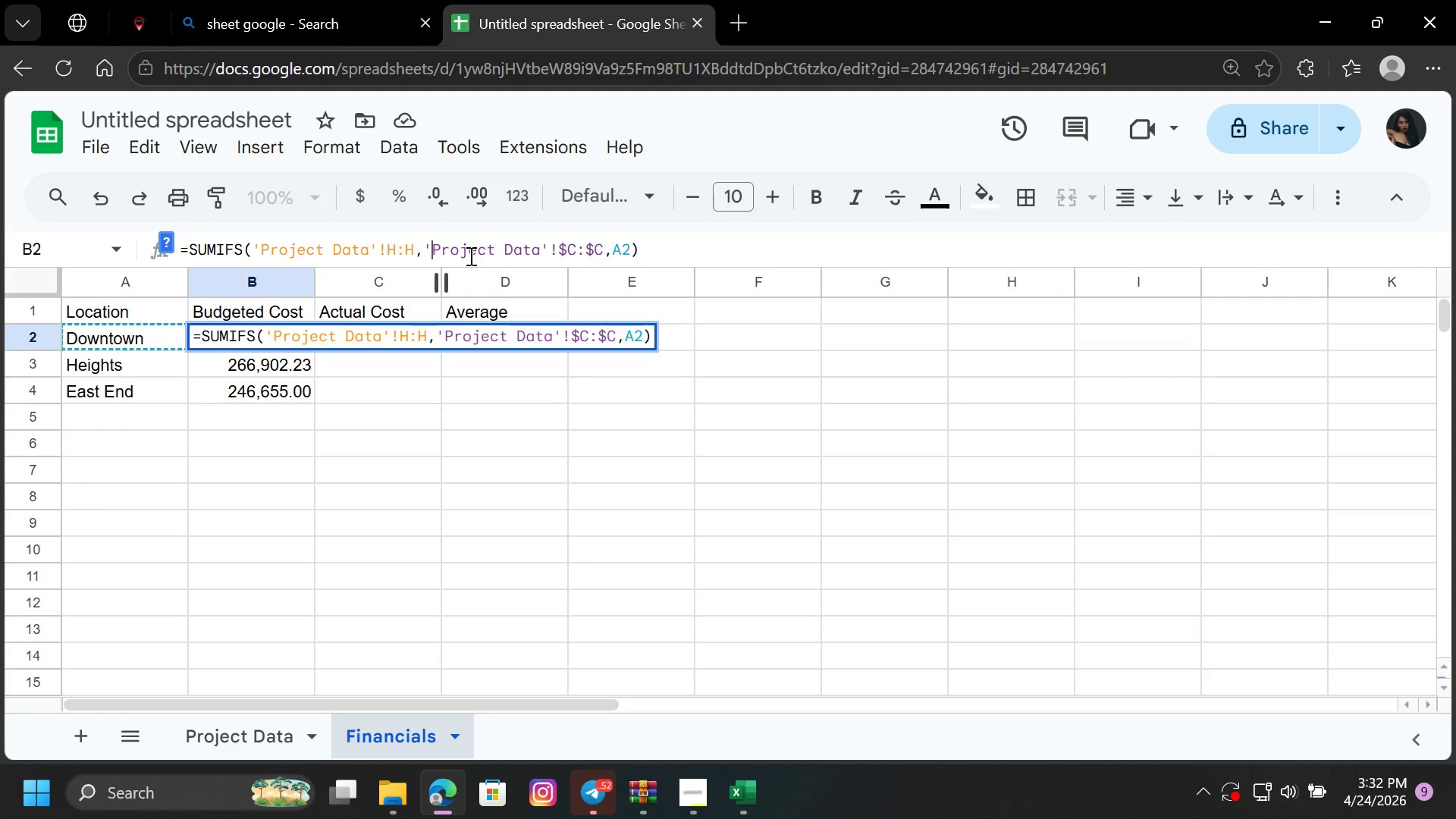 
key(ArrowRight)
 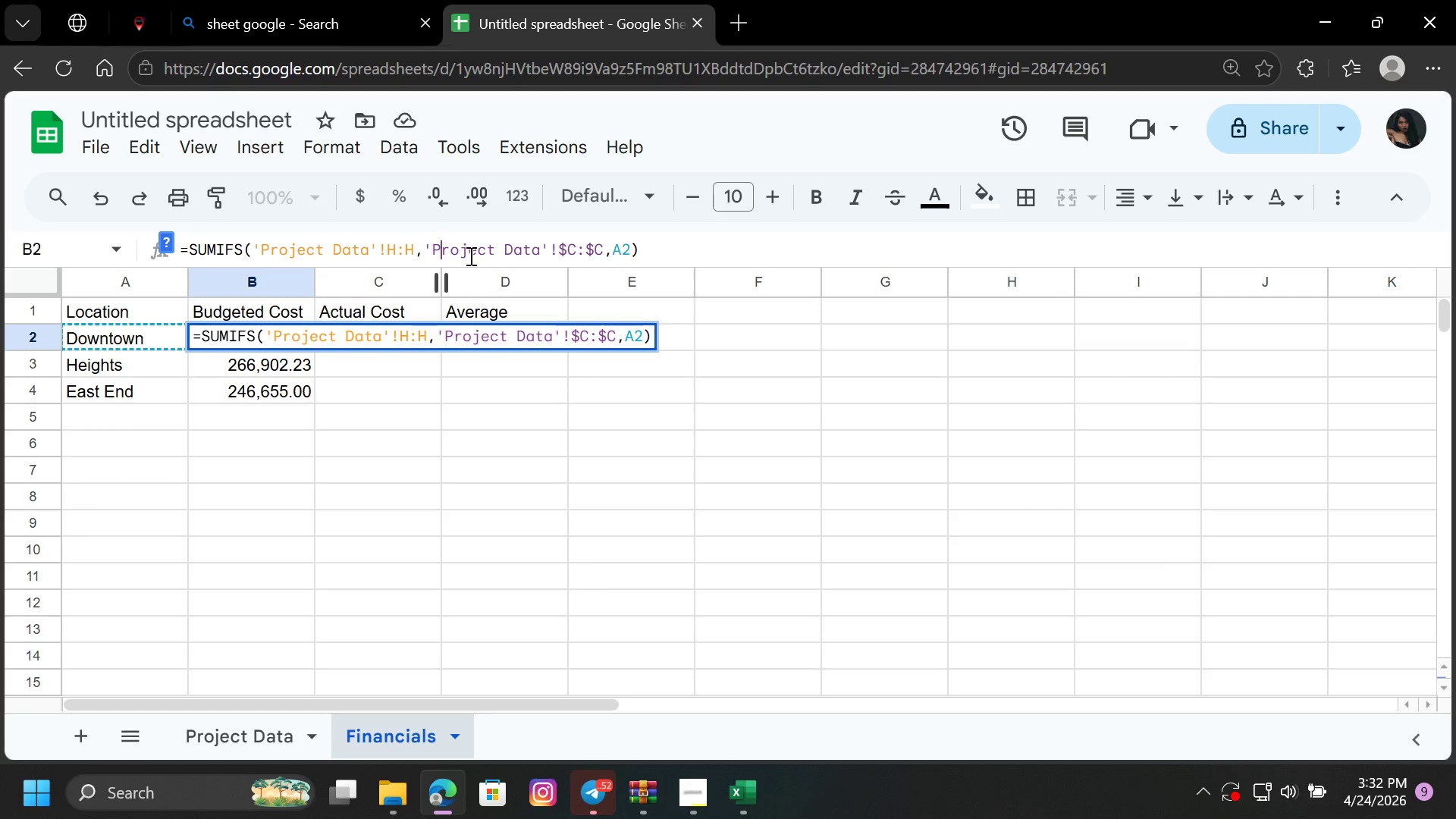 
hold_key(key=ArrowRight, duration=0.66)
 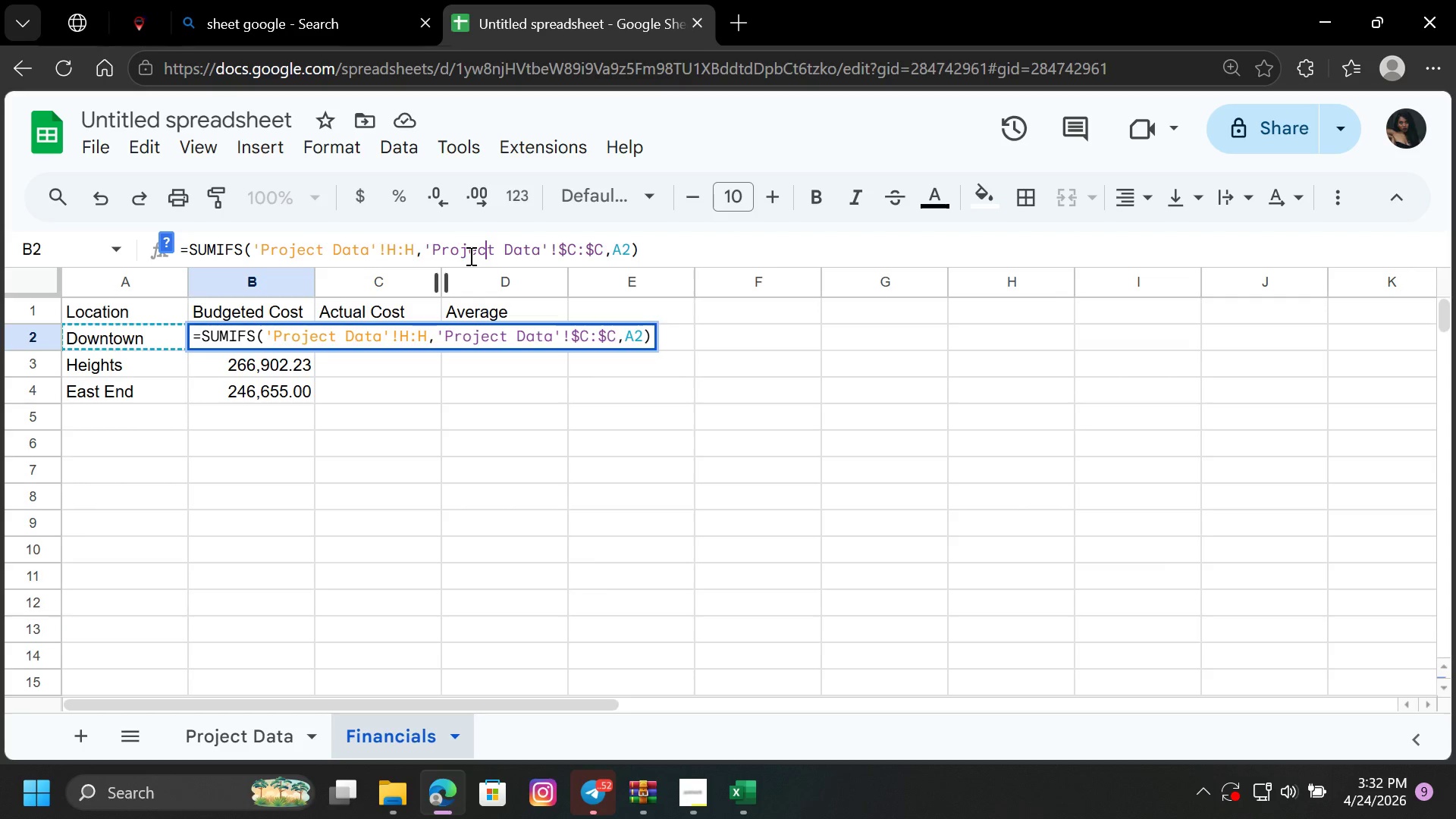 
key(ArrowRight)
 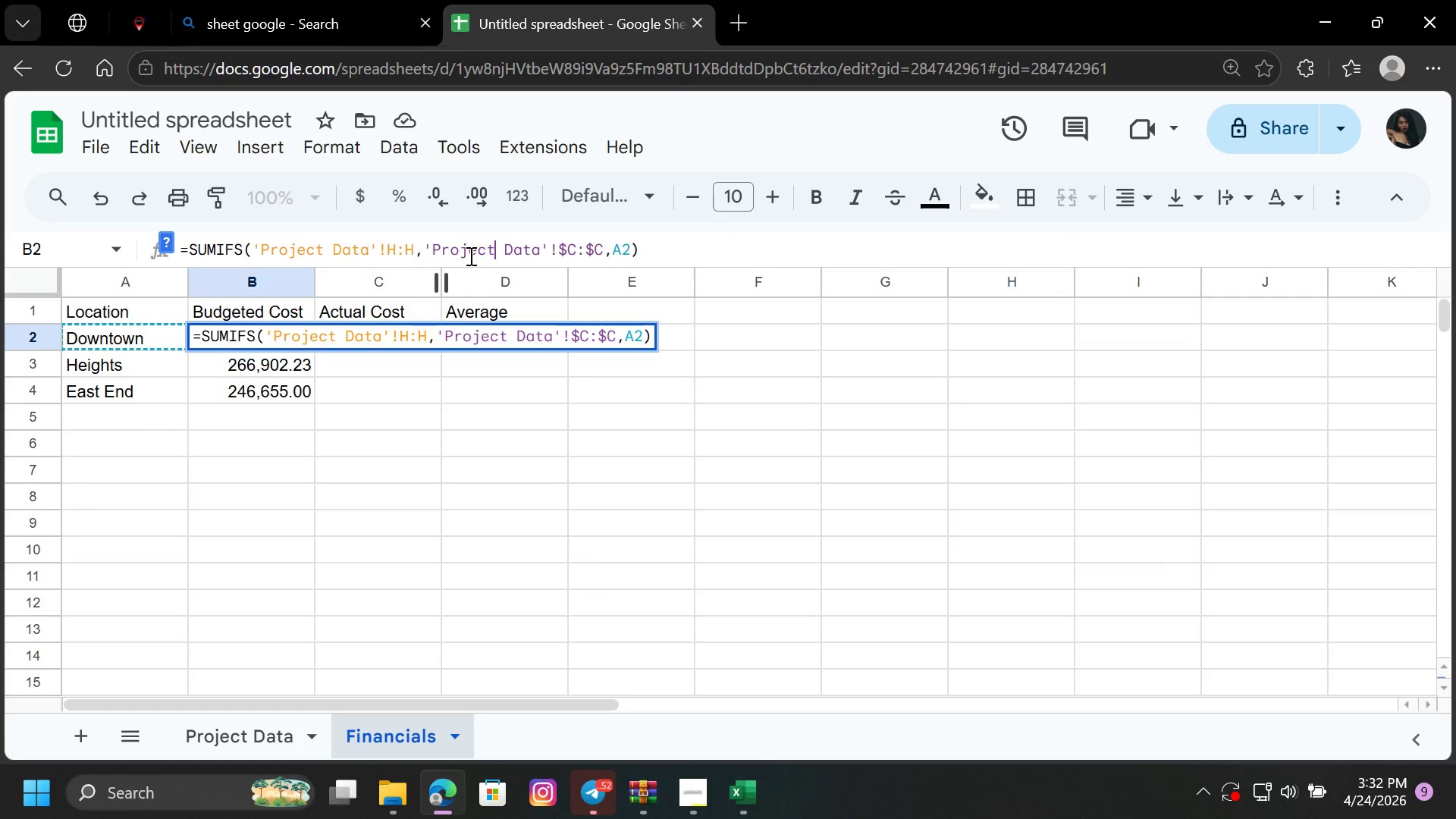 
key(ArrowRight)
 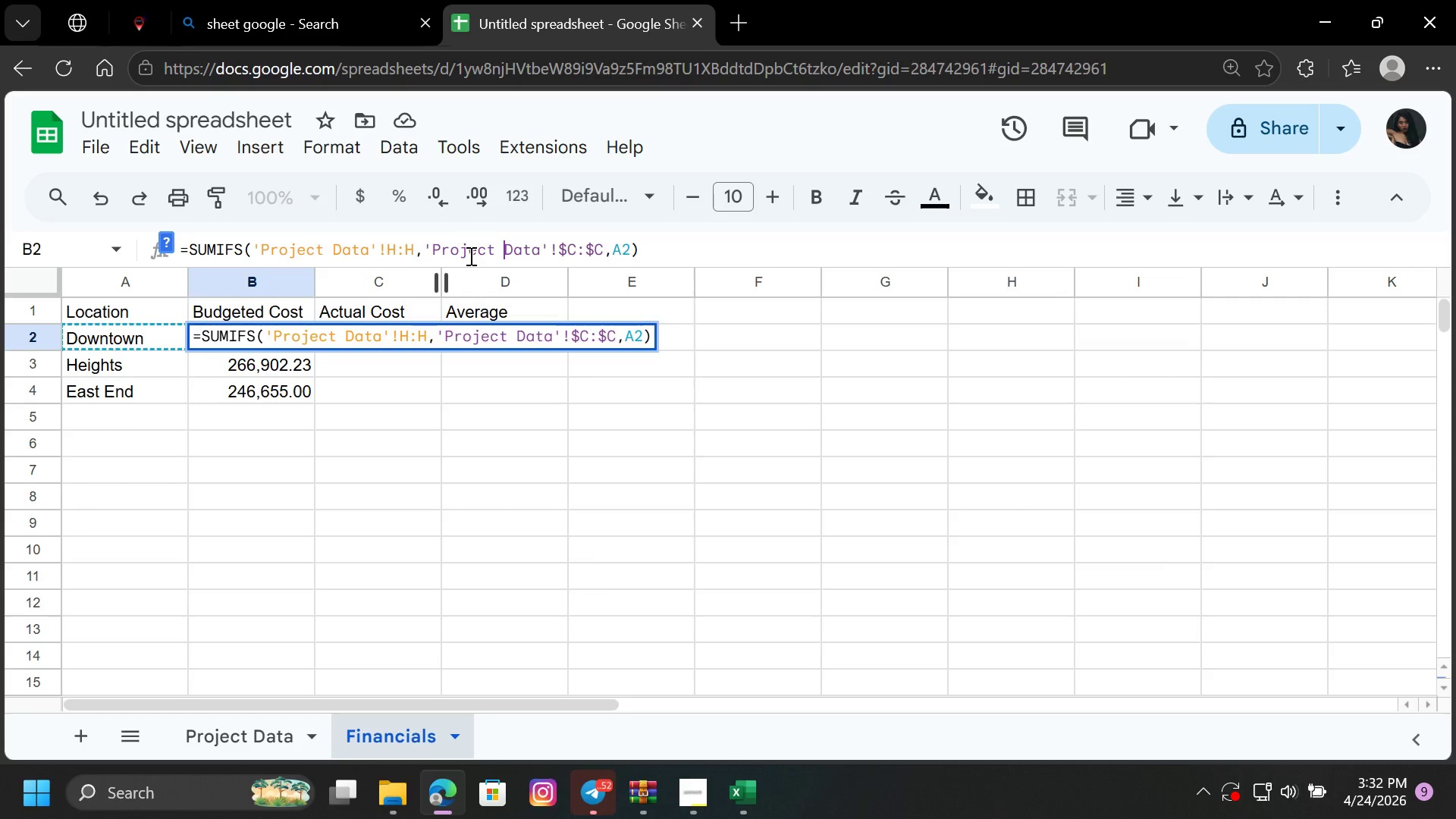 
hold_key(key=ArrowRight, duration=0.56)
 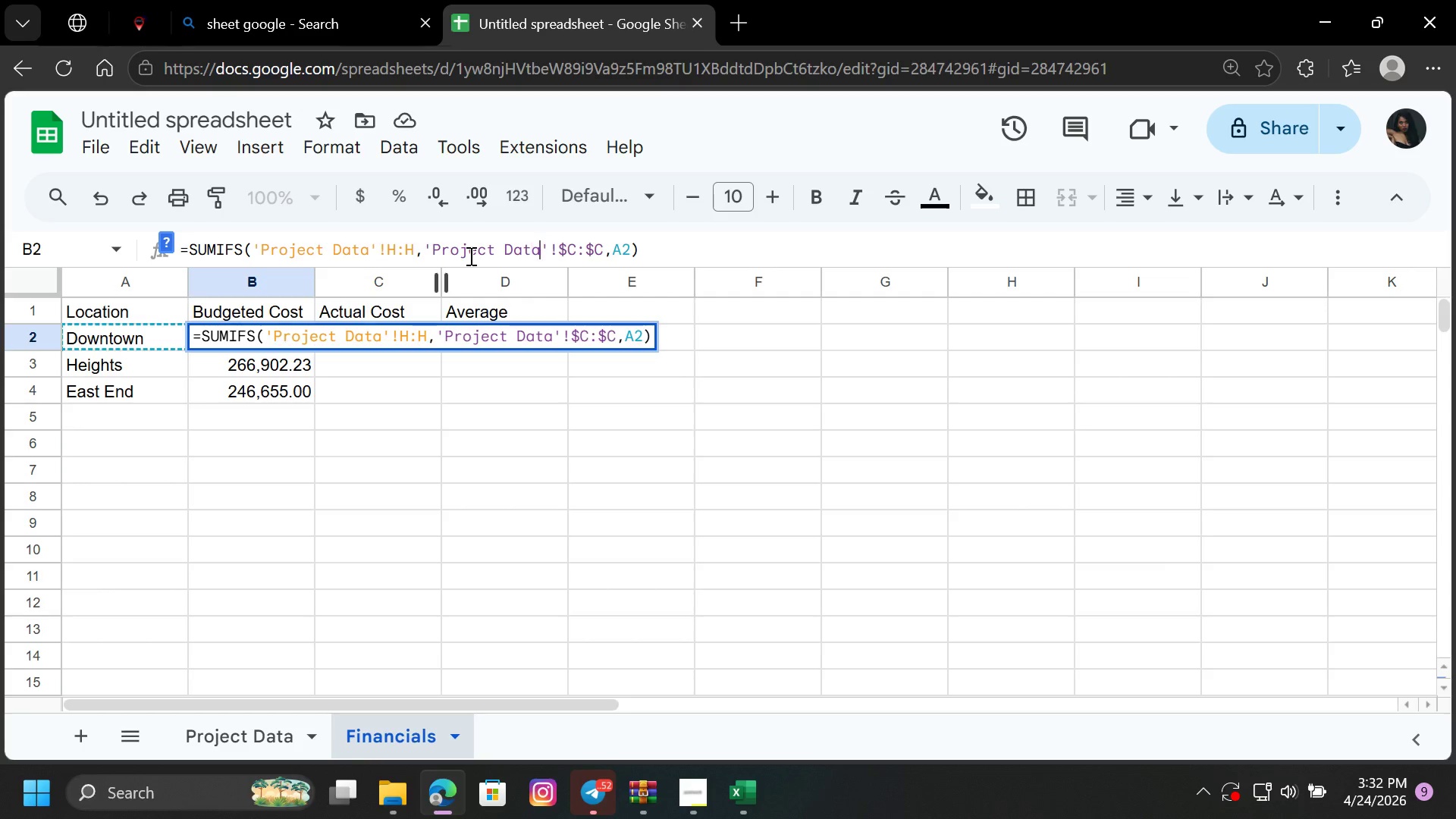 
key(ArrowRight)
 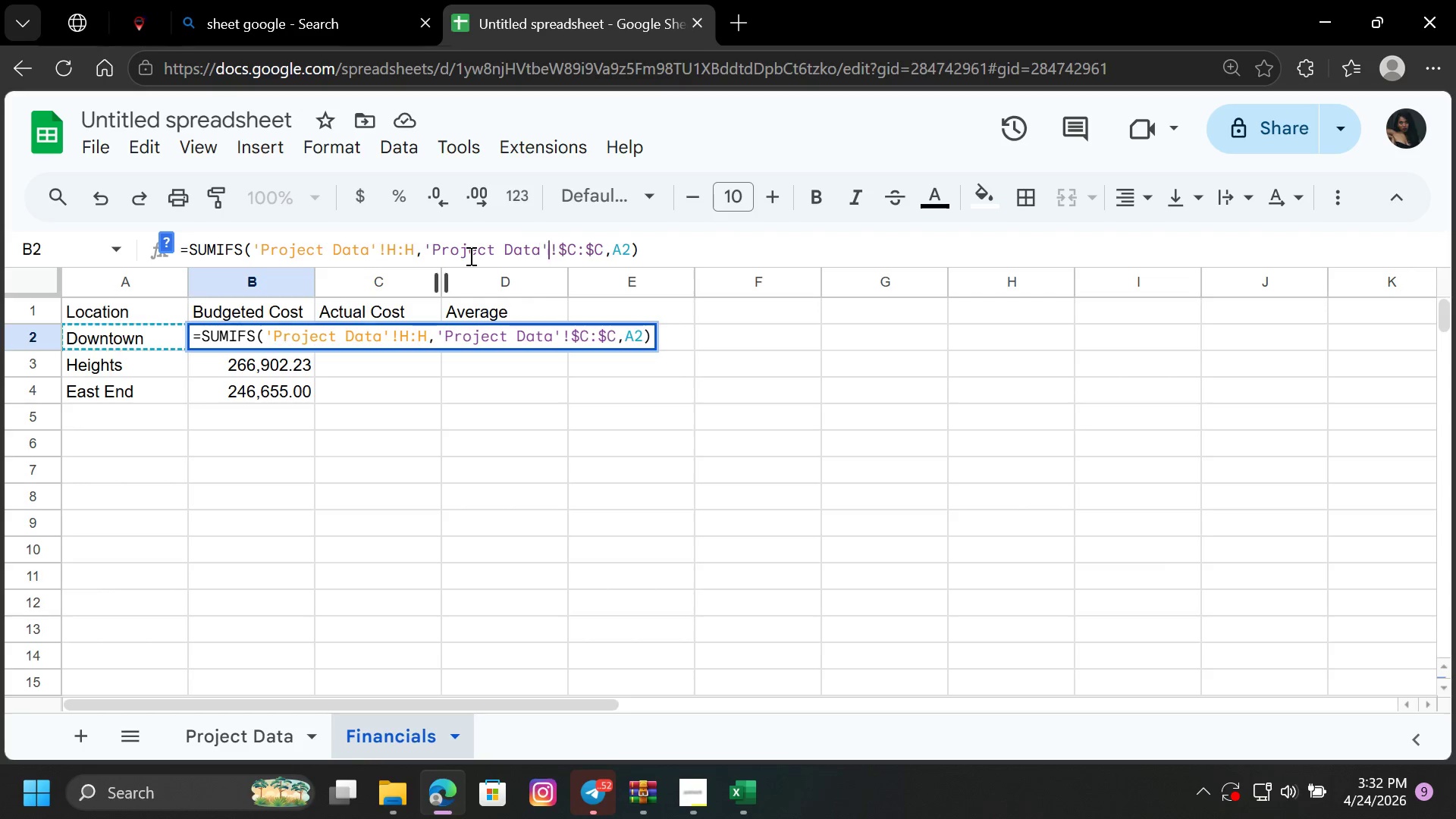 
key(ArrowRight)
 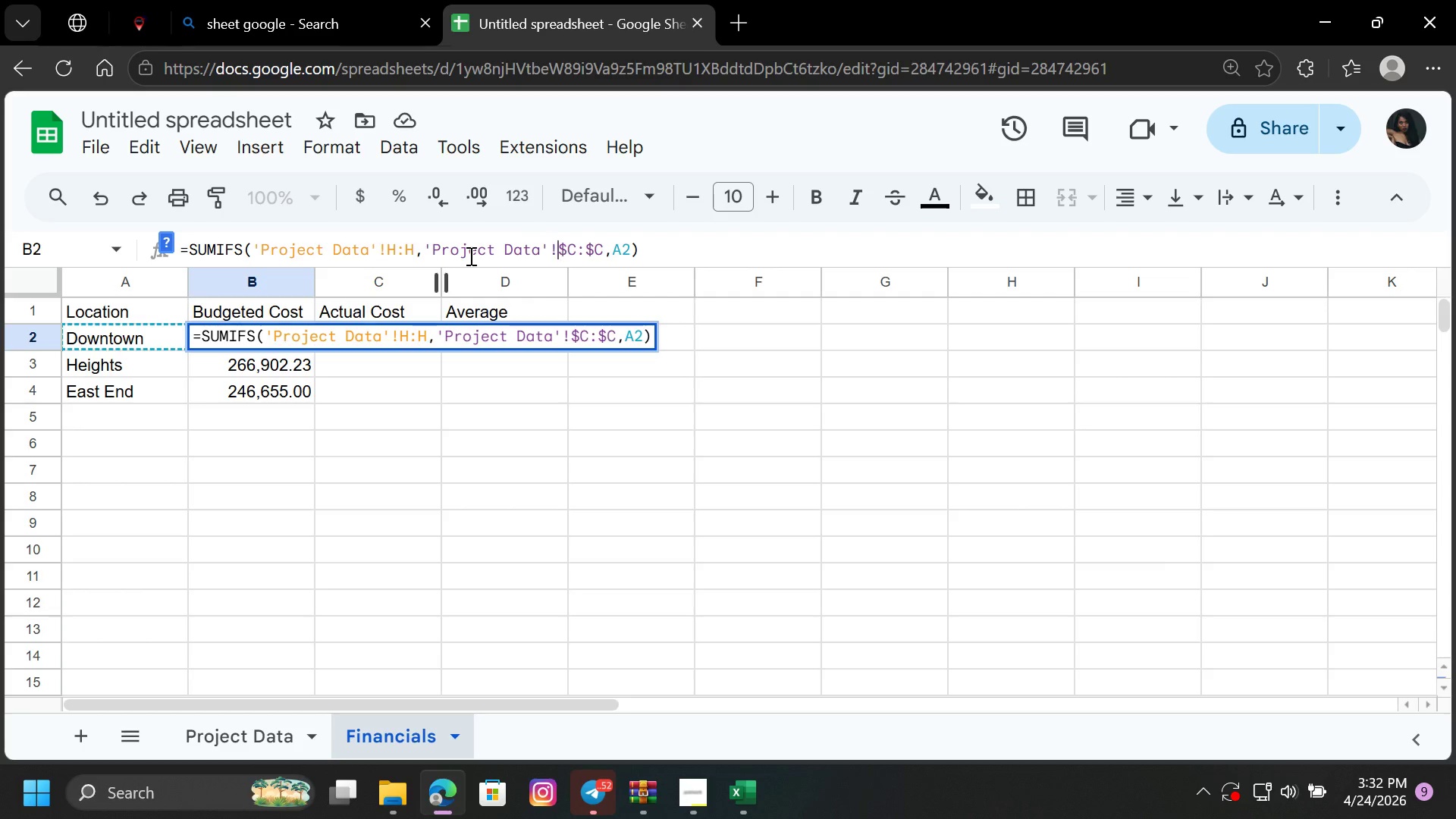 
key(ArrowRight)
 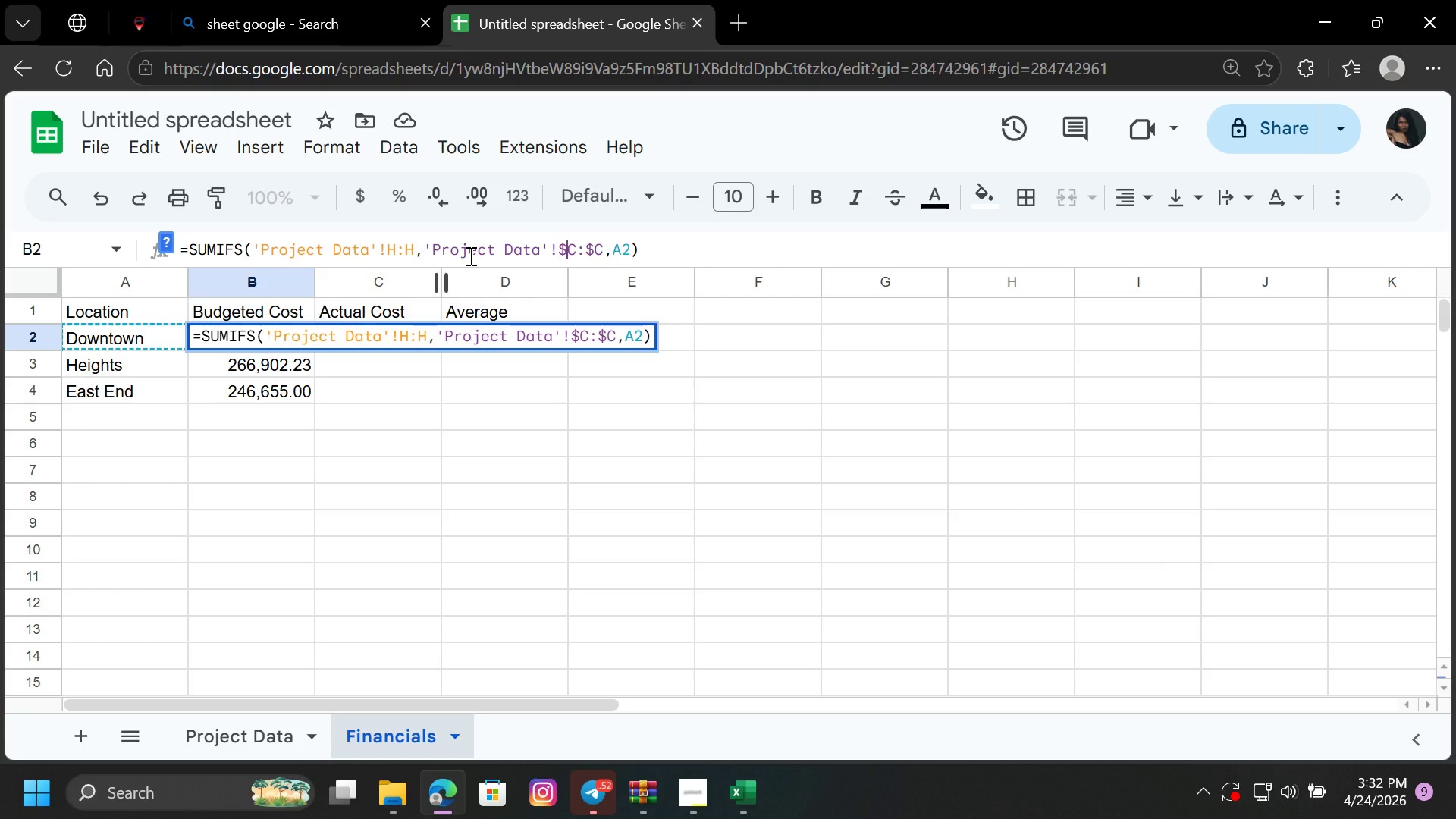 
key(ArrowRight)
 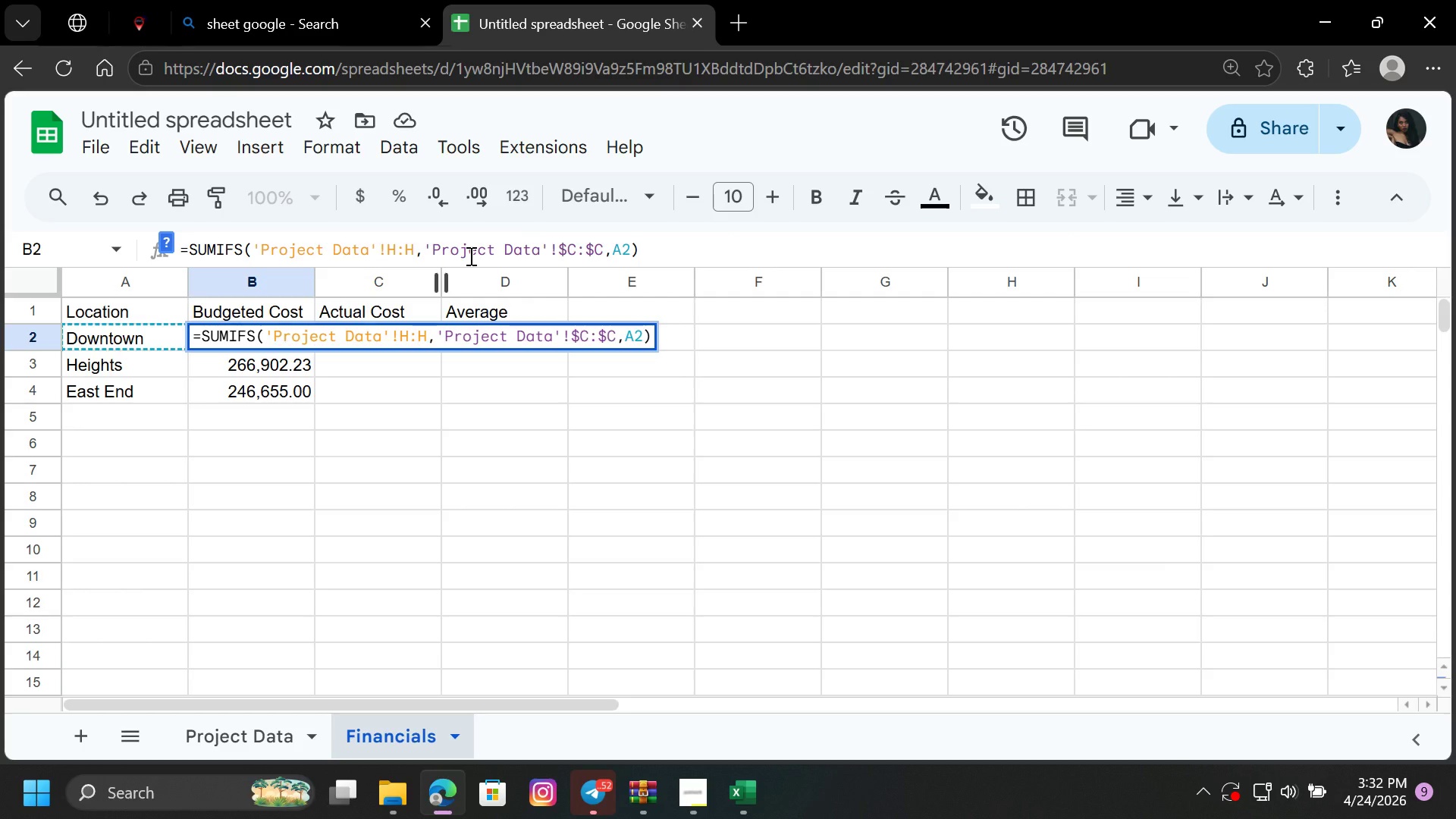 
key(Backspace)
 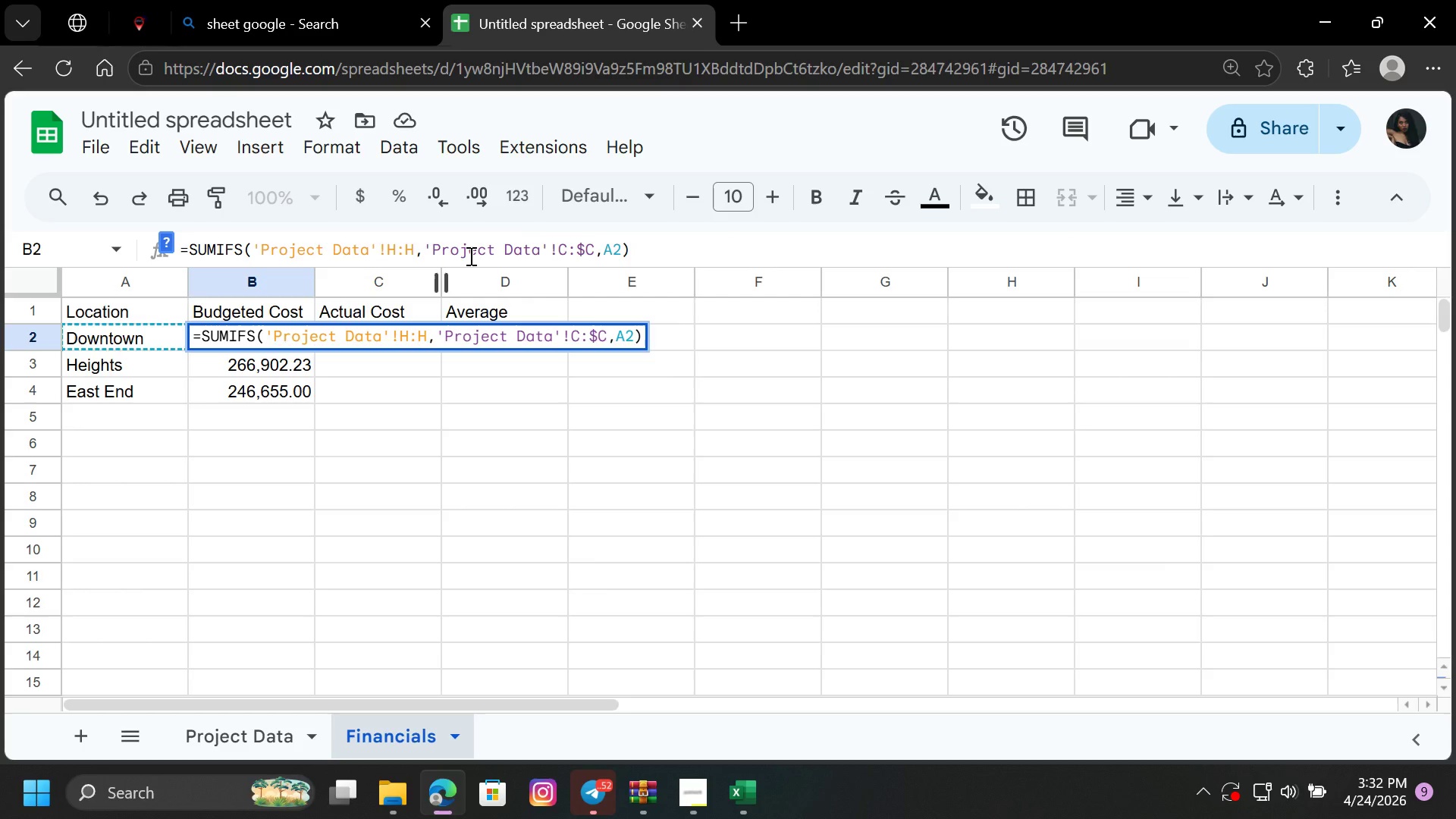 
key(ArrowRight)
 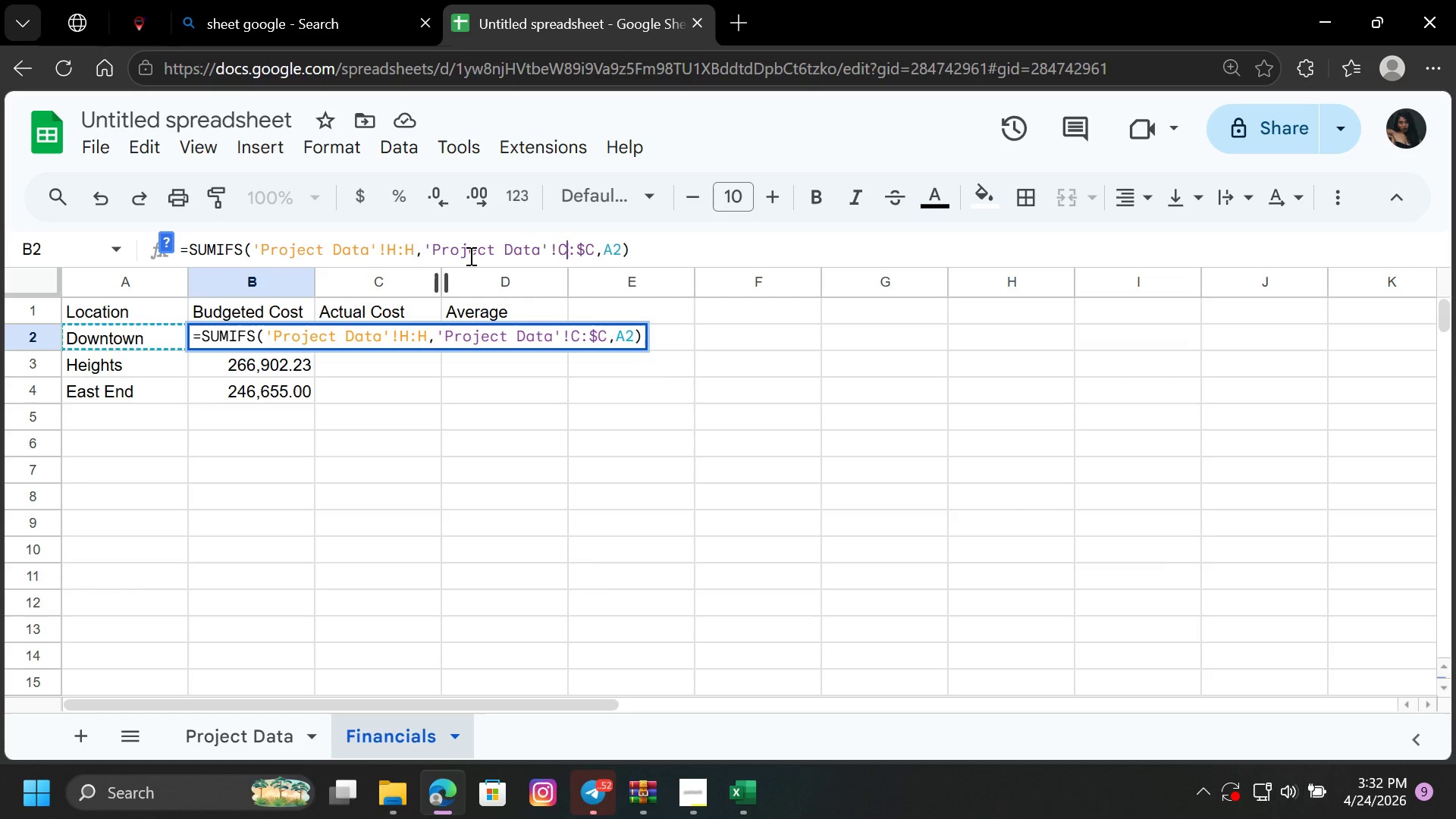 
key(ArrowRight)
 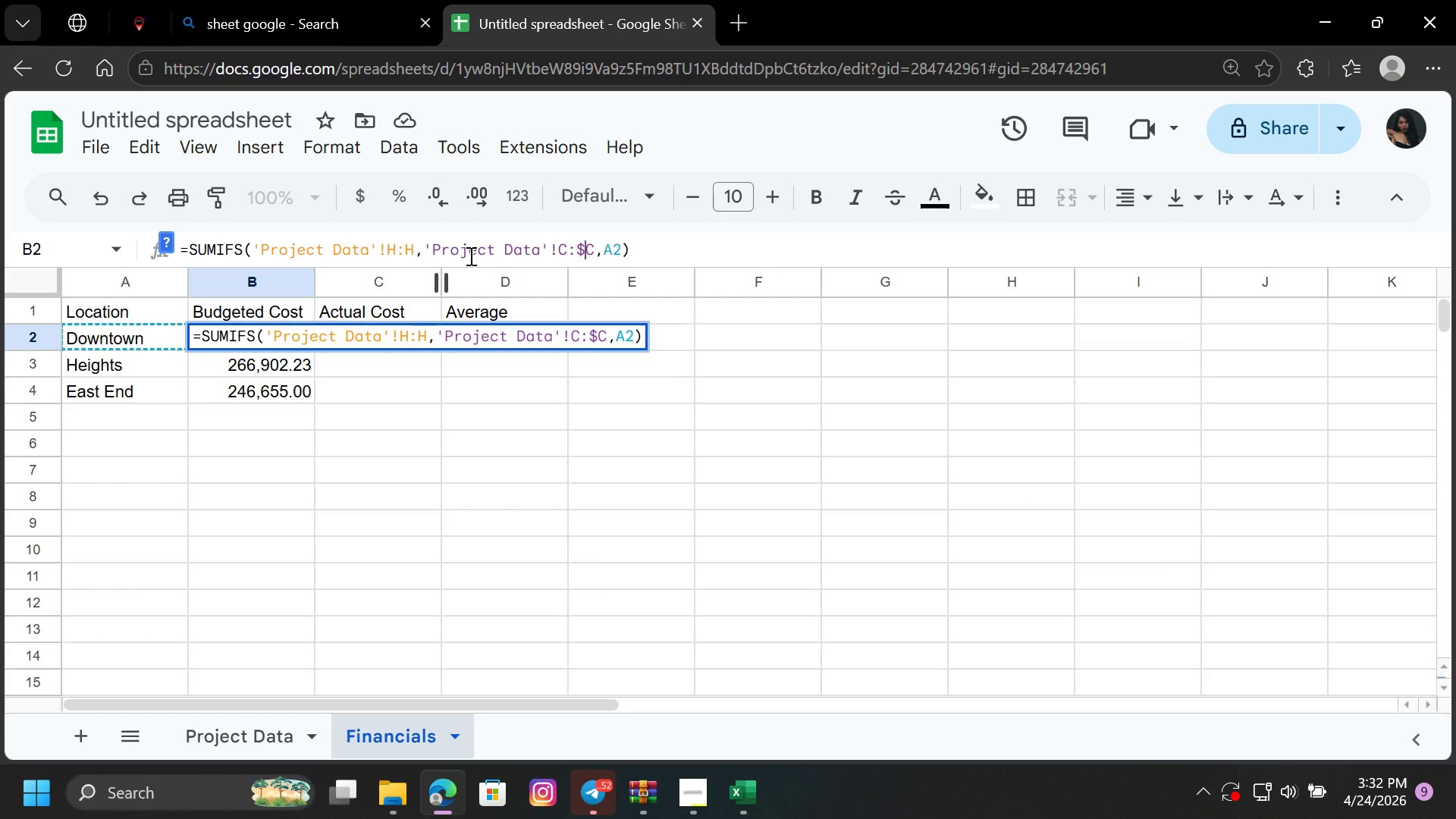 
key(ArrowRight)
 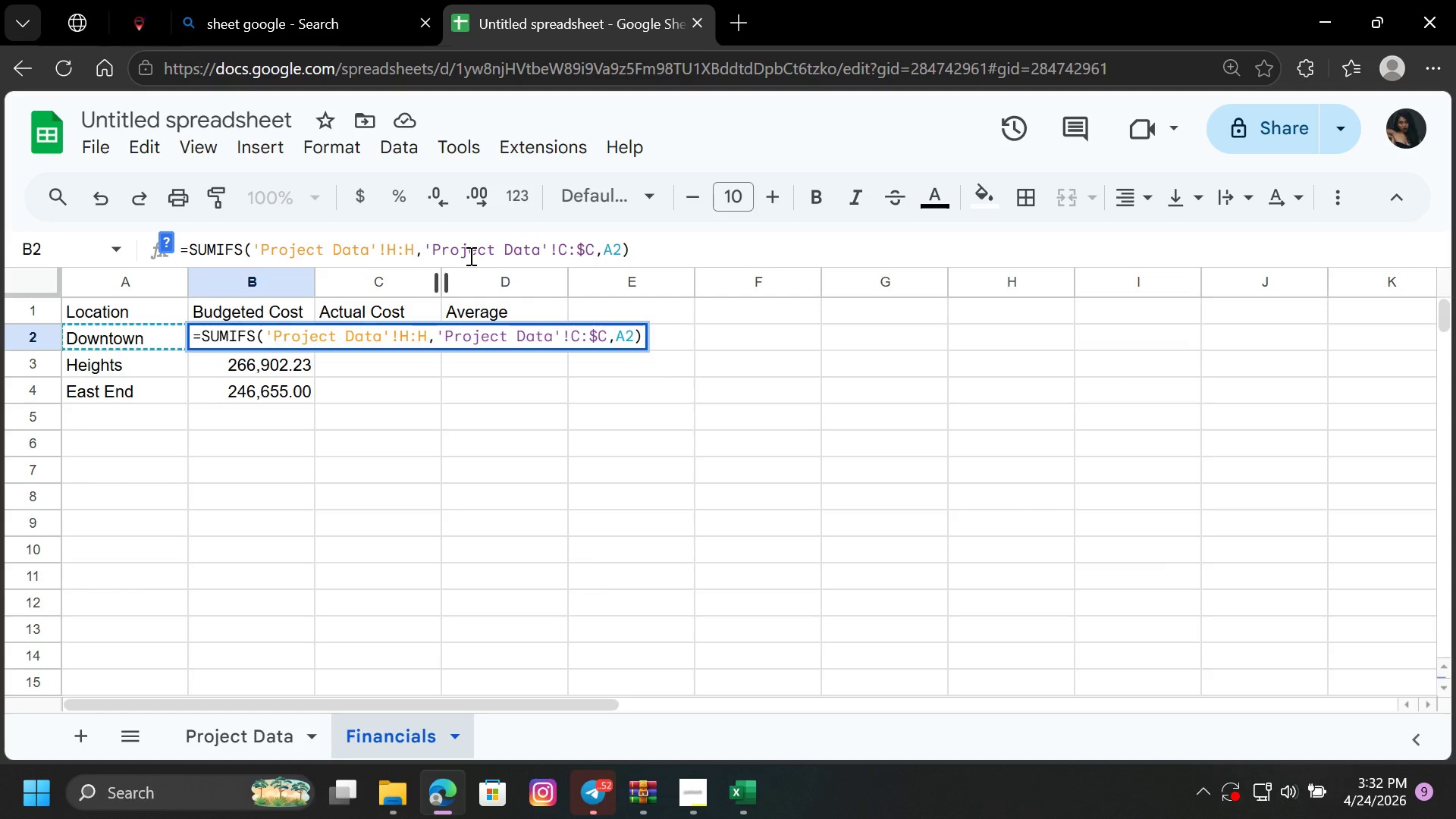 
key(Backspace)
 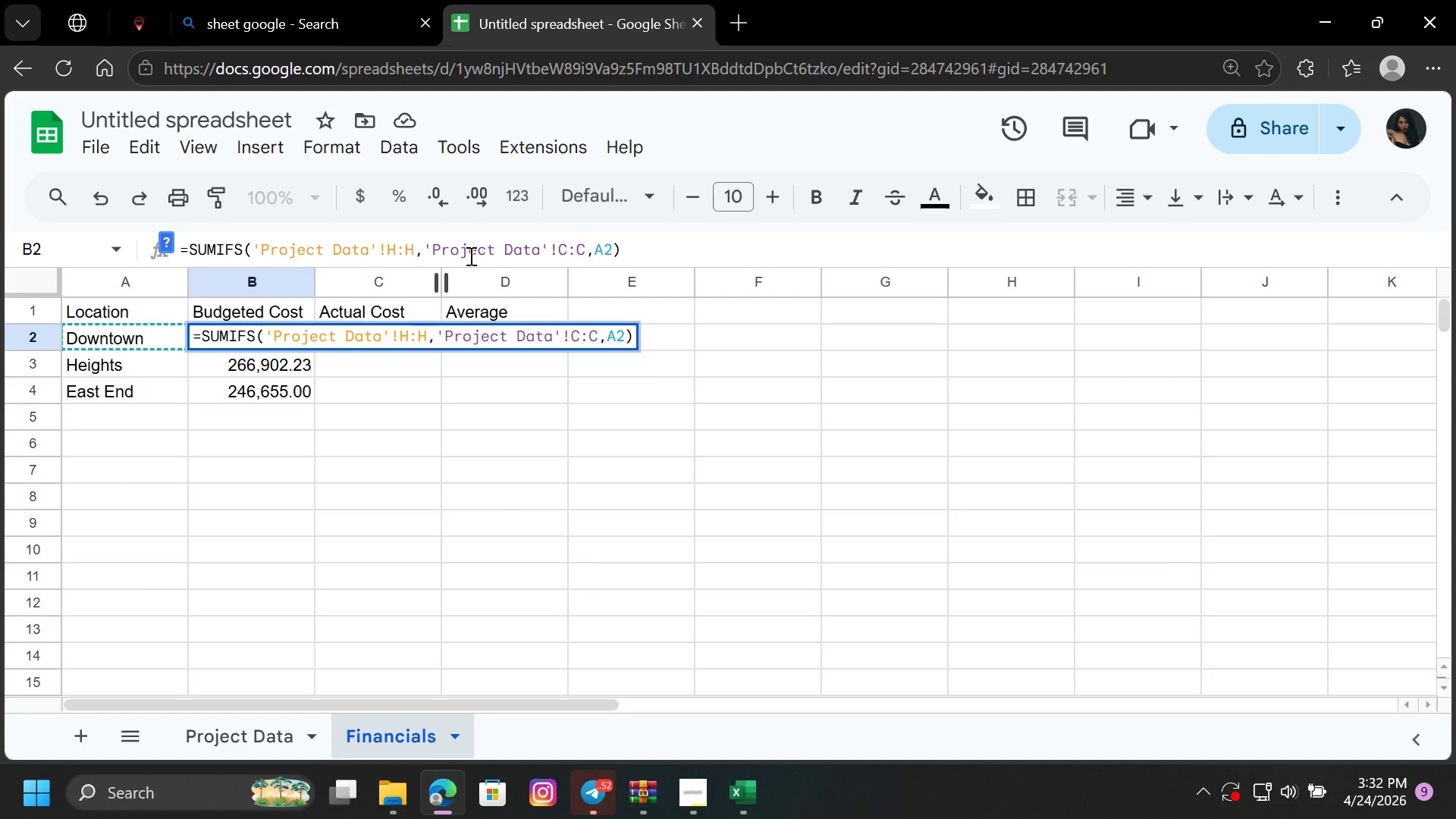 
wait(6.52)
 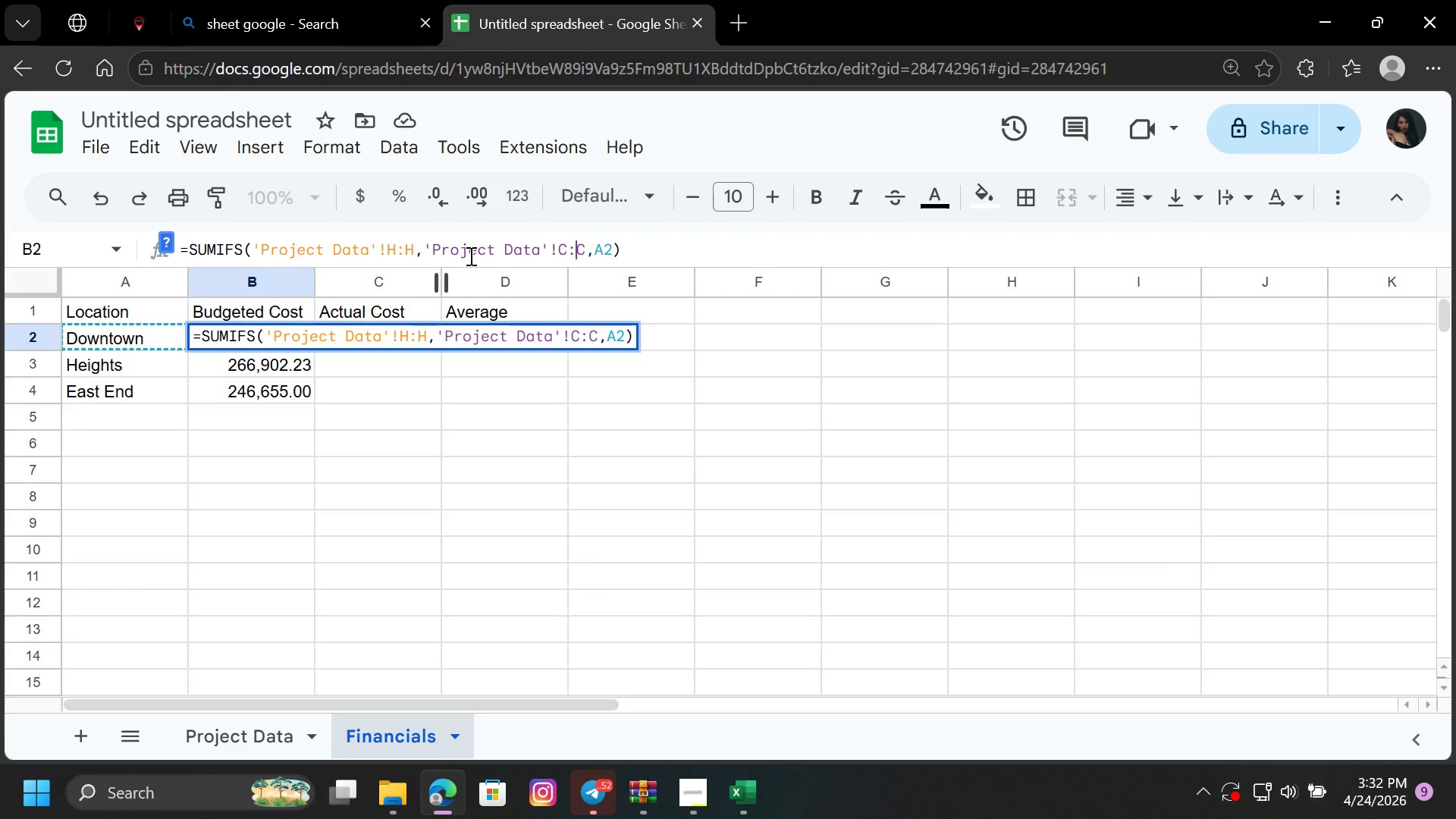 
key(ArrowRight)
 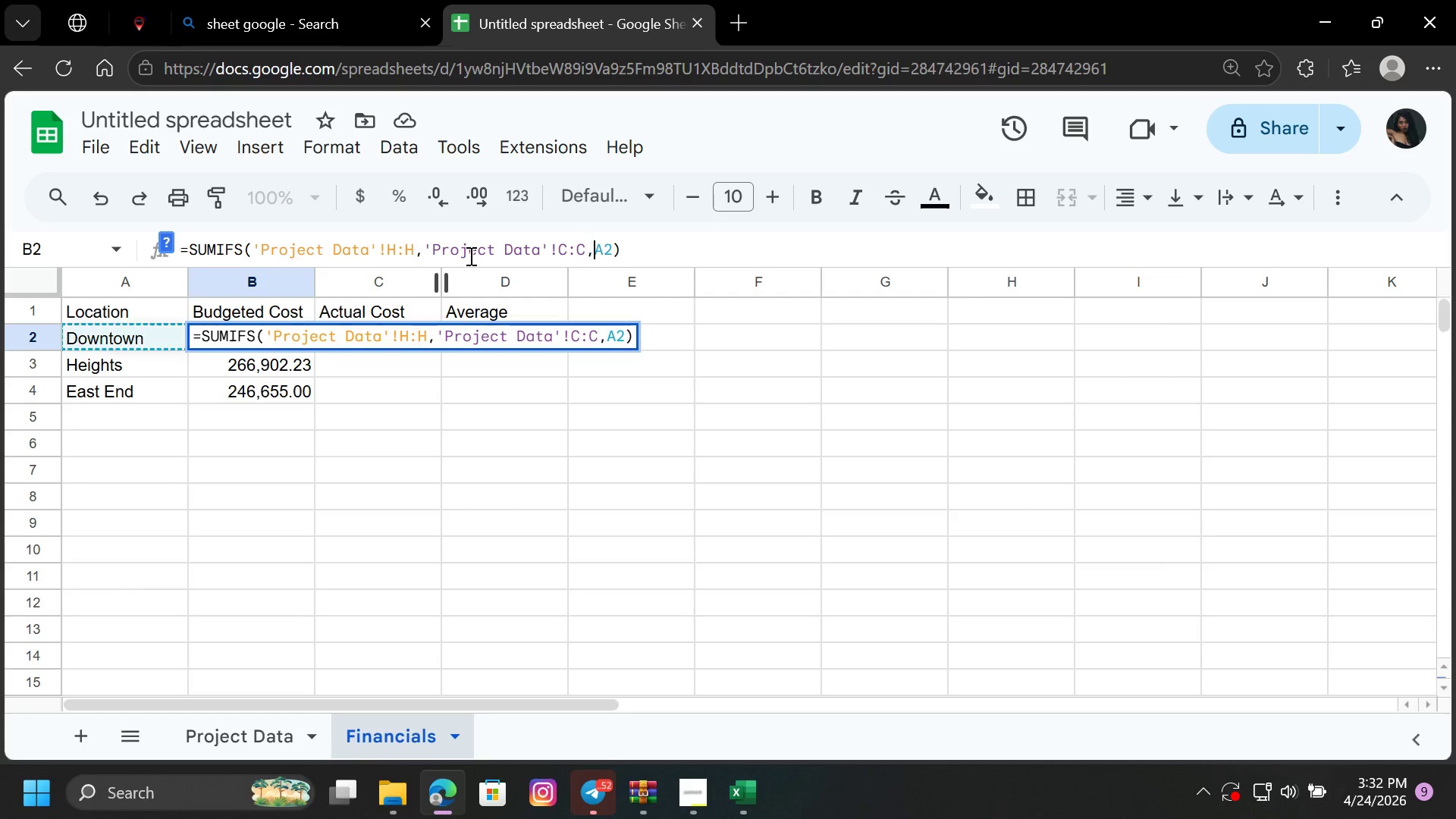 
key(ArrowRight)
 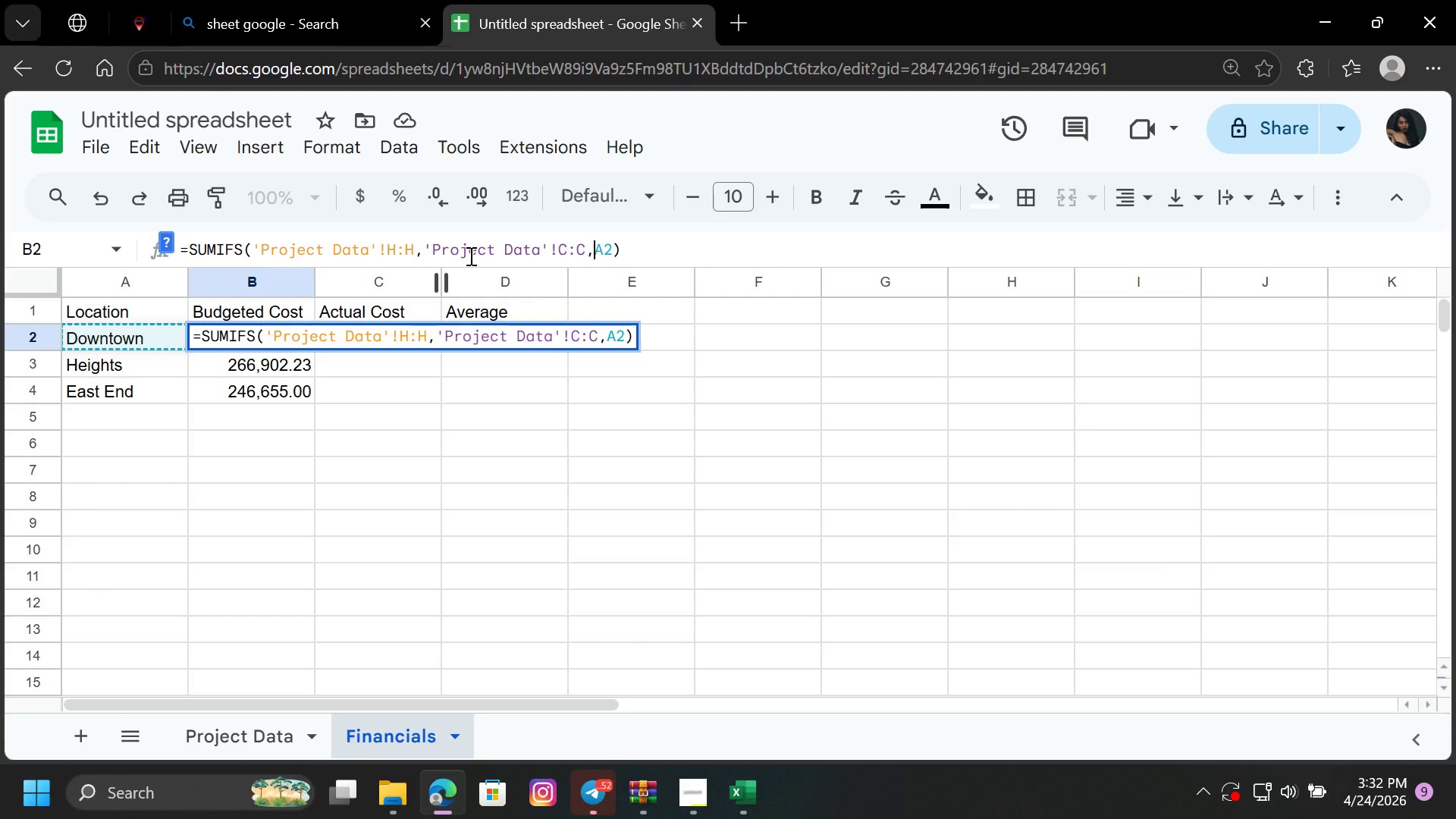 
key(ArrowRight)
 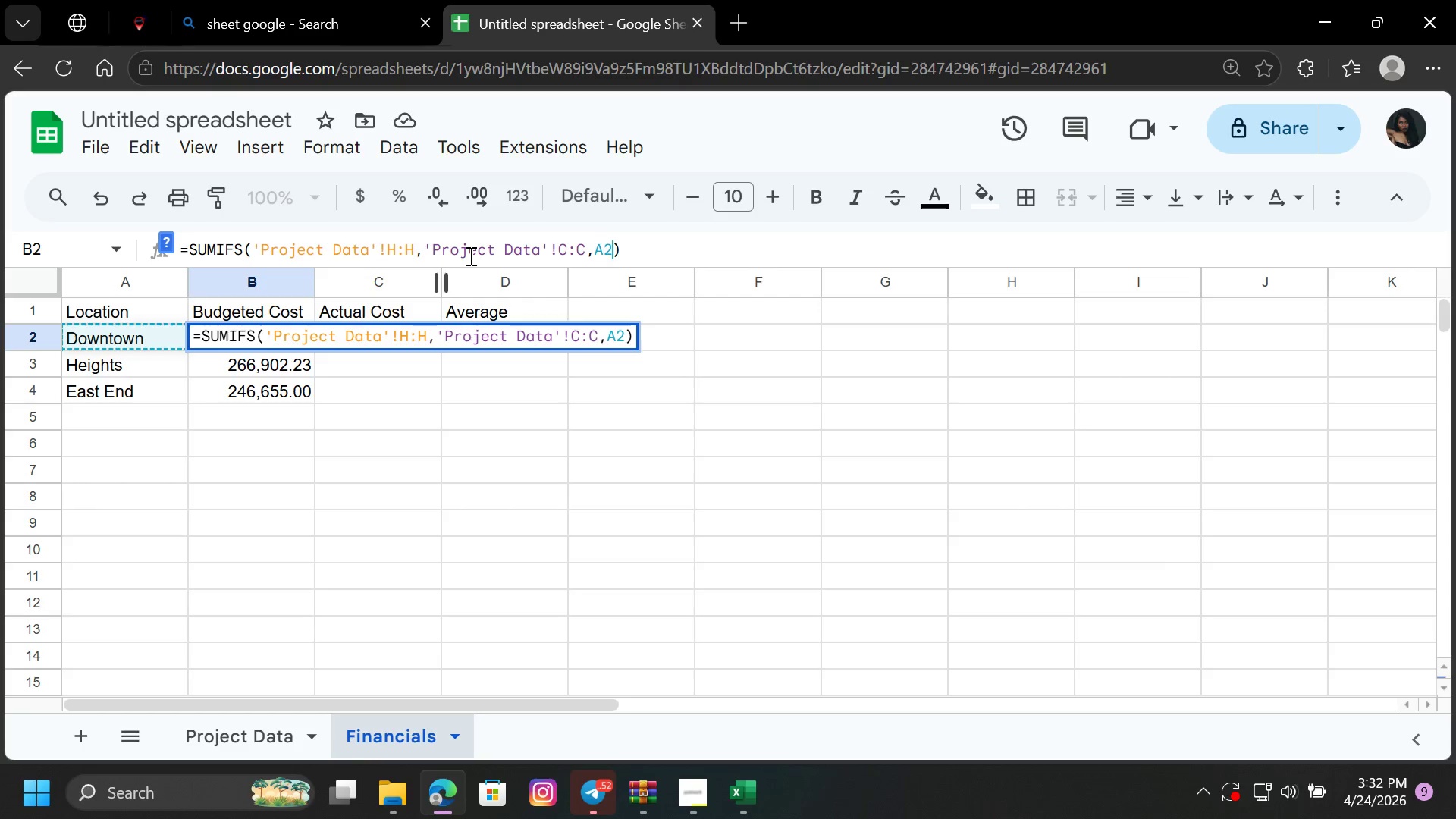 
key(ArrowRight)
 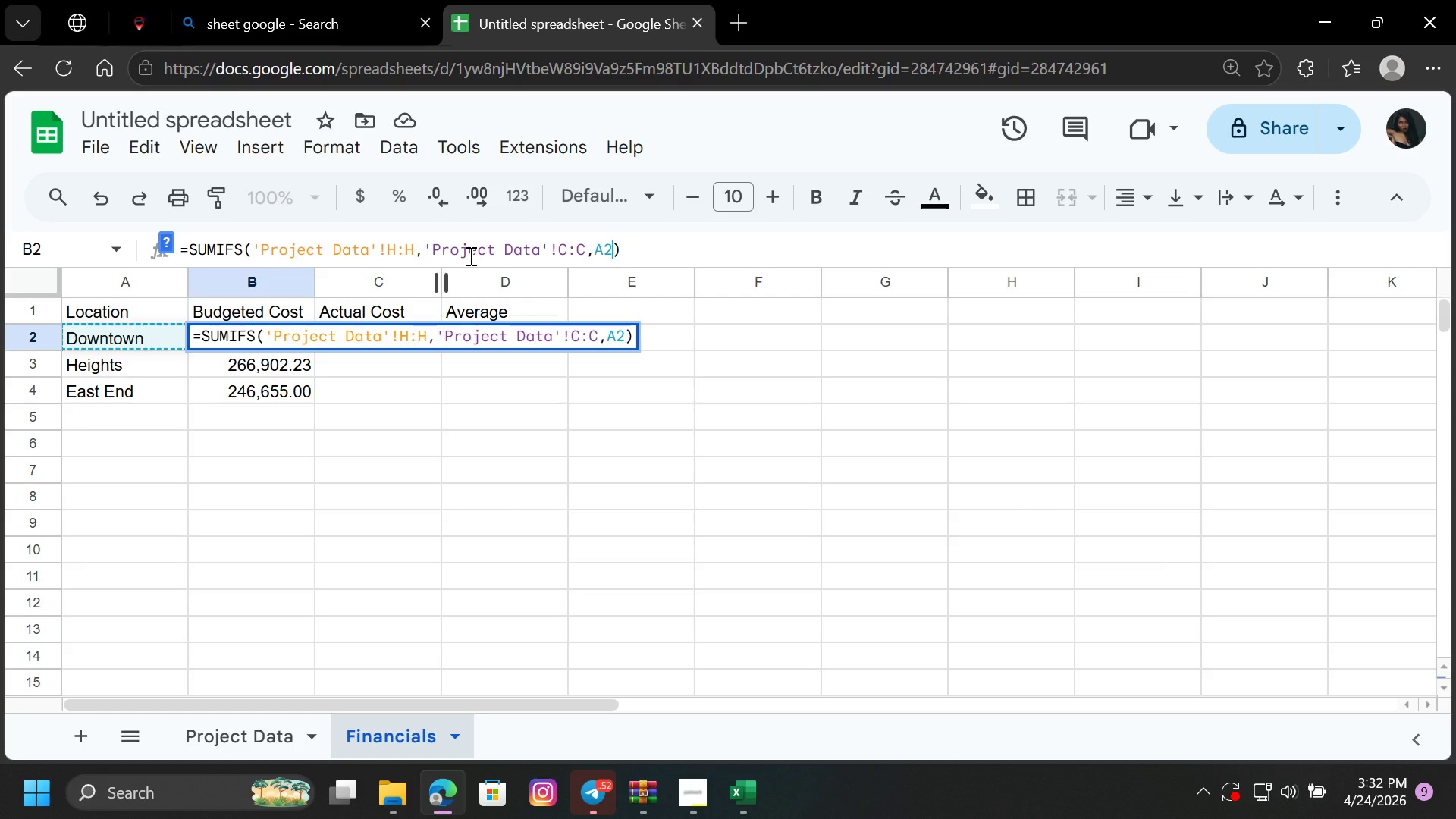 
key(ArrowRight)
 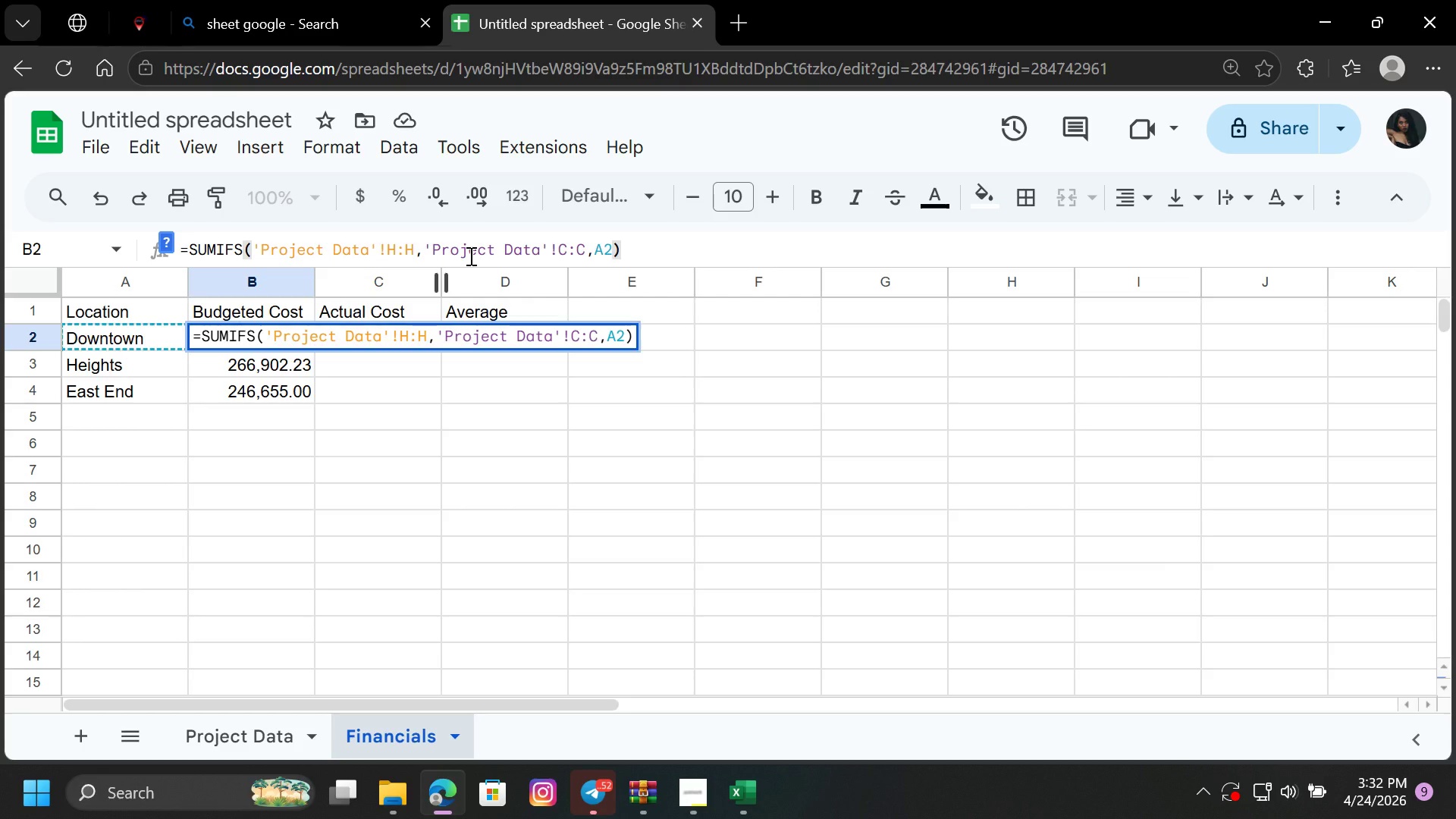 
key(Enter)
 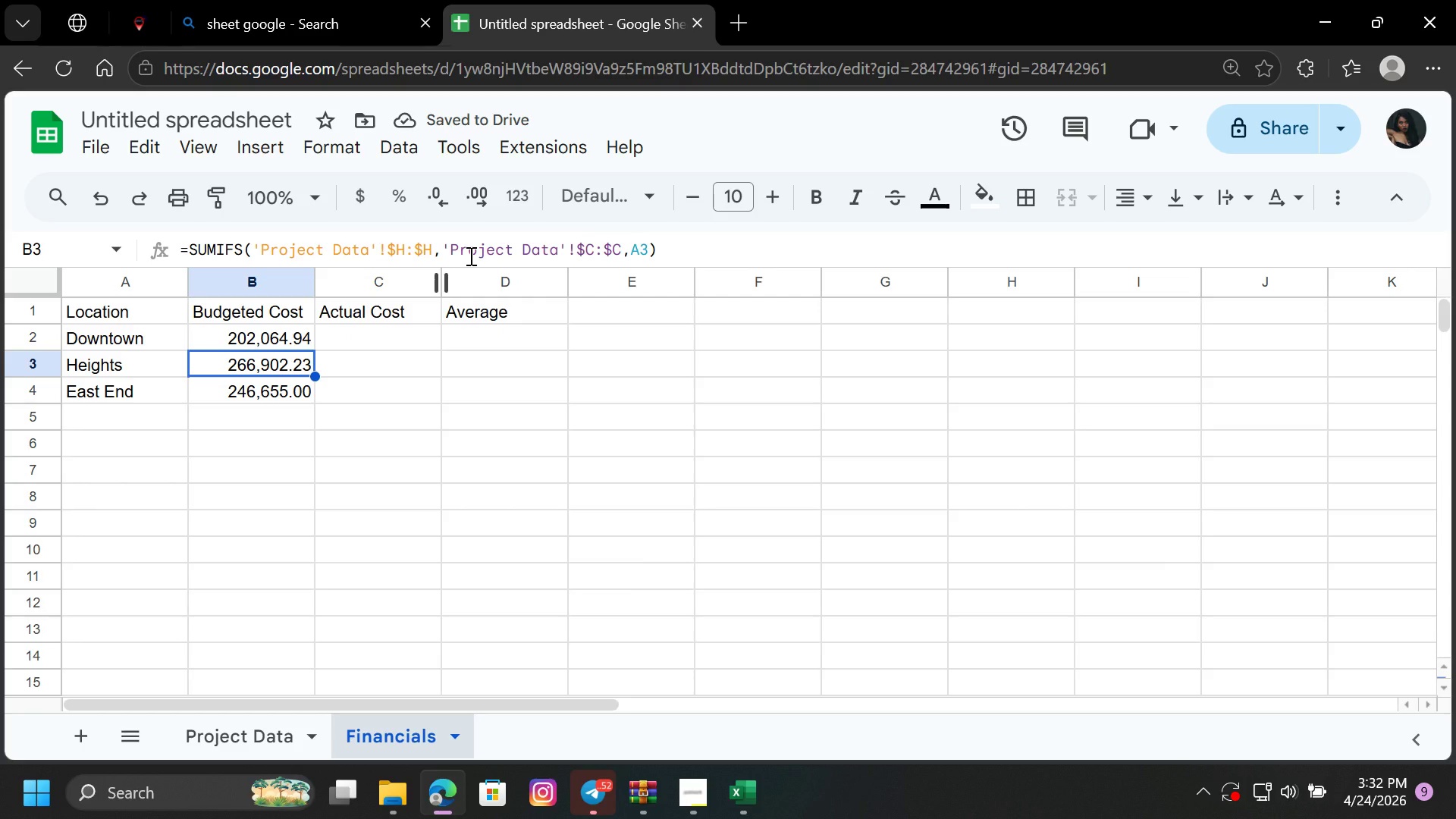 
left_click([375, 335])
 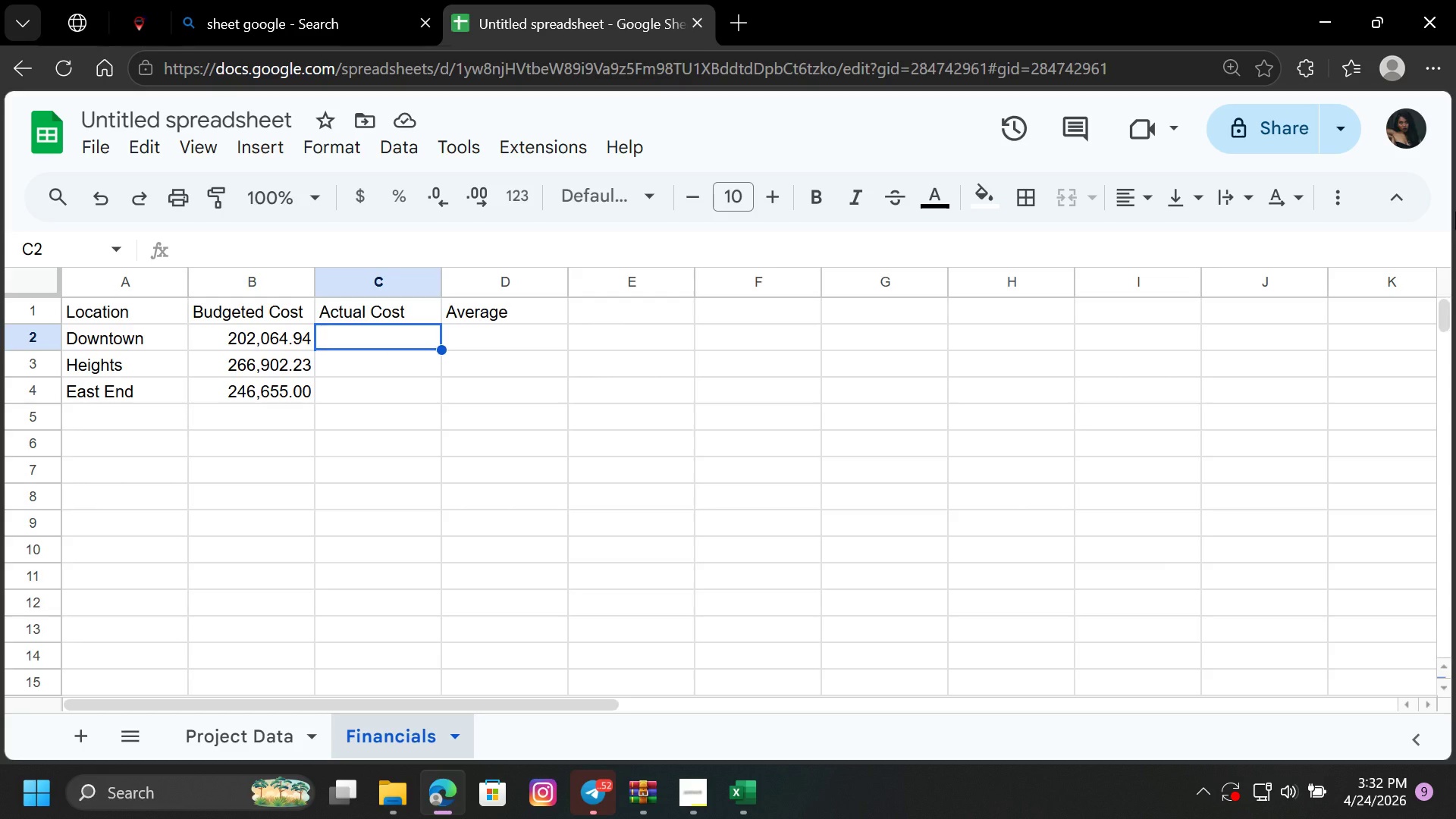 
wait(7.05)
 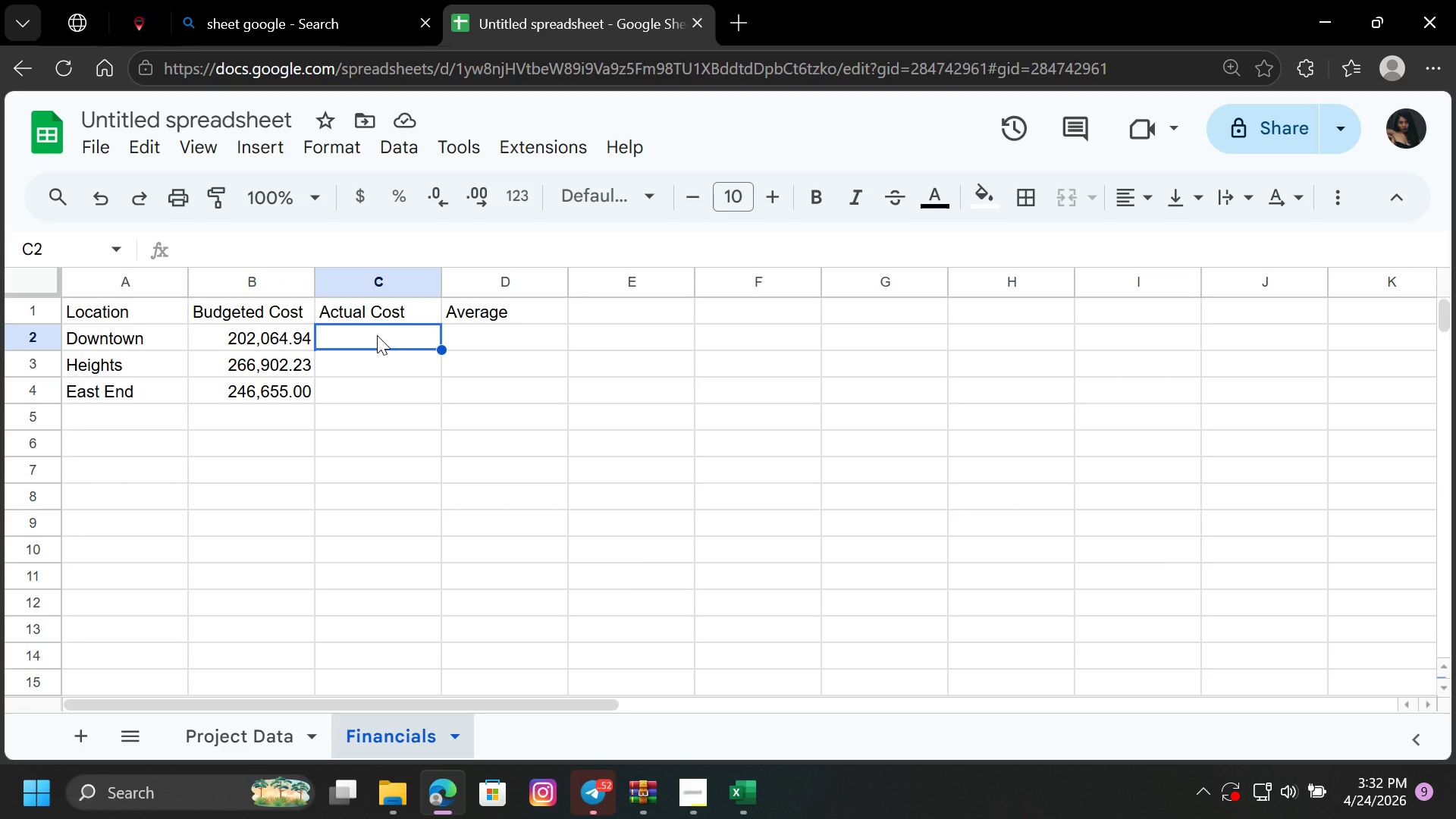 
type(SUM)
key(Backspace)
key(Backspace)
key(Backspace)
type(=SU)
 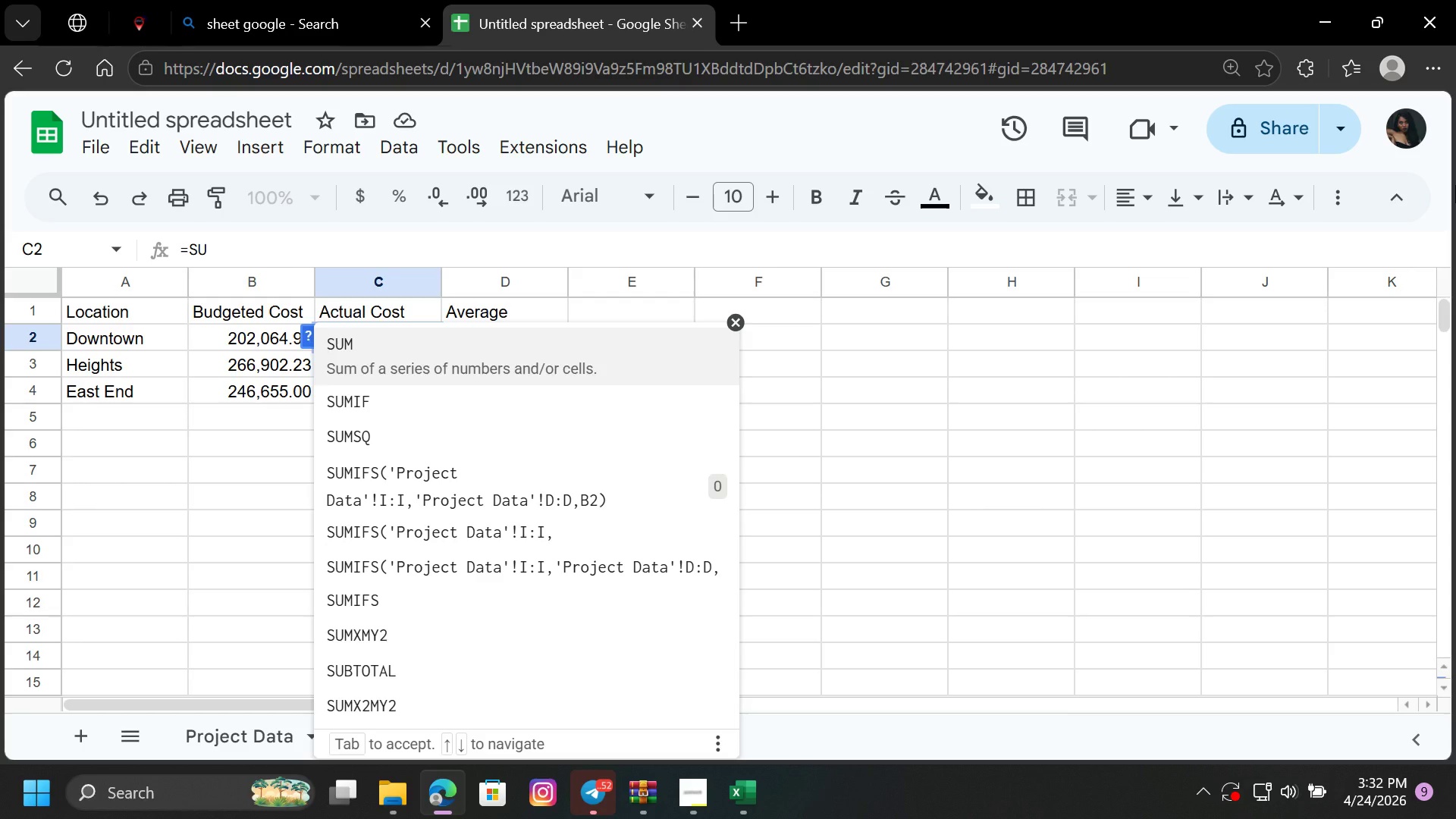 
key(ArrowDown)
 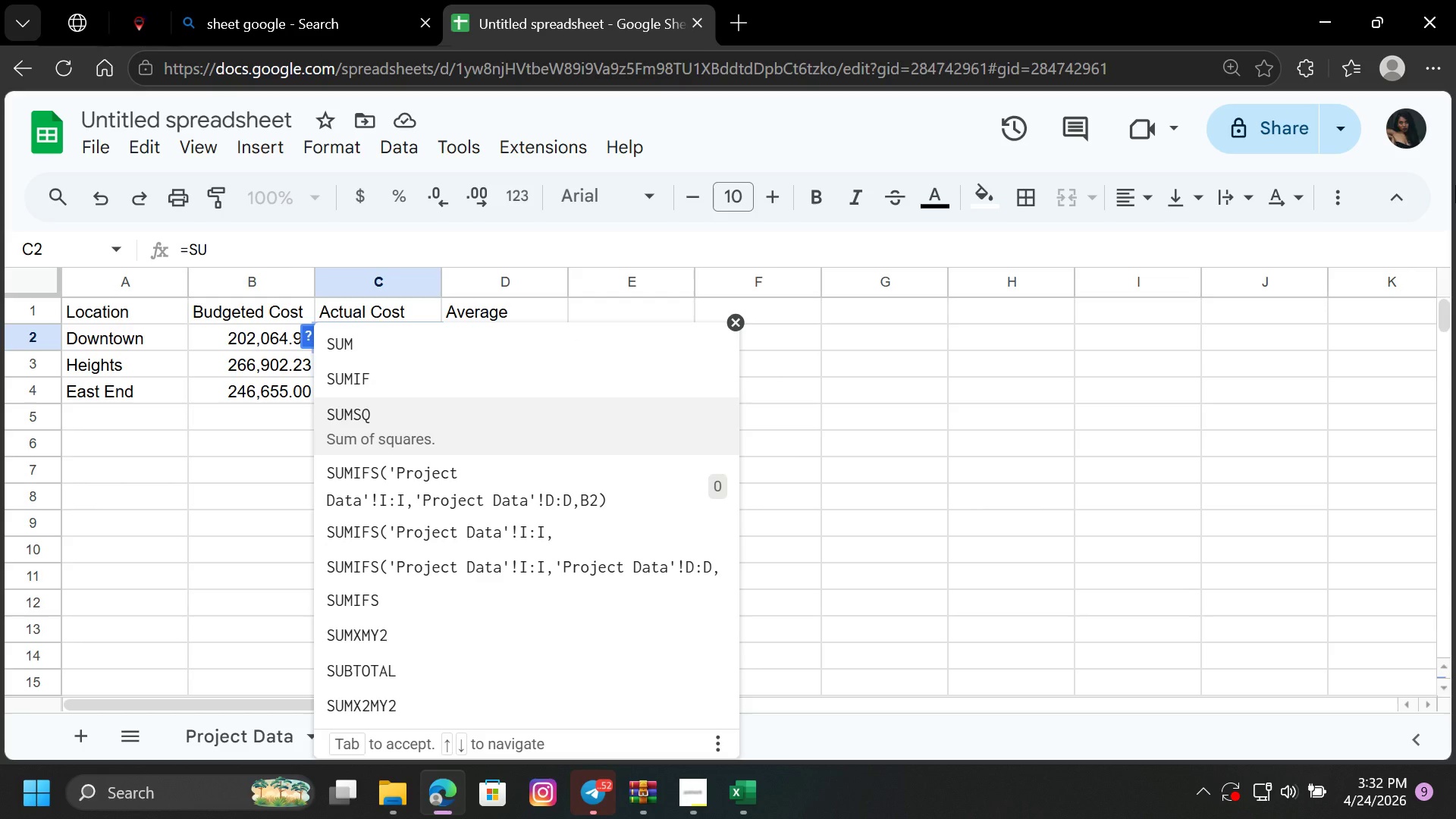 
key(ArrowDown)
 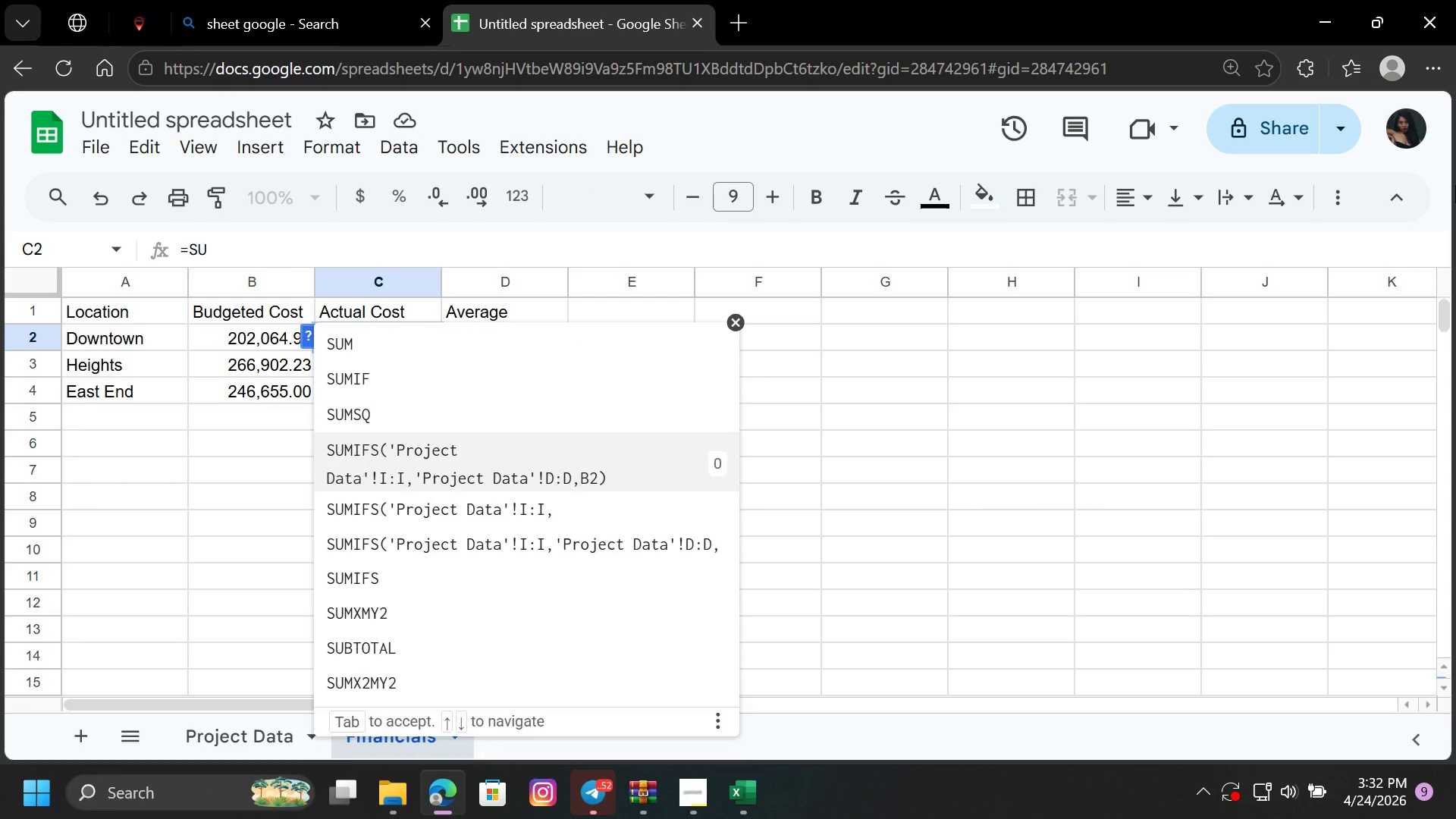 
key(ArrowDown)
 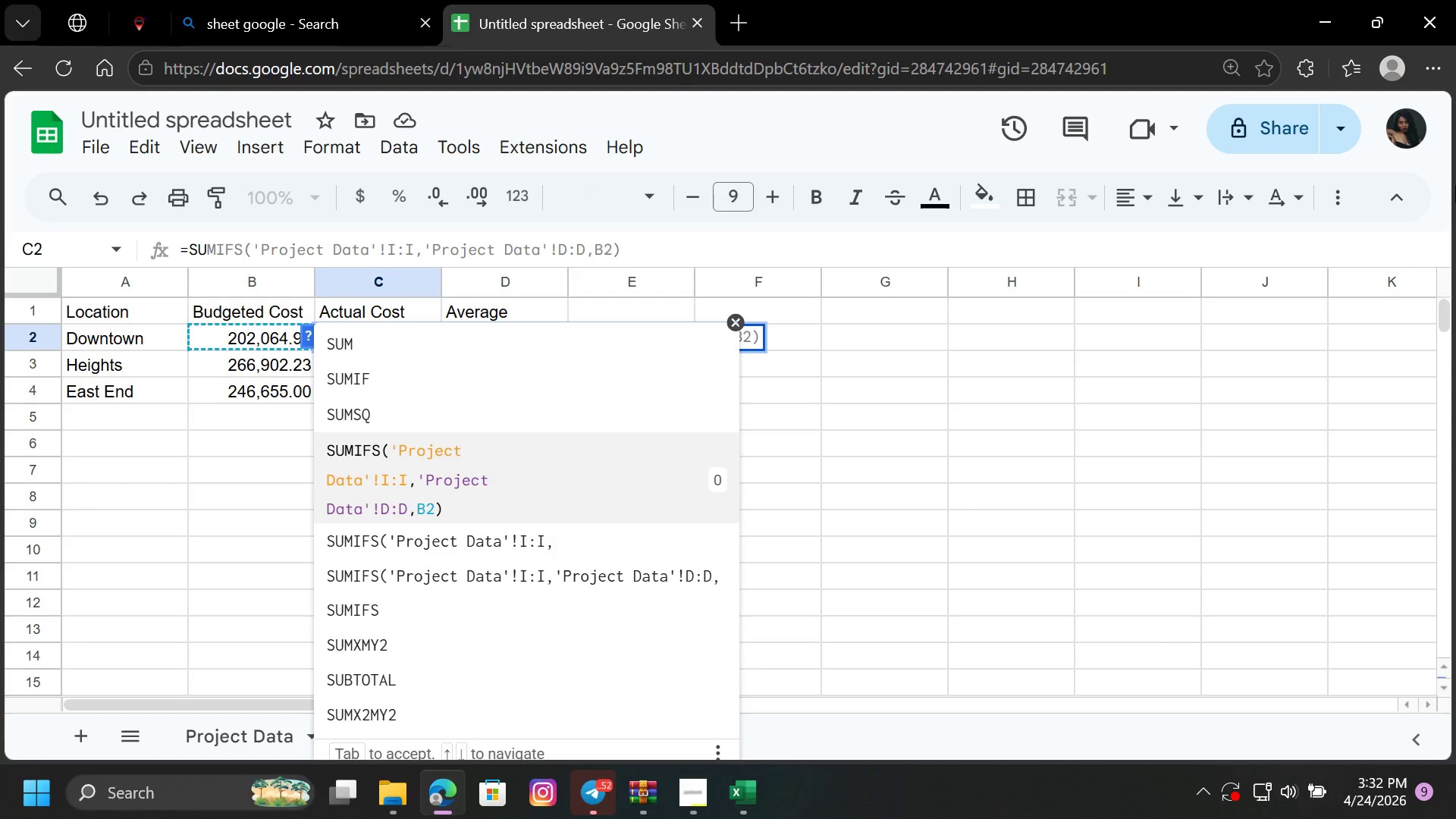 
key(ArrowDown)
 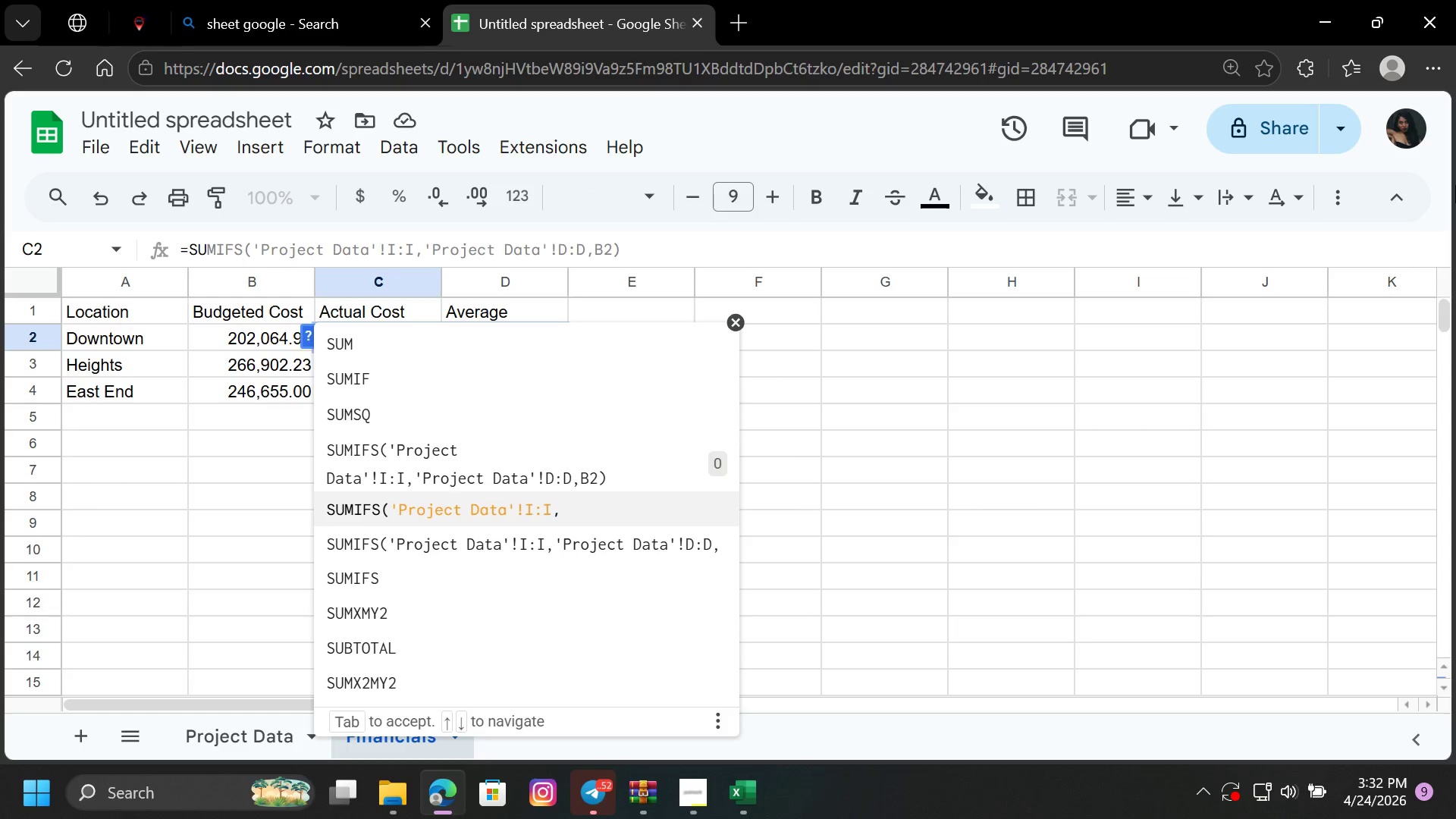 
key(ArrowDown)
 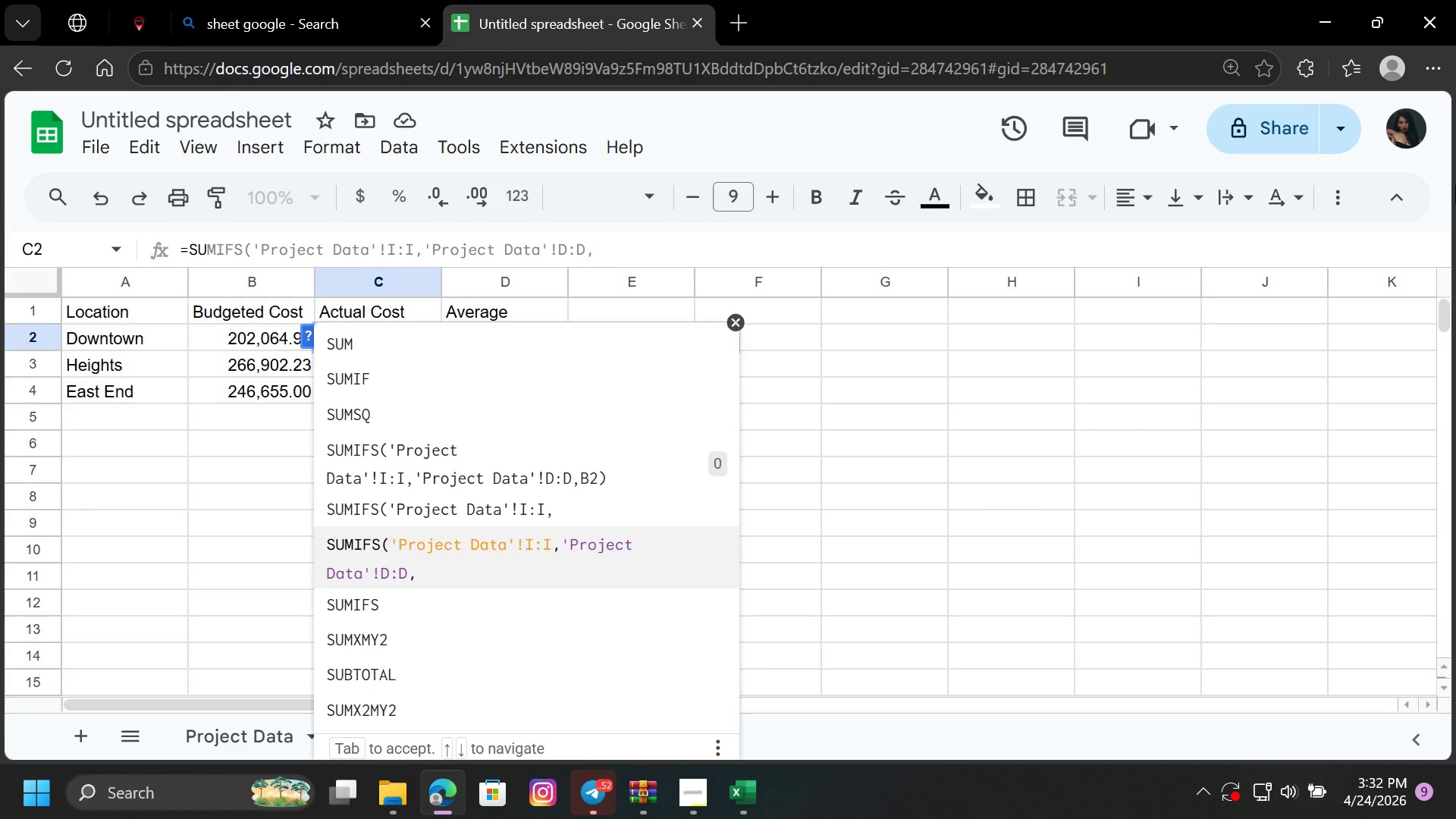 
key(ArrowDown)
 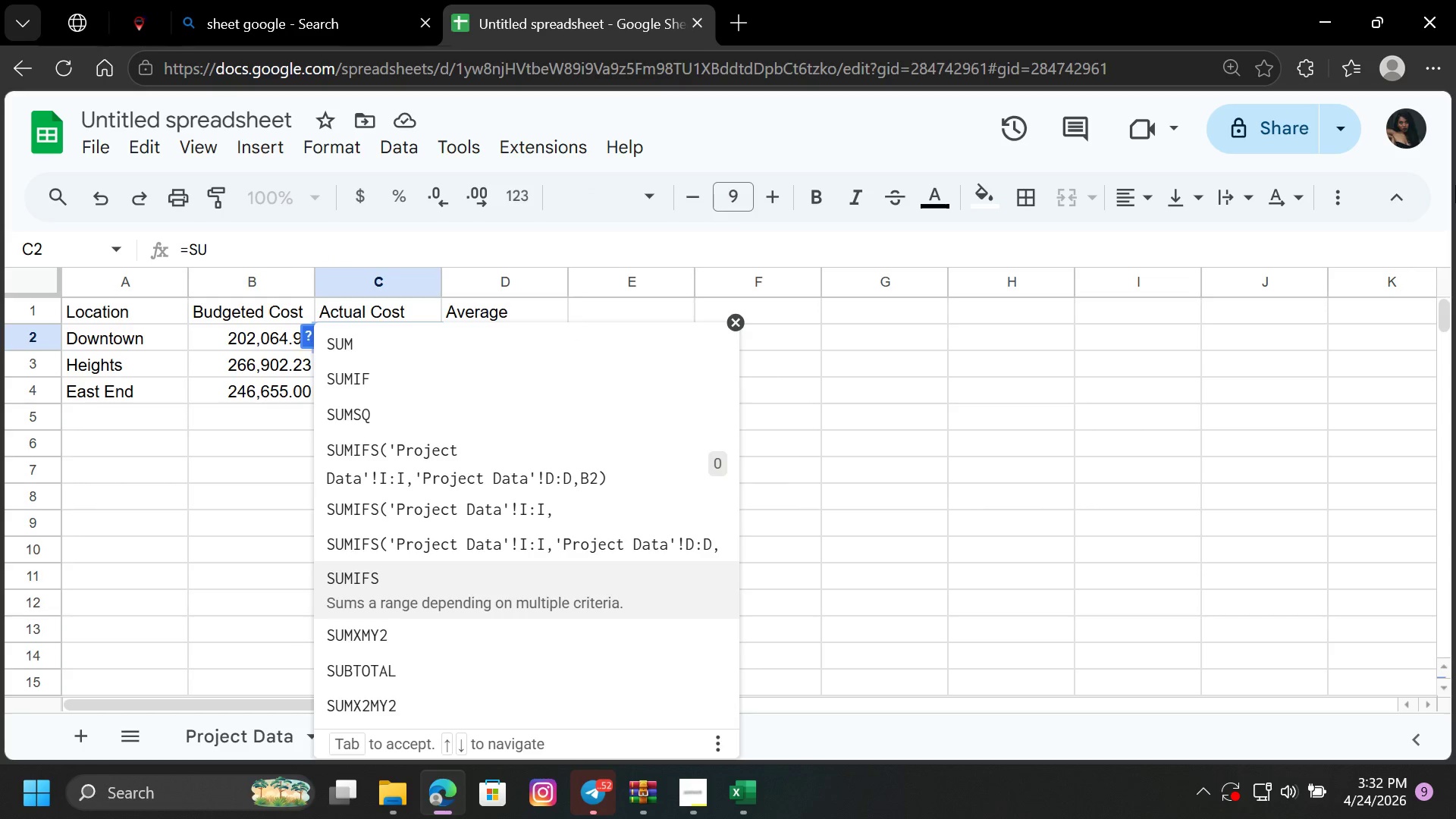 
key(Enter)
 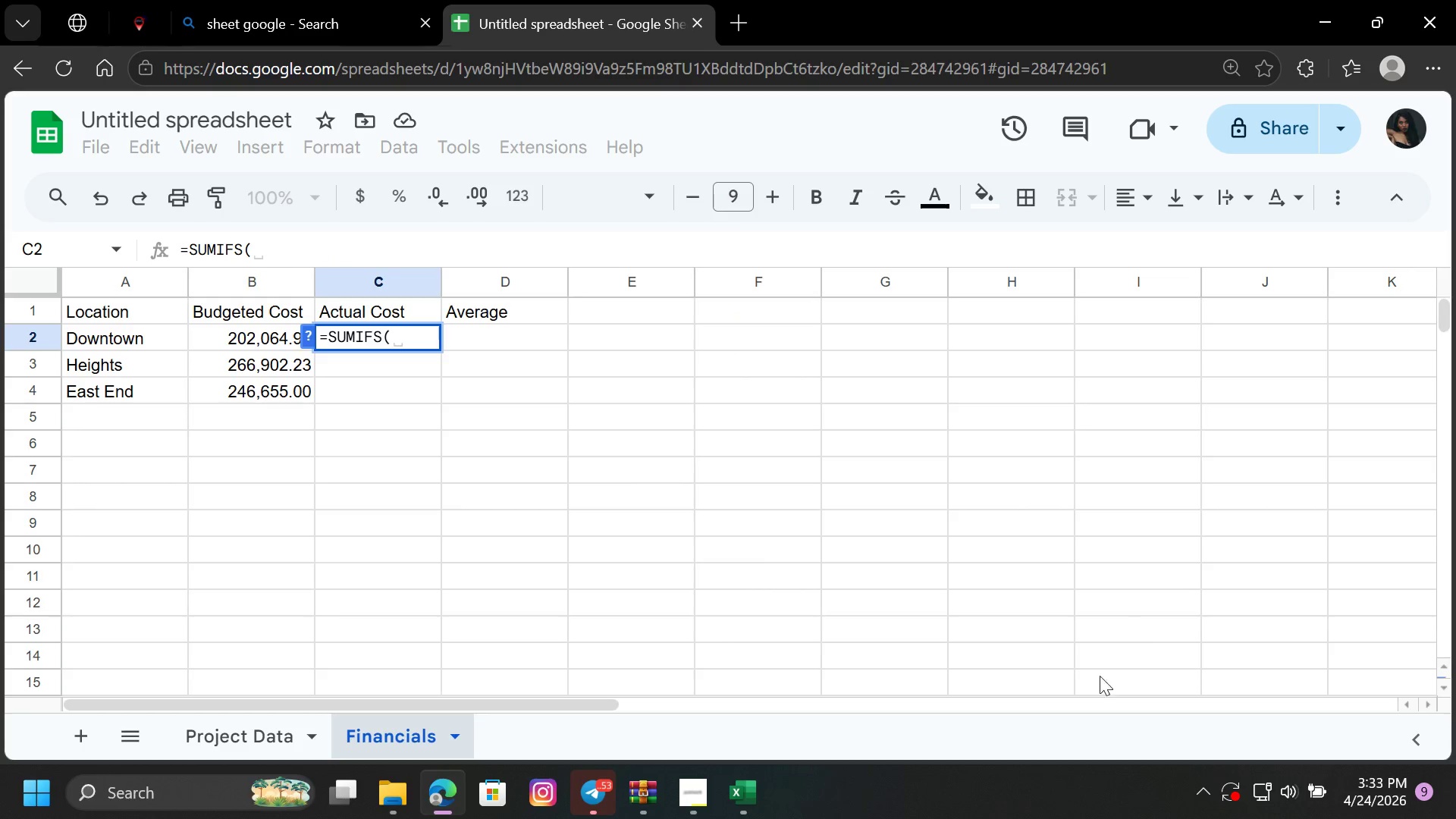 
left_click([223, 729])
 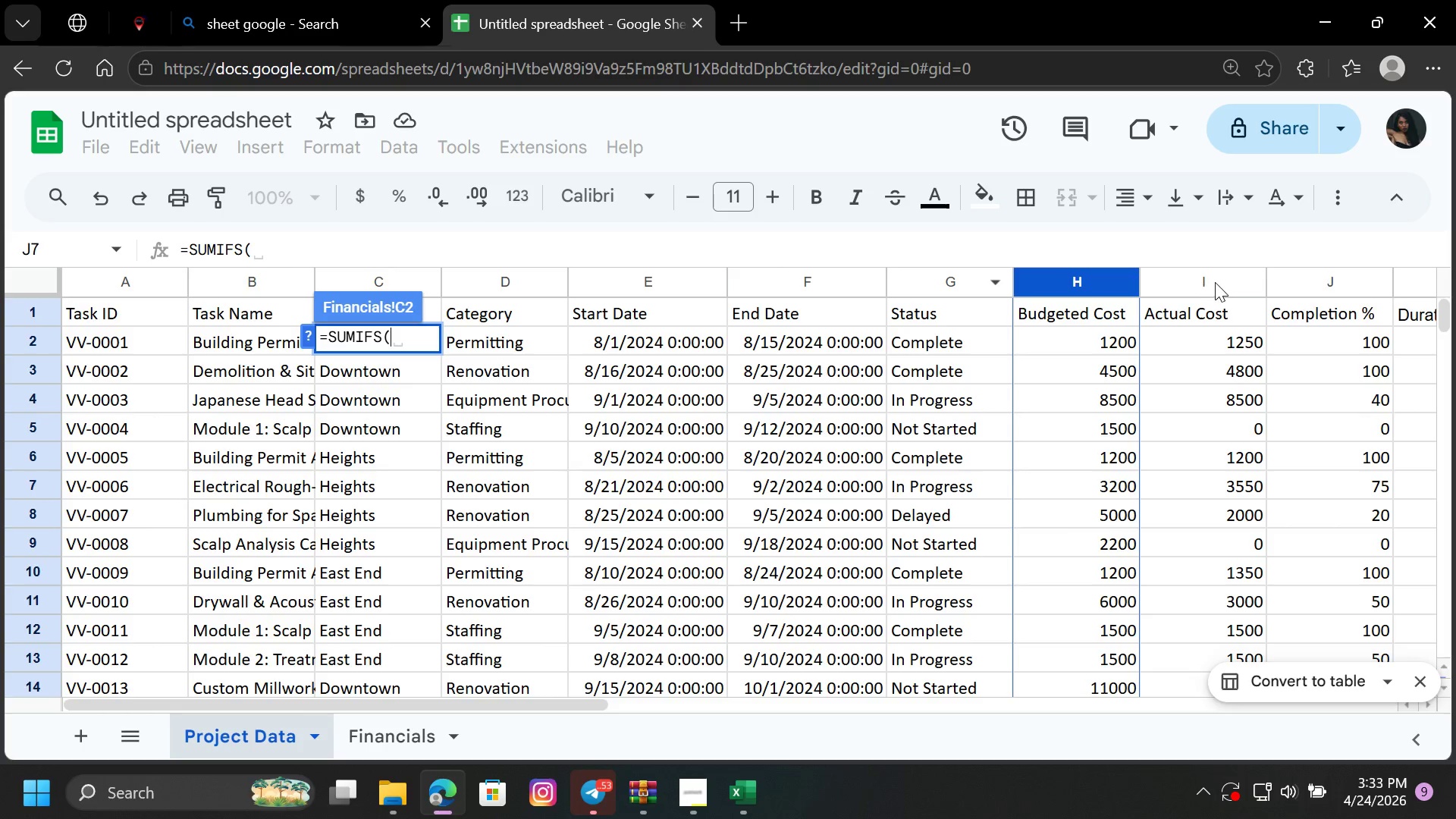 
left_click([1215, 282])
 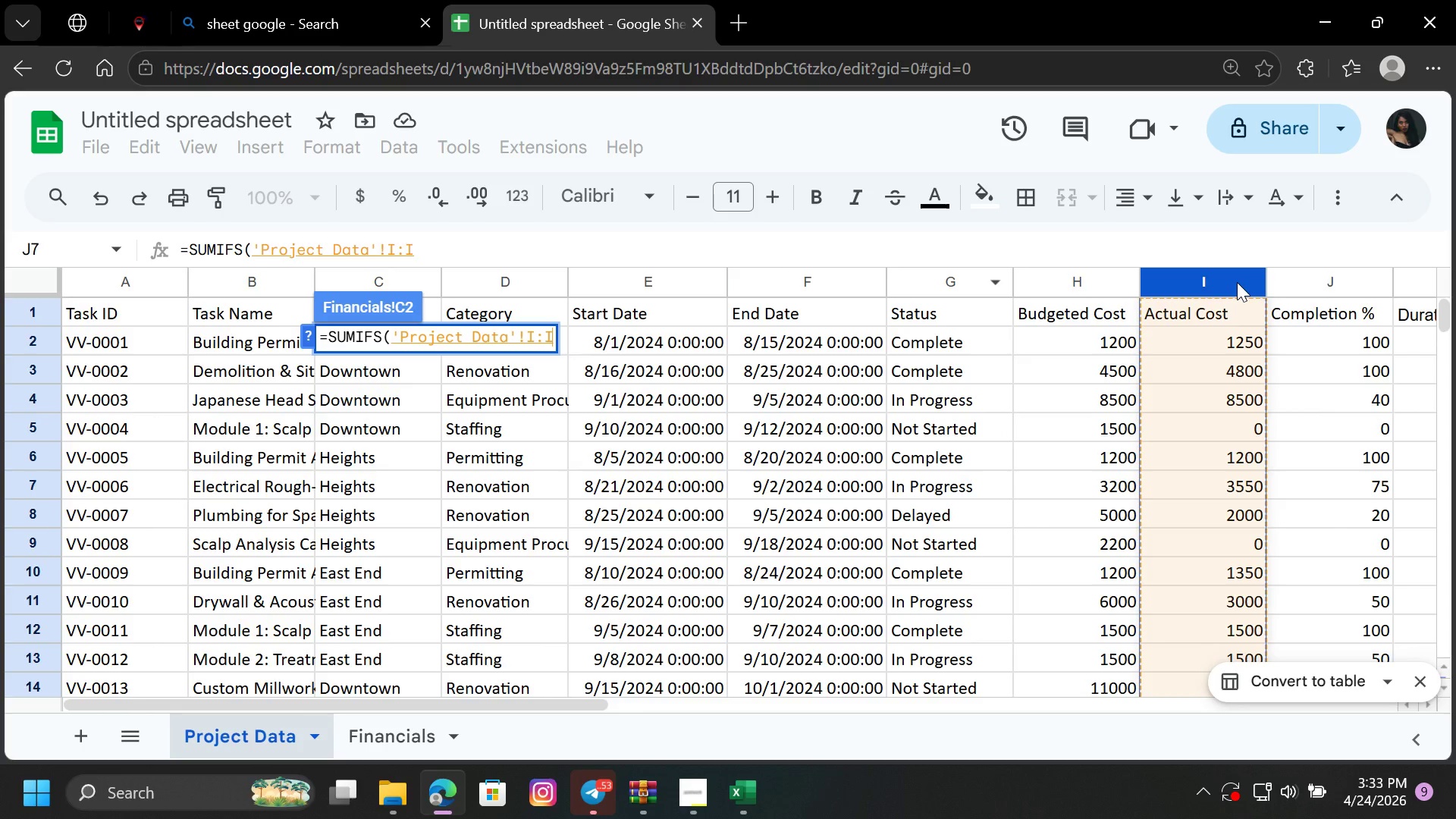 
key(Comma)
 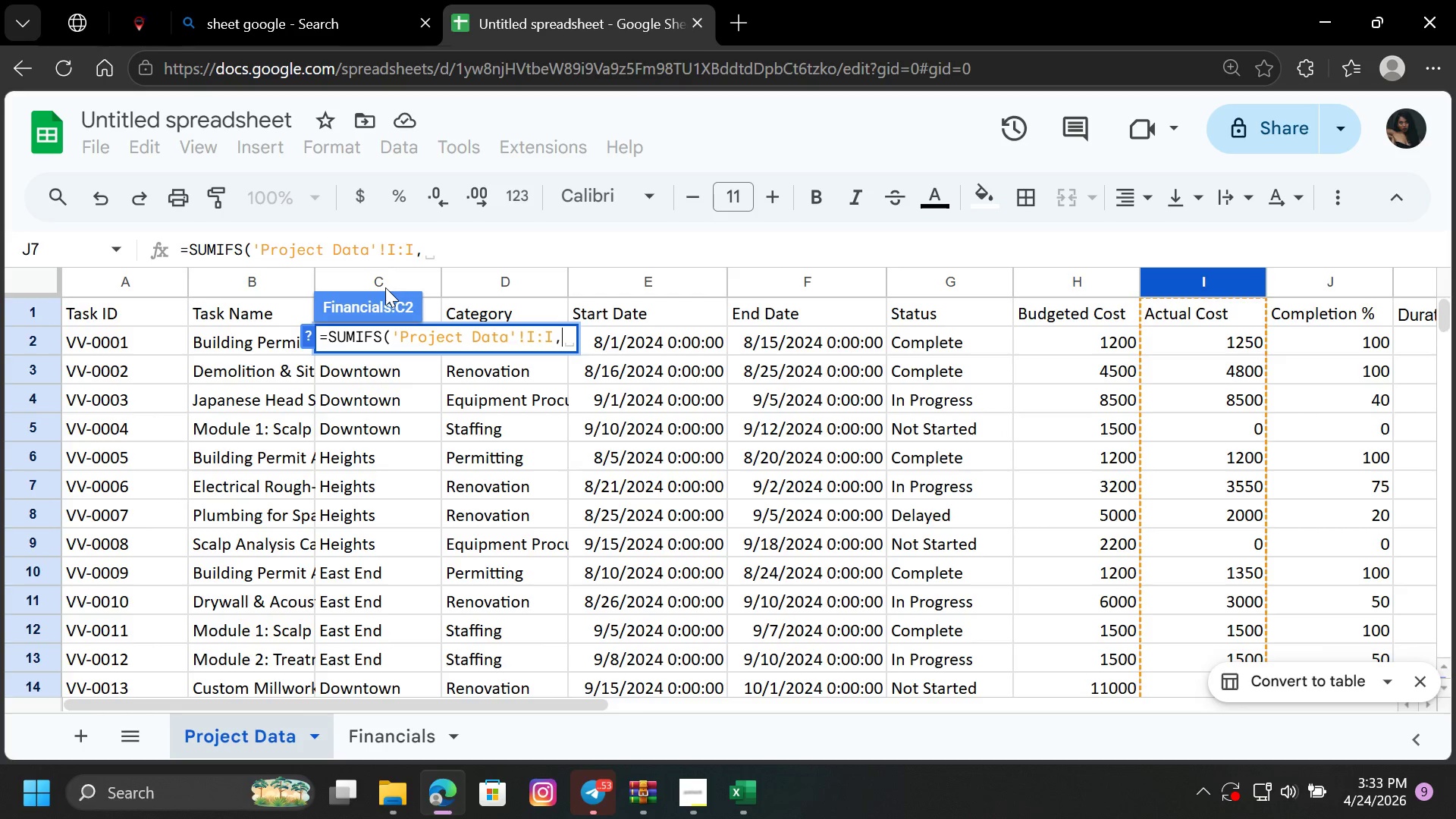 
left_click([387, 279])
 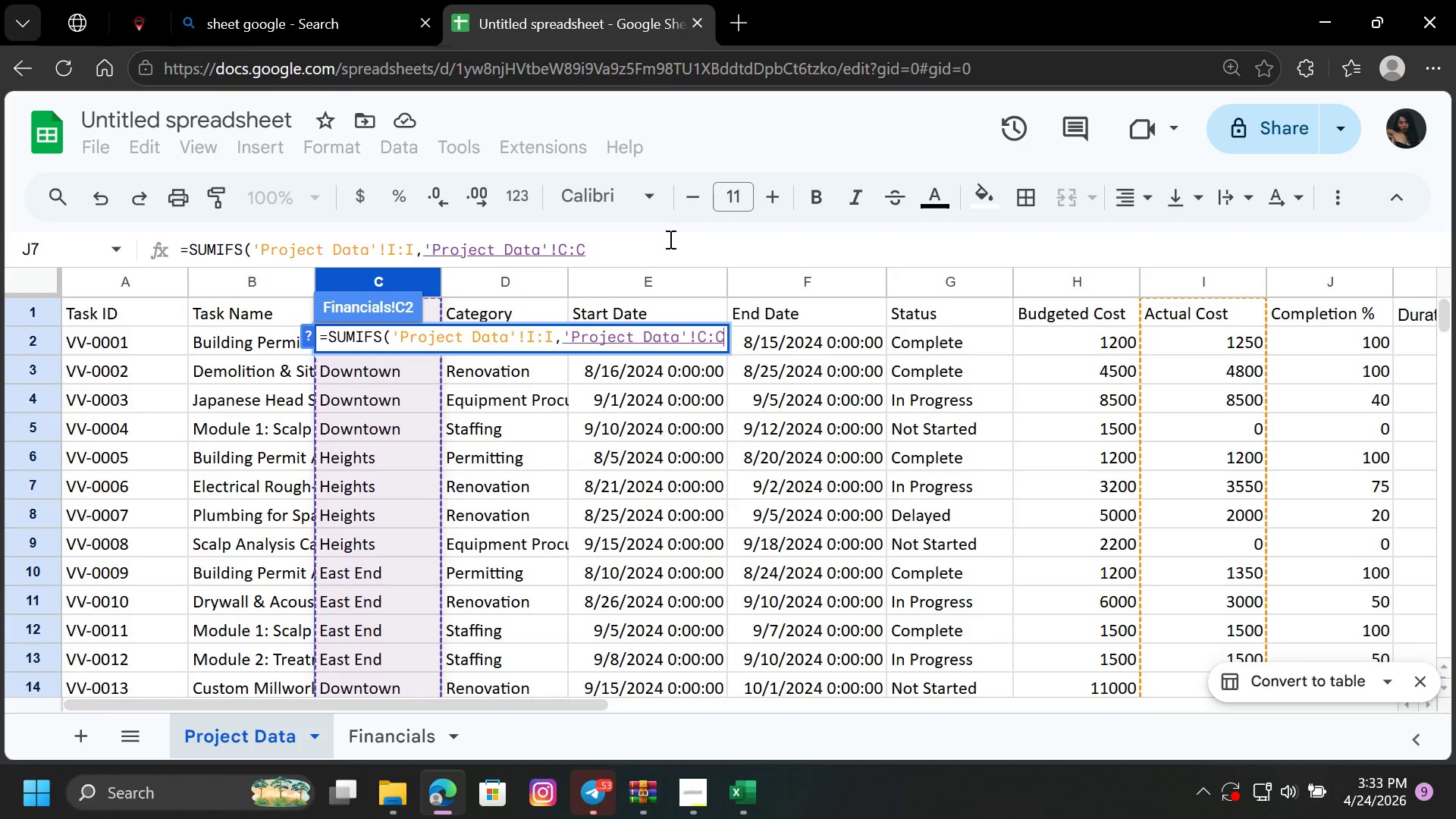 
key(Comma)
 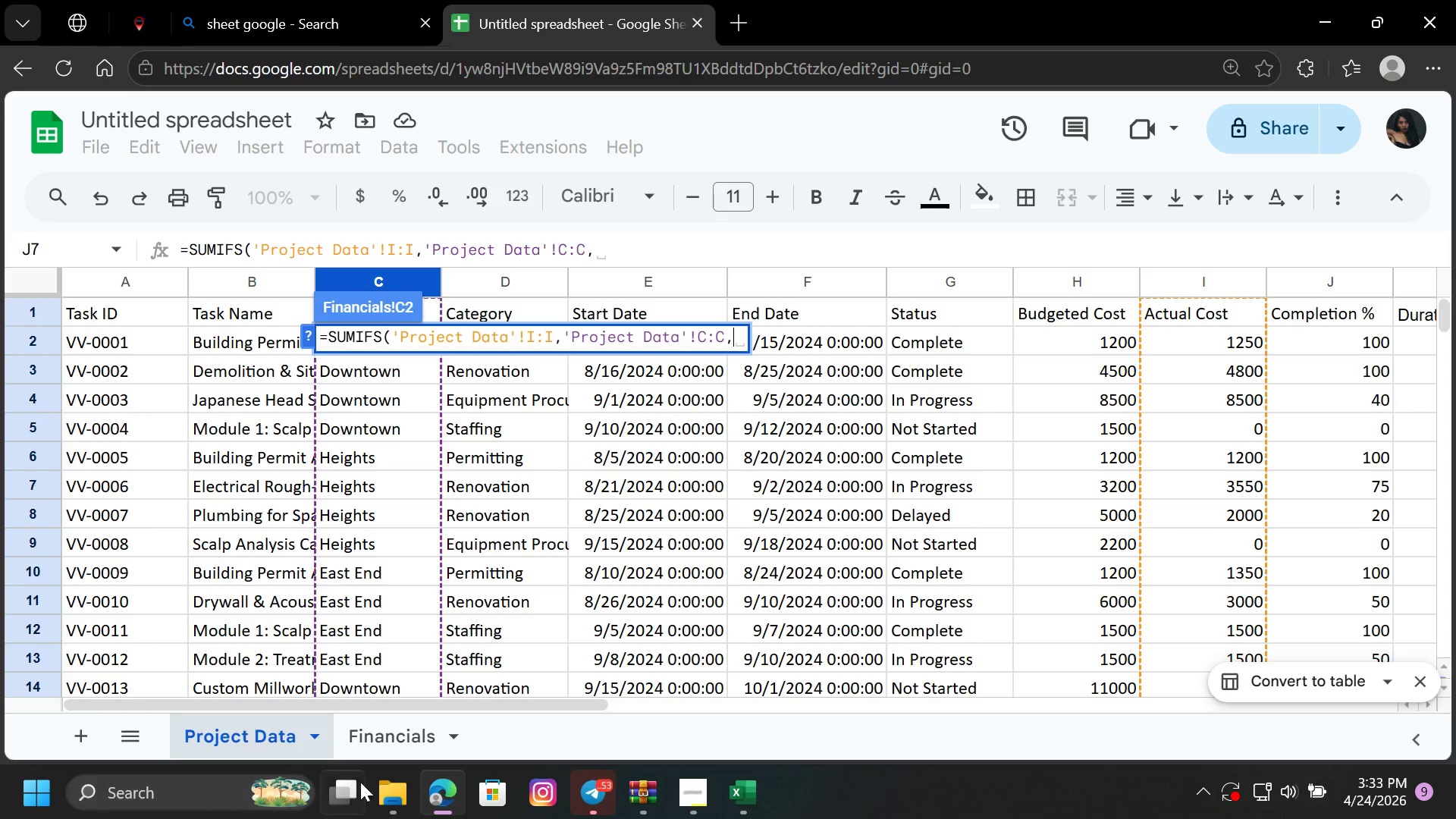 
left_click([375, 741])
 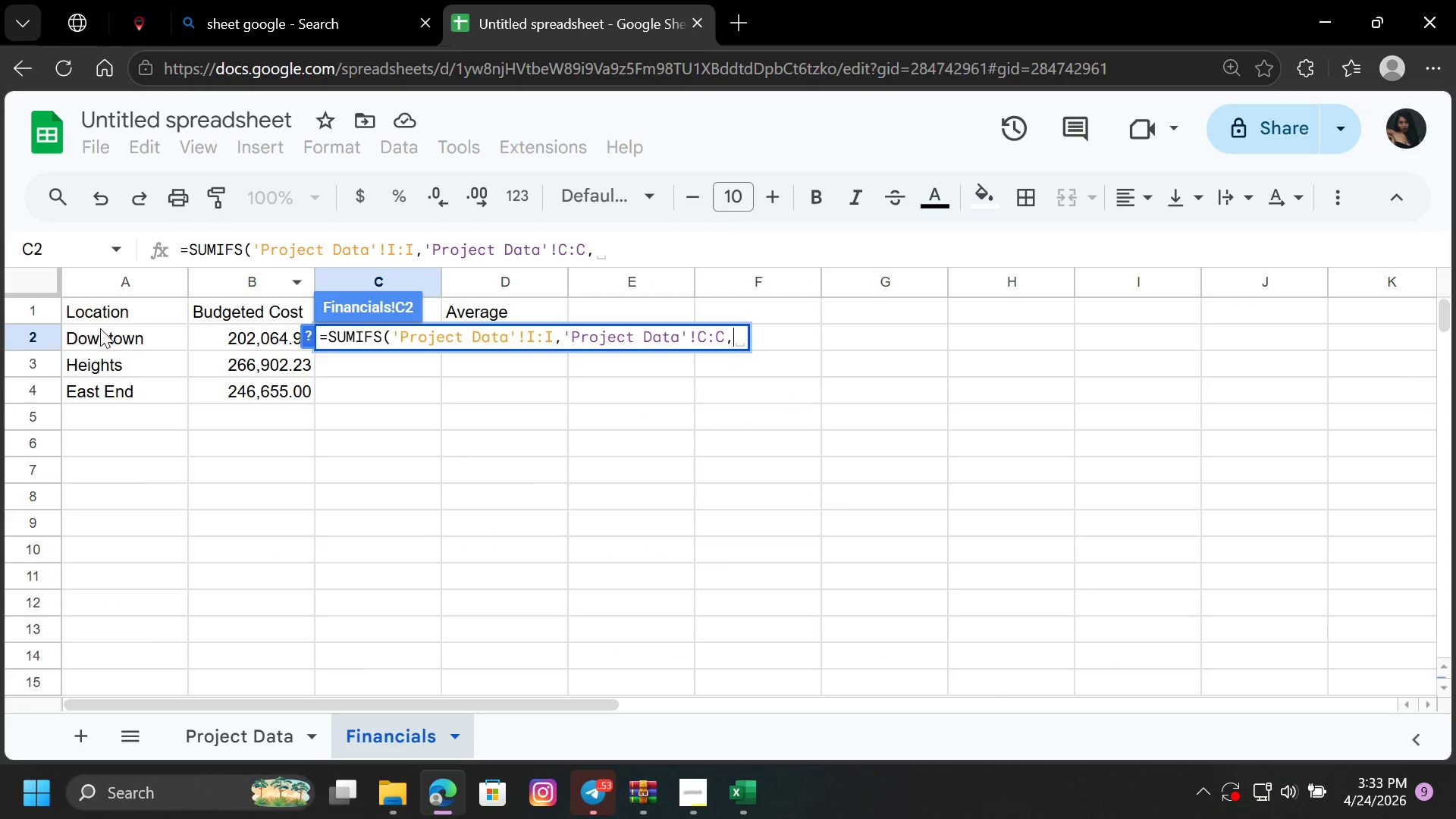 
left_click([99, 333])
 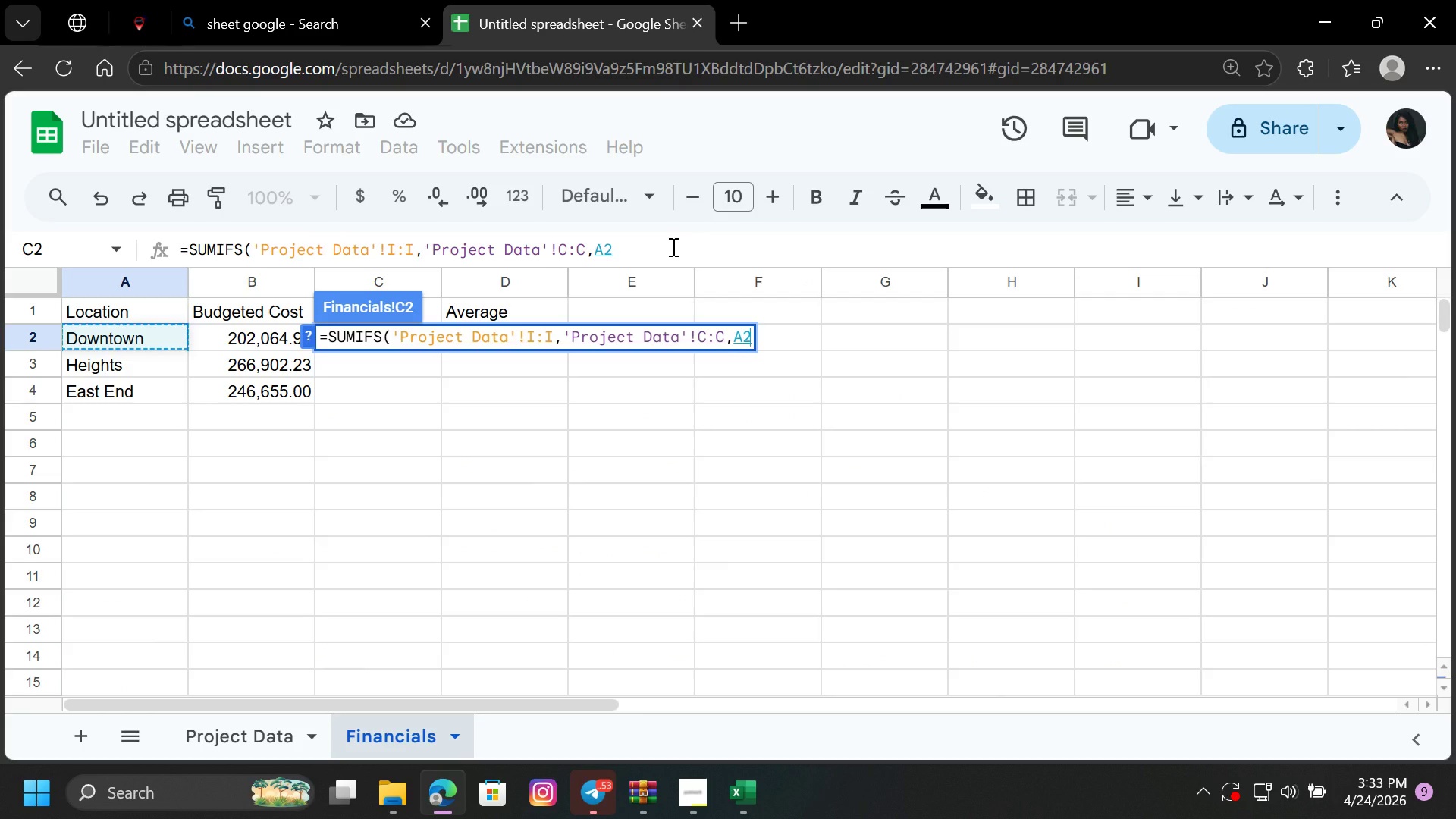 
key(Shift+0)
 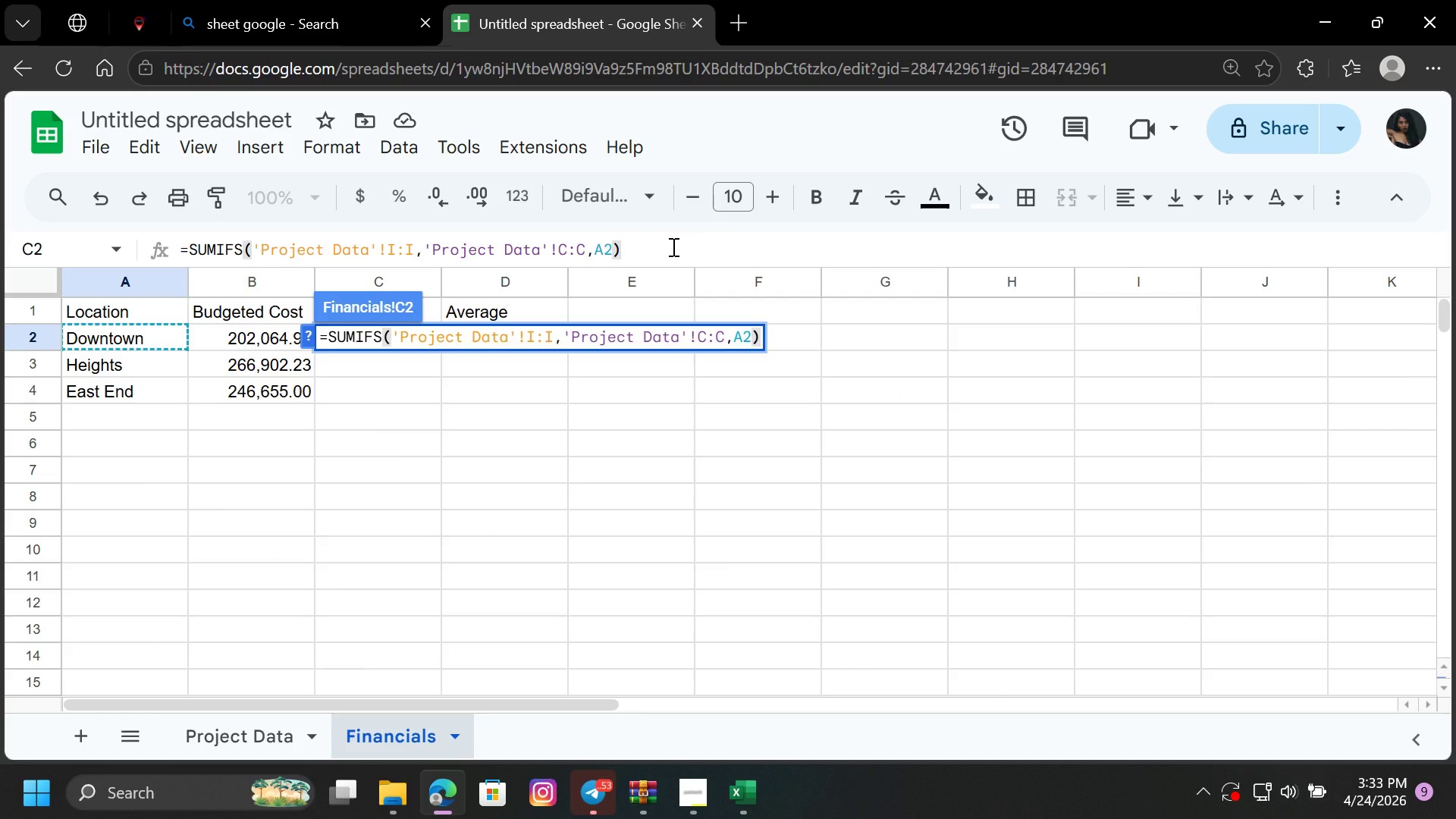 
key(Enter)
 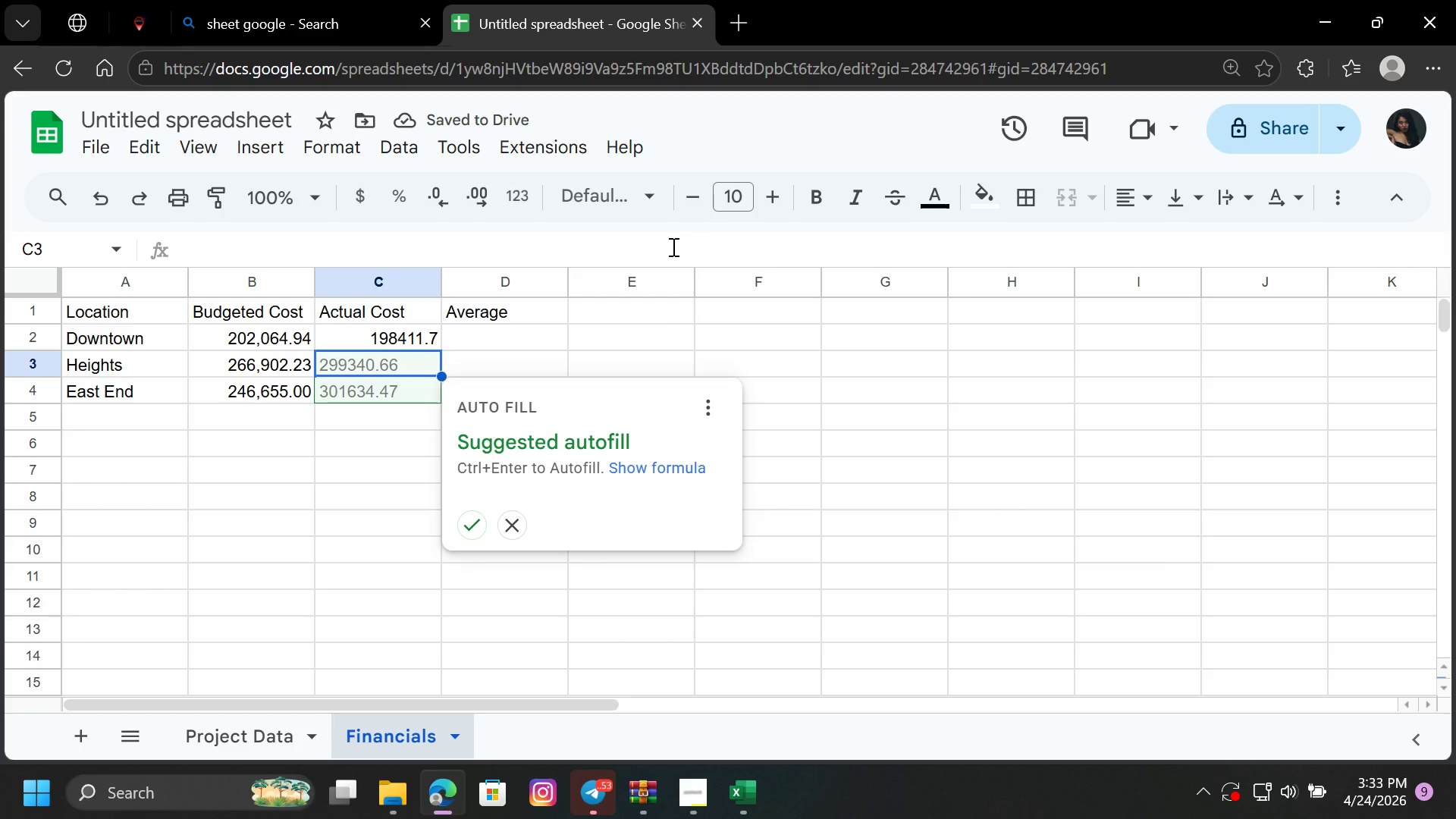 
wait(6.67)
 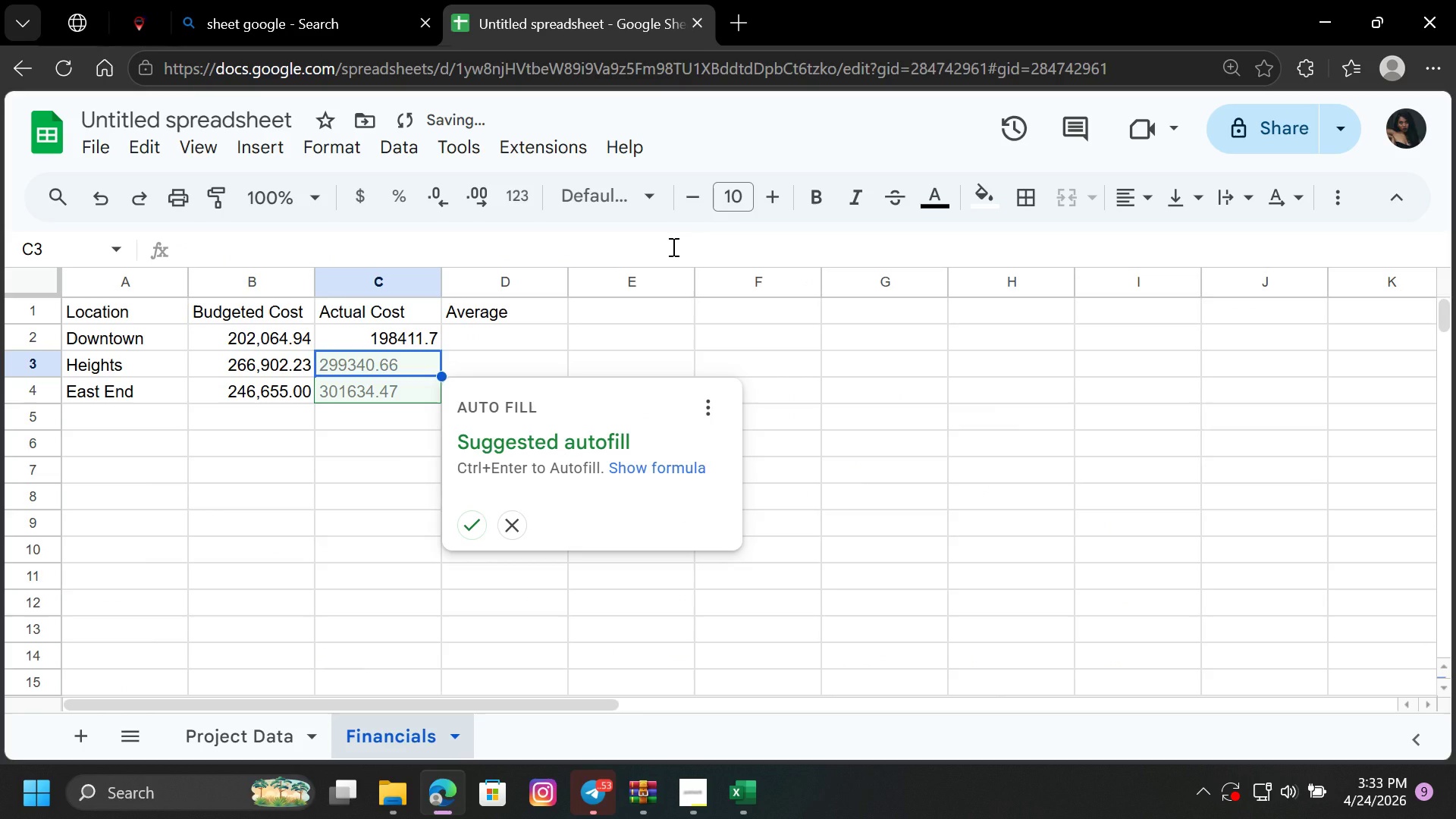 
left_click([466, 525])
 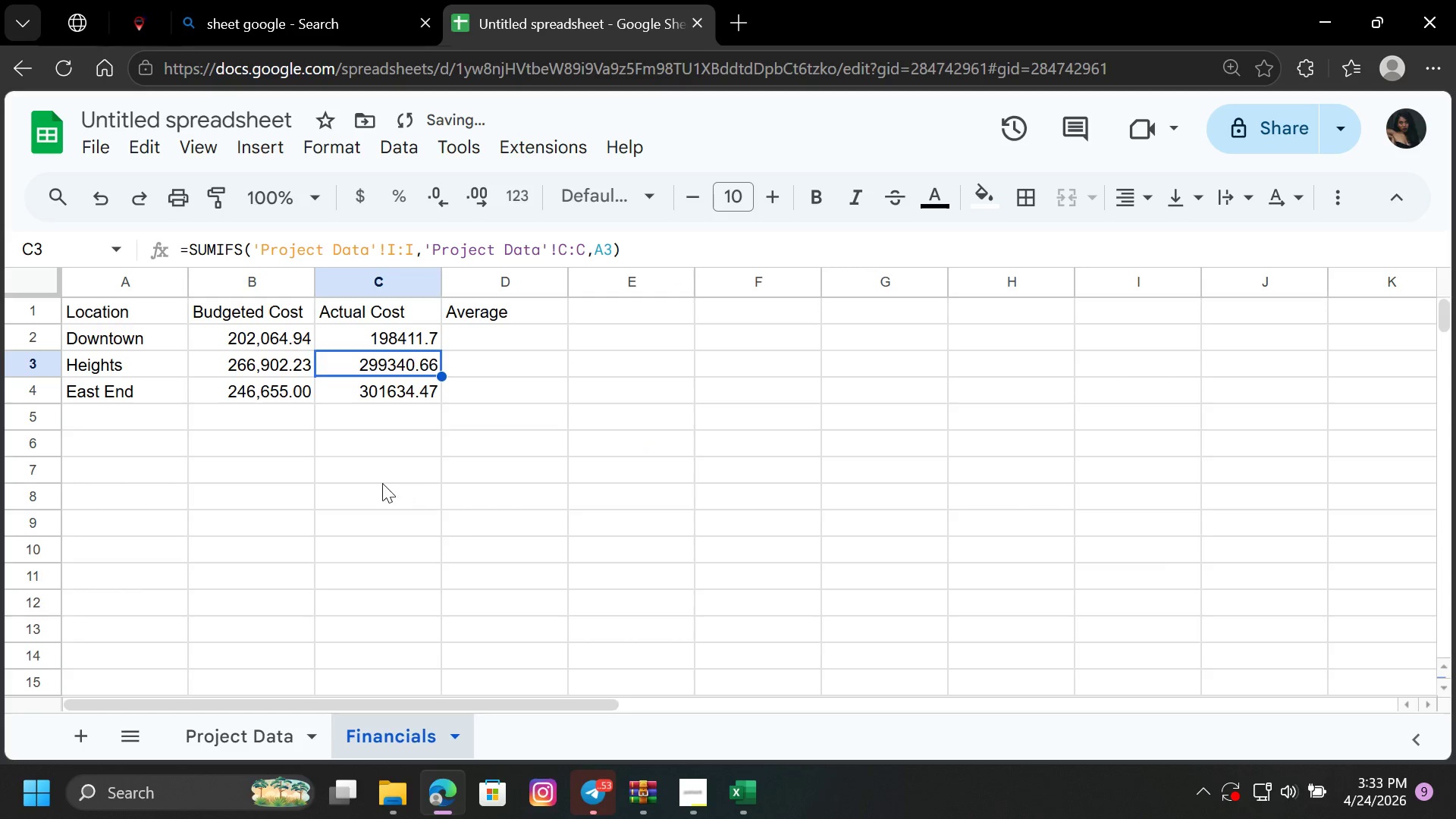 
left_click([372, 481])
 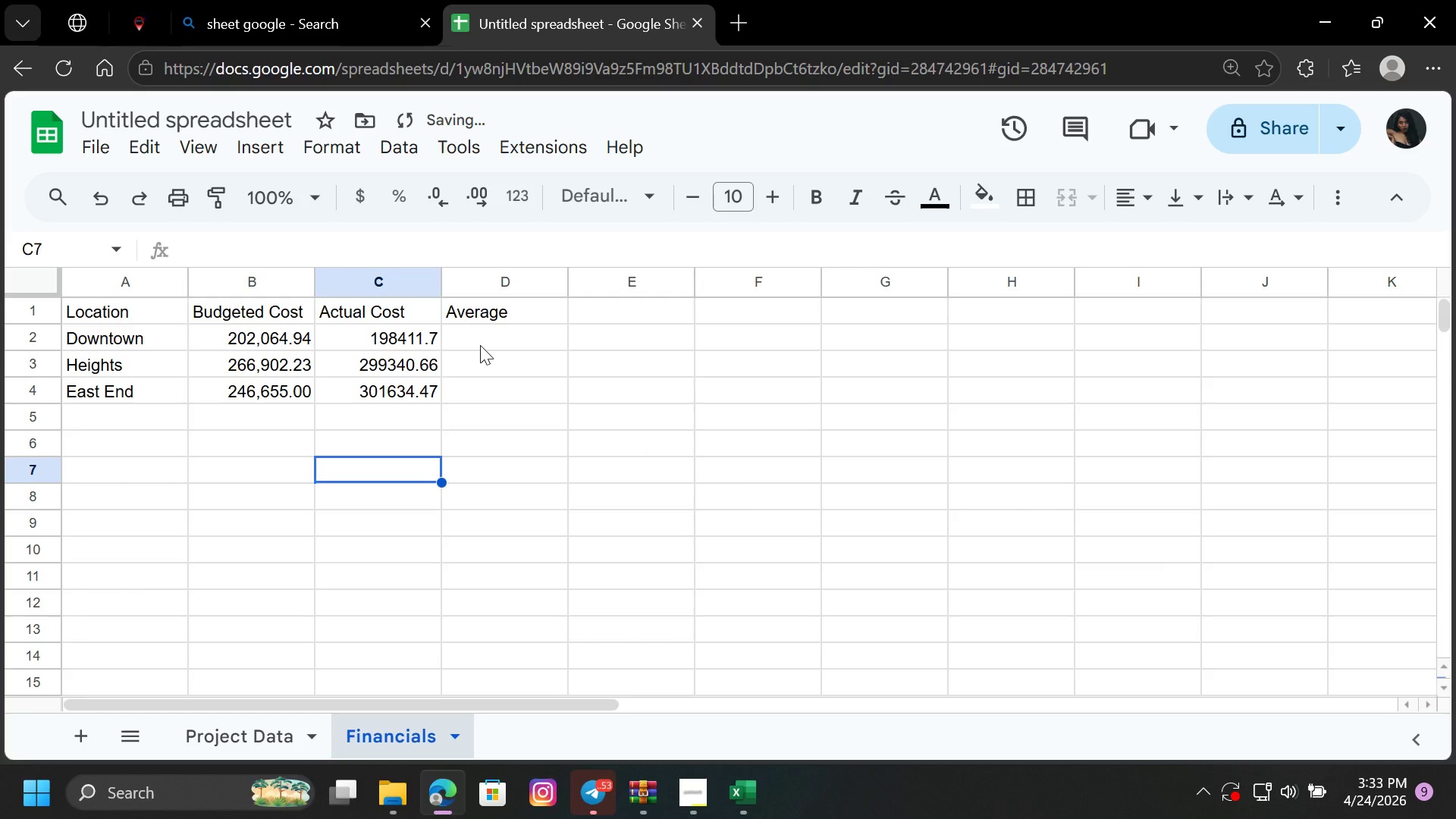 
left_click([480, 344])
 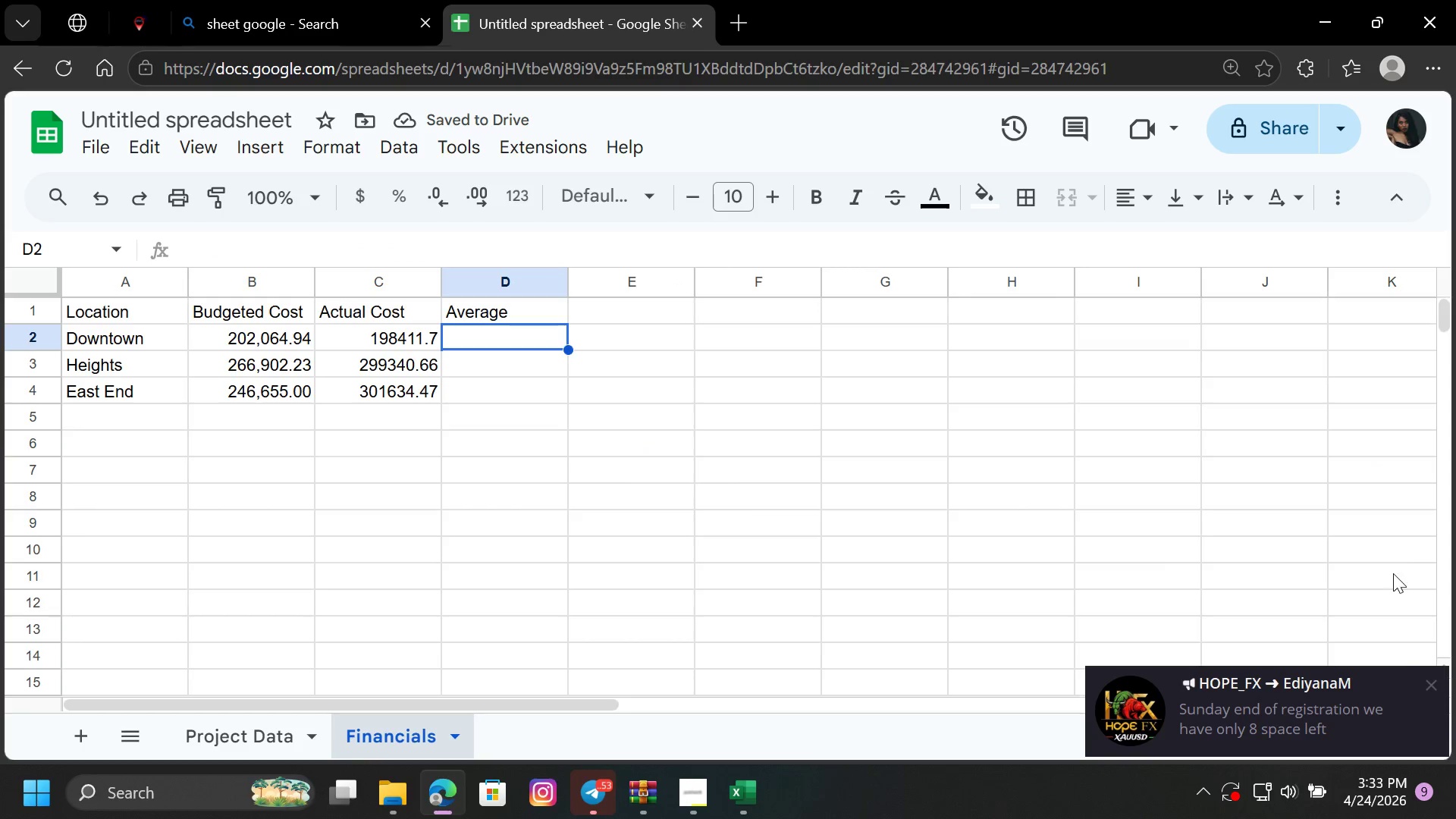 
left_click([1431, 679])
 